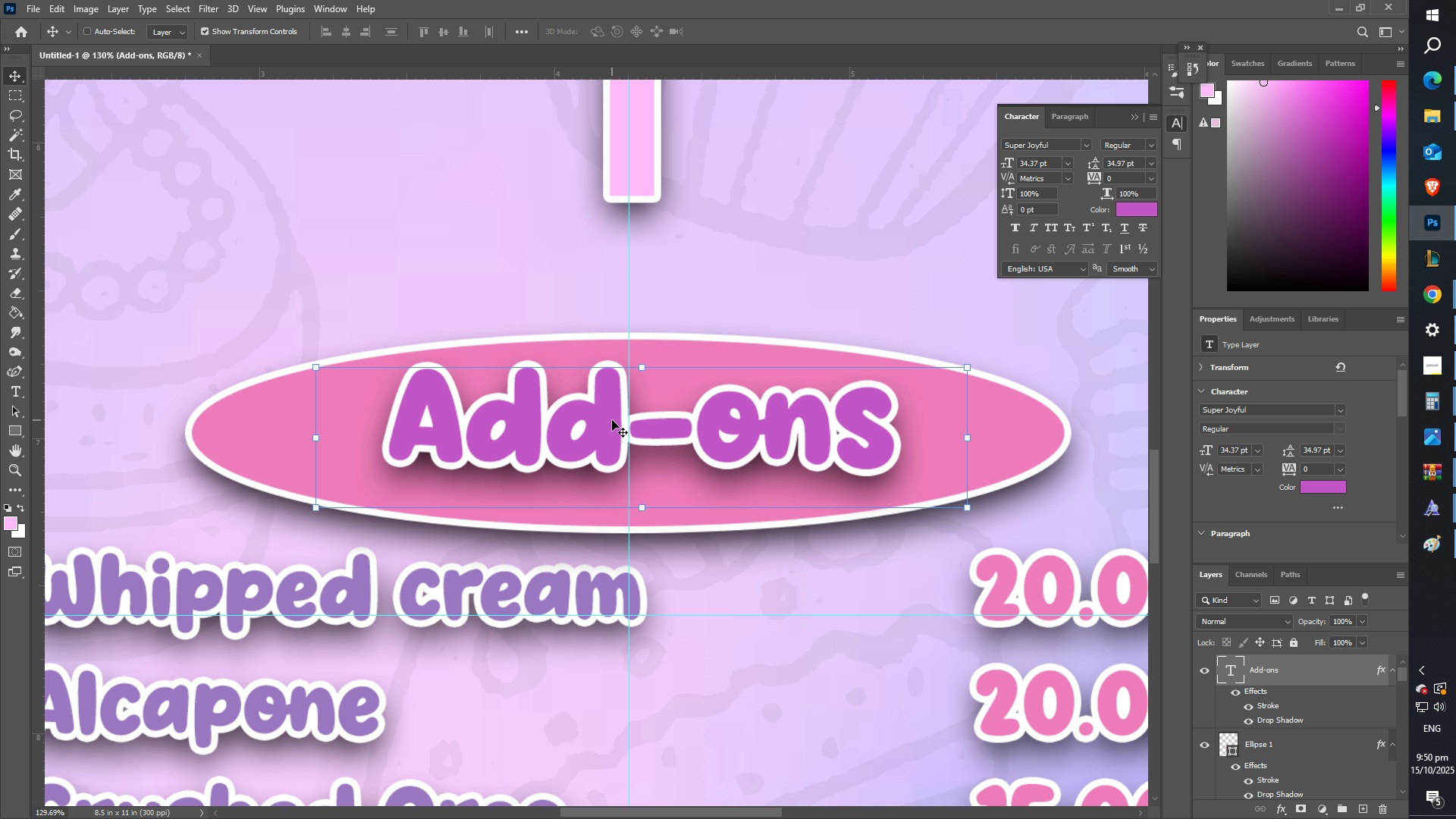 
key(Enter)
 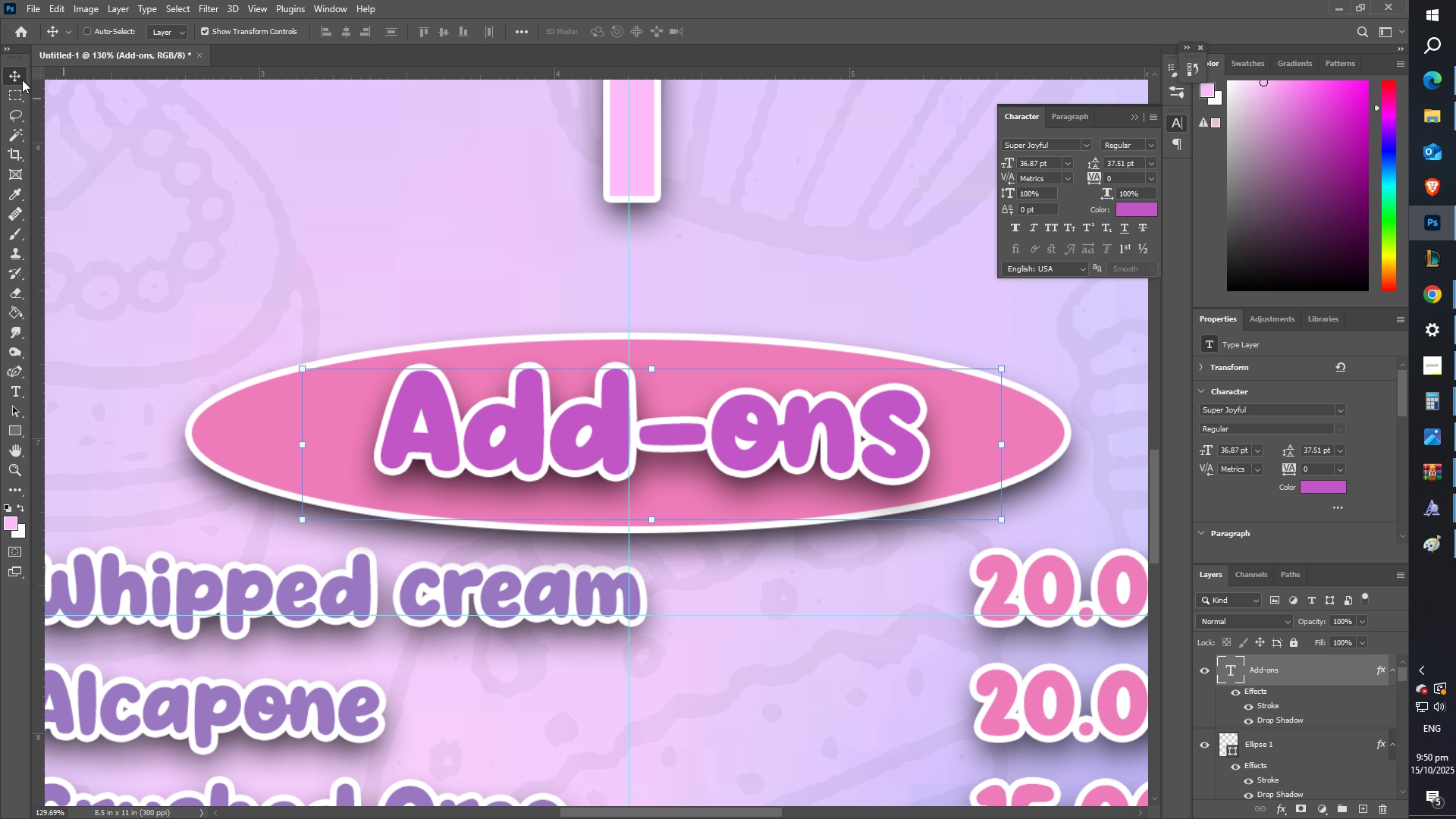 
left_click([16, 80])
 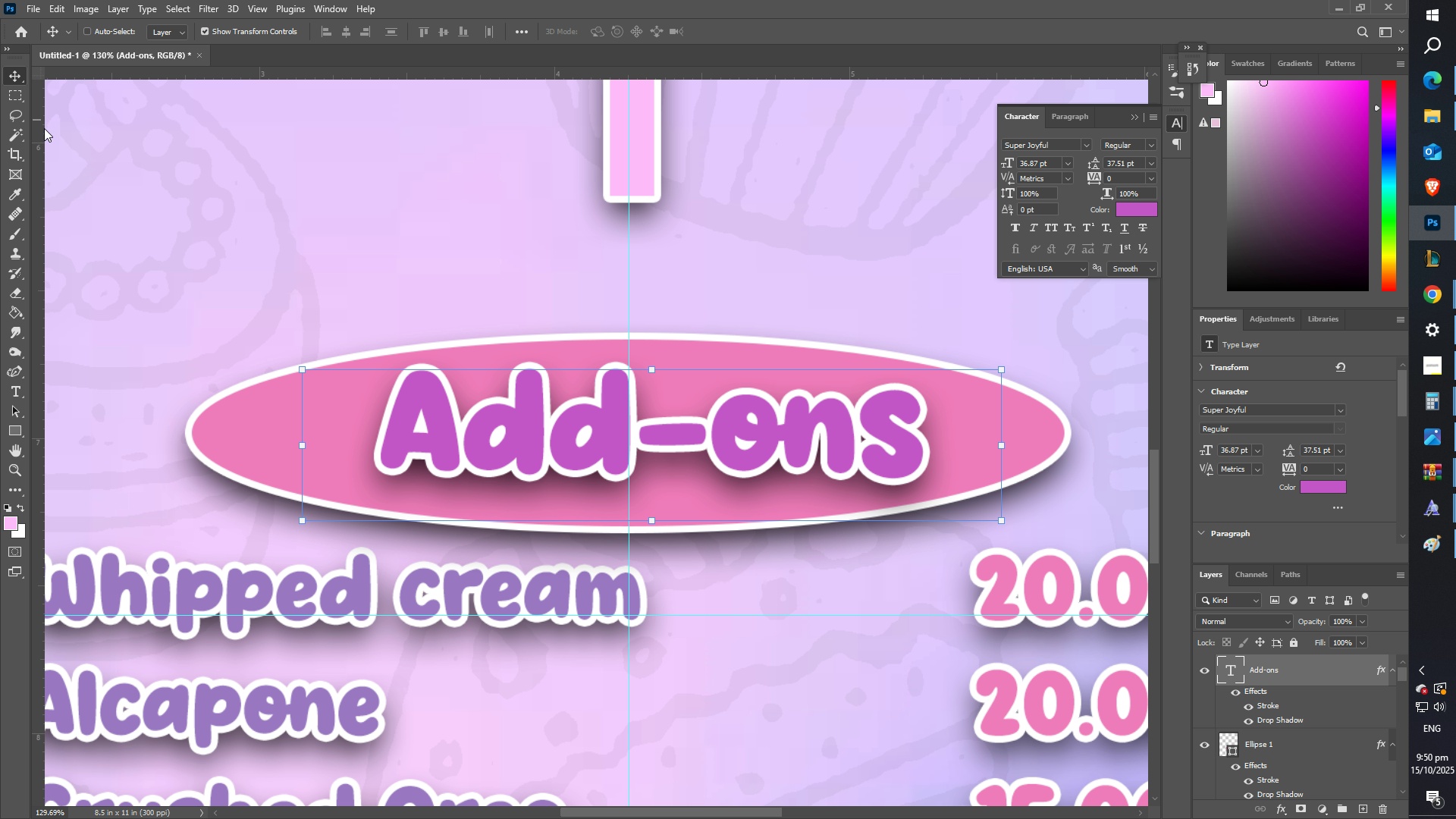 
key(ArrowDown)
 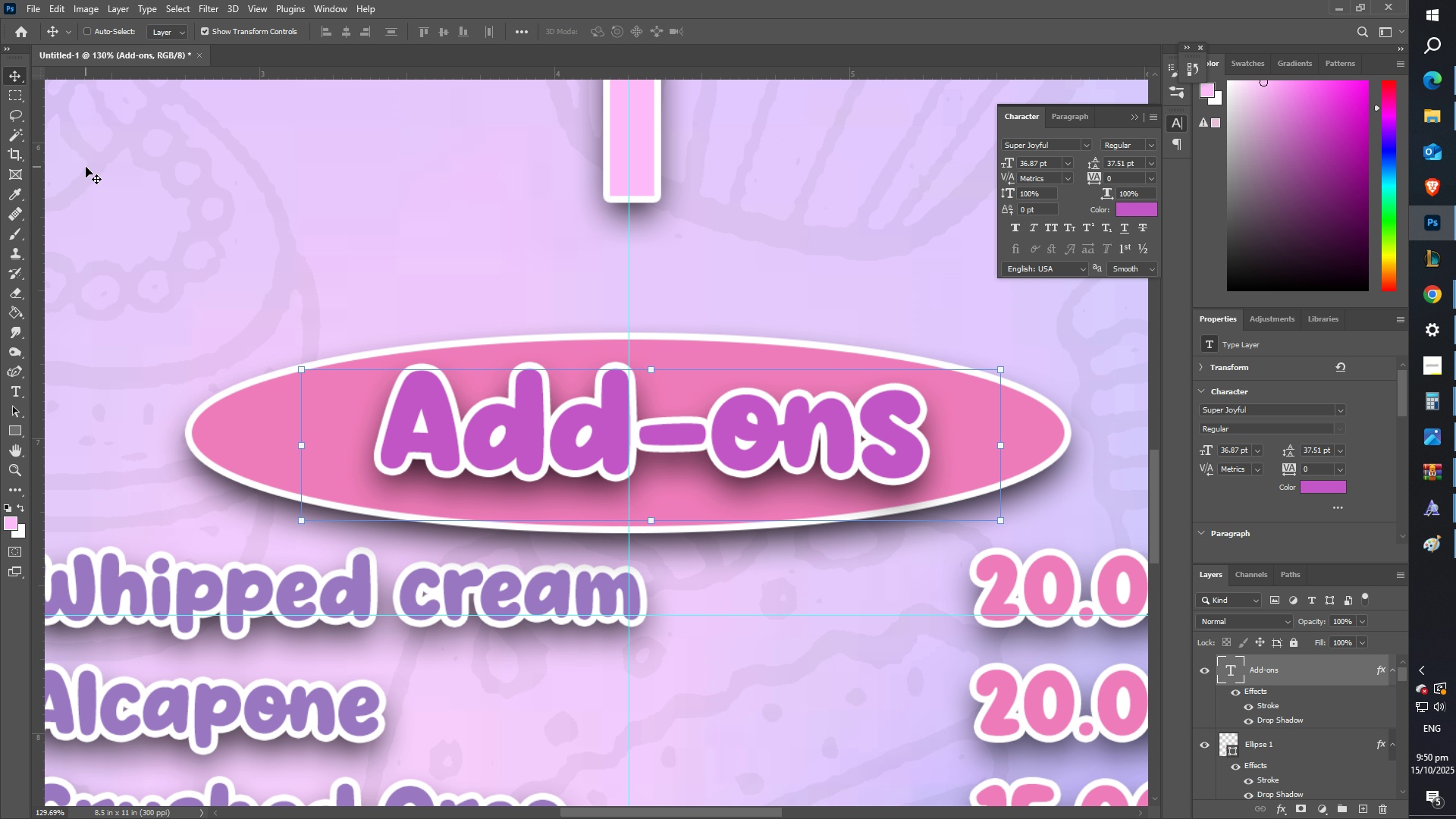 
key(ArrowLeft)
 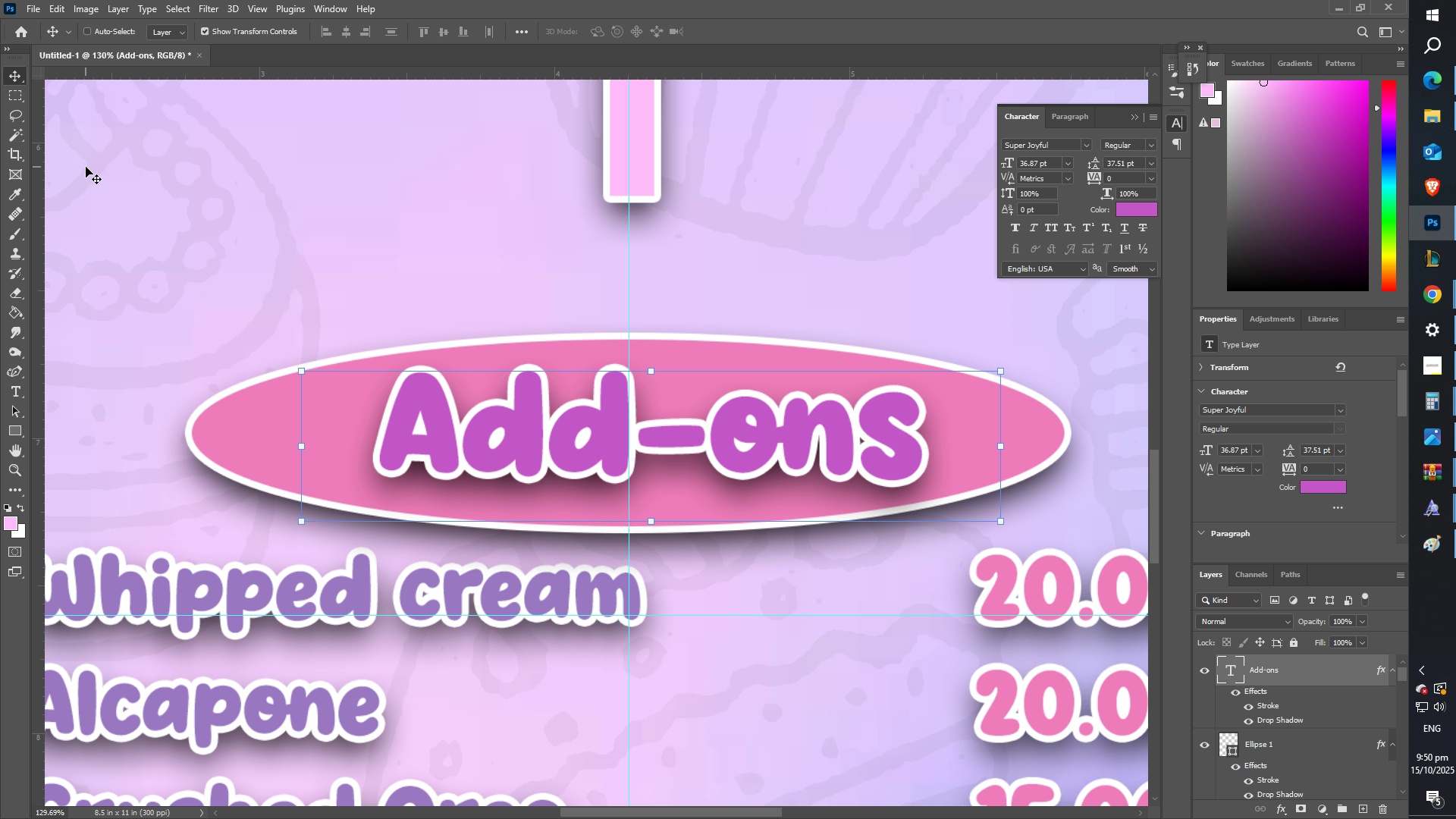 
key(ArrowDown)
 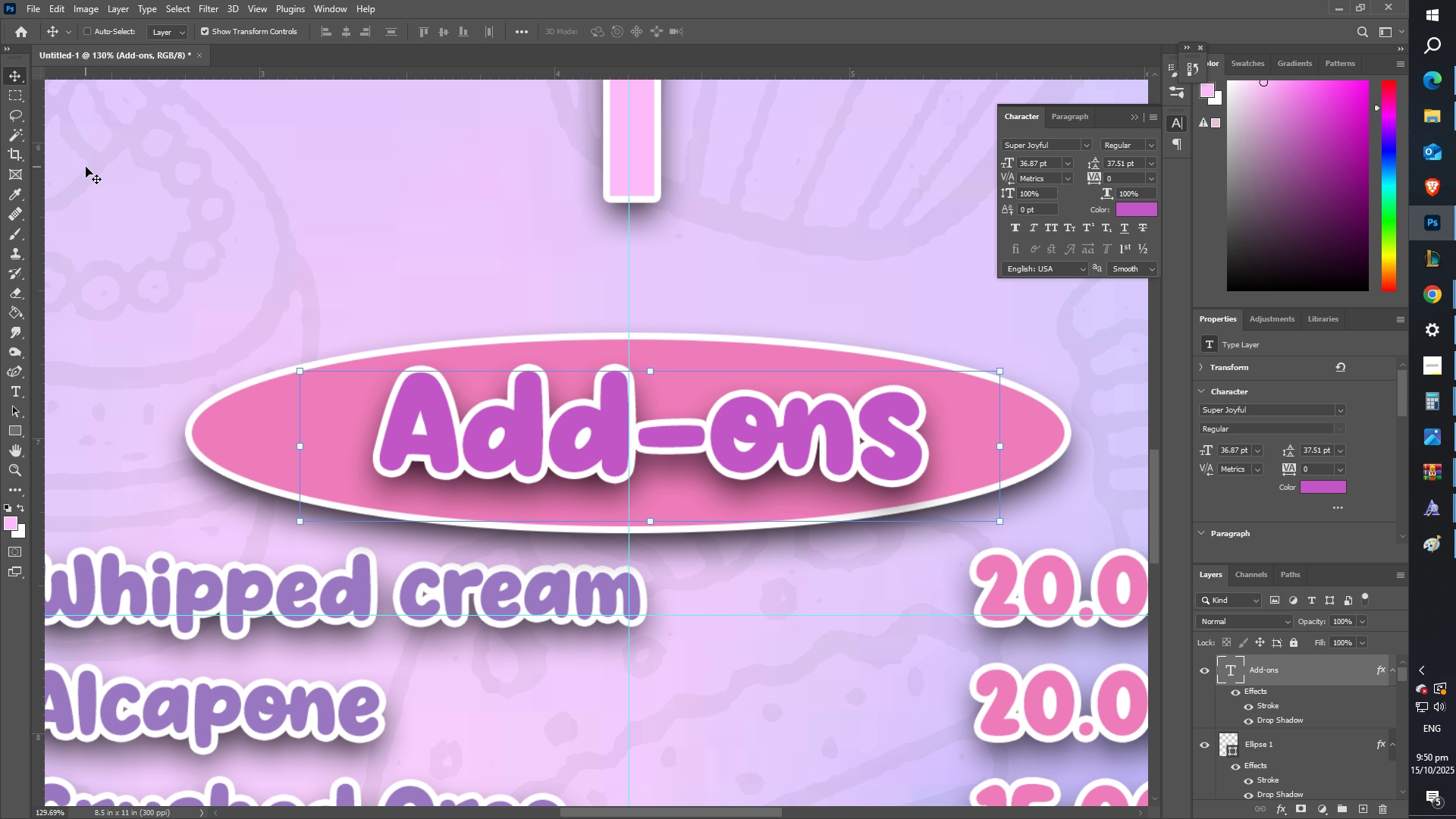 
key(ArrowLeft)
 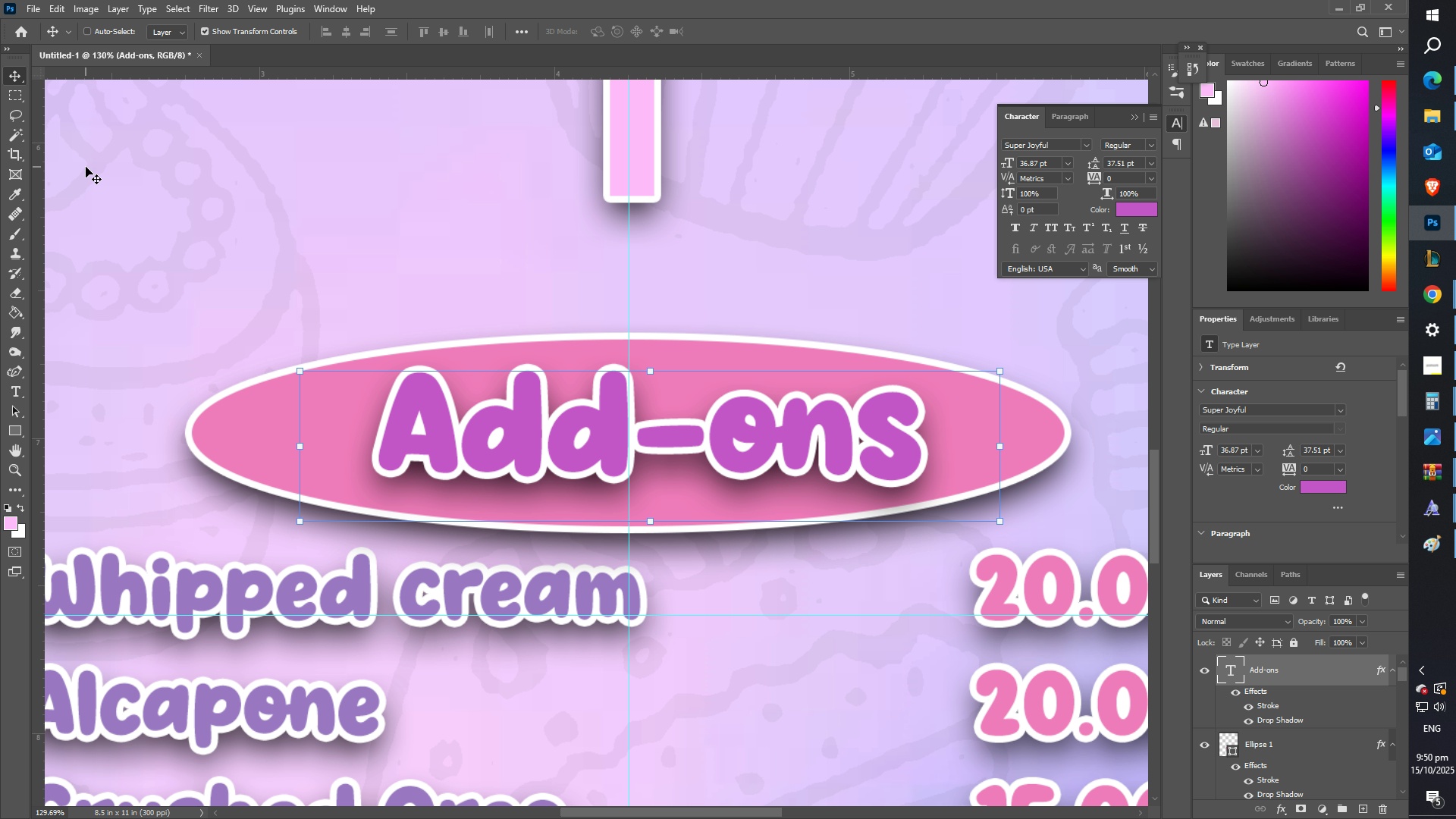 
key(ArrowDown)
 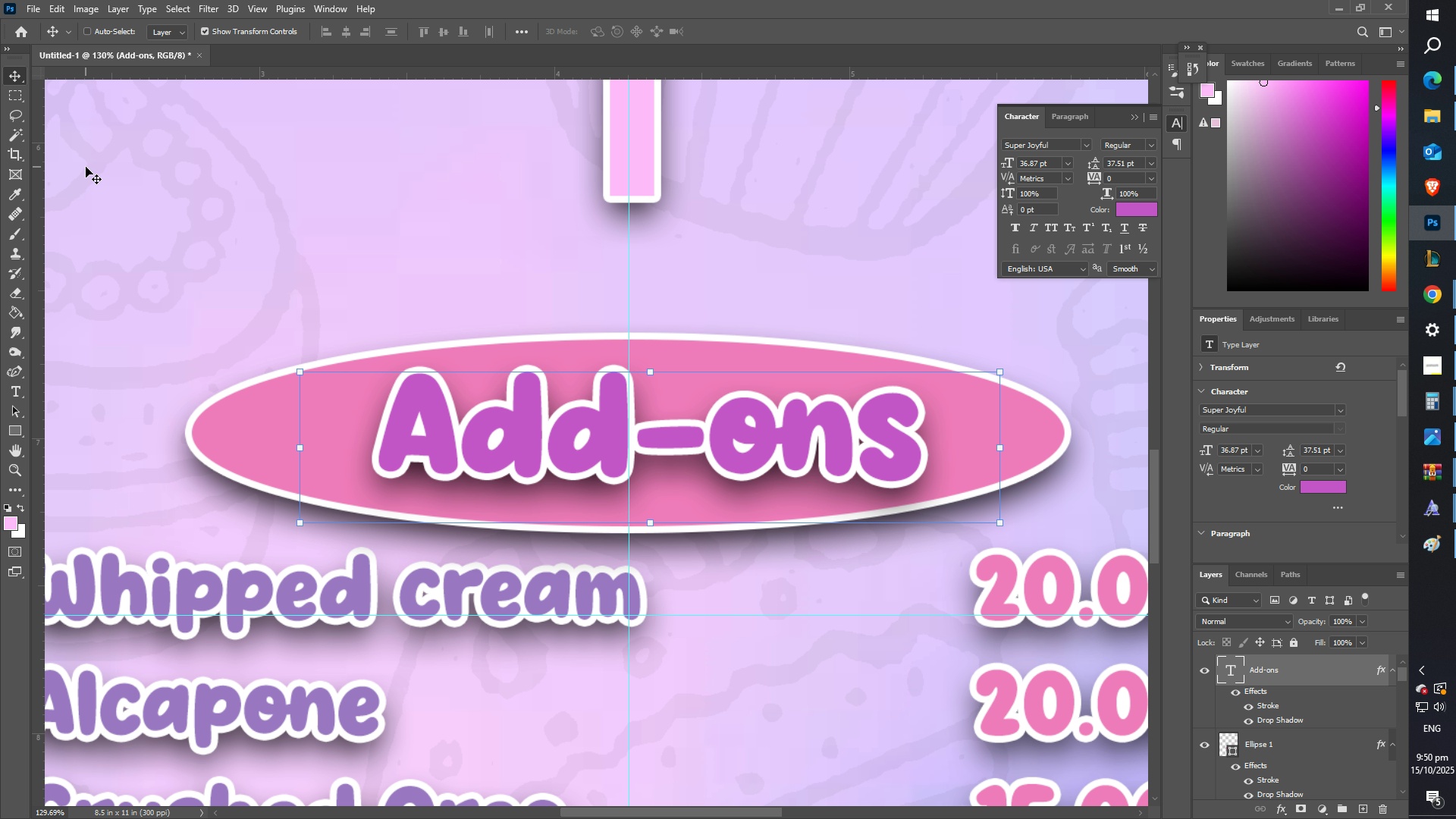 
hold_key(key=ArrowLeft, duration=1.5)
 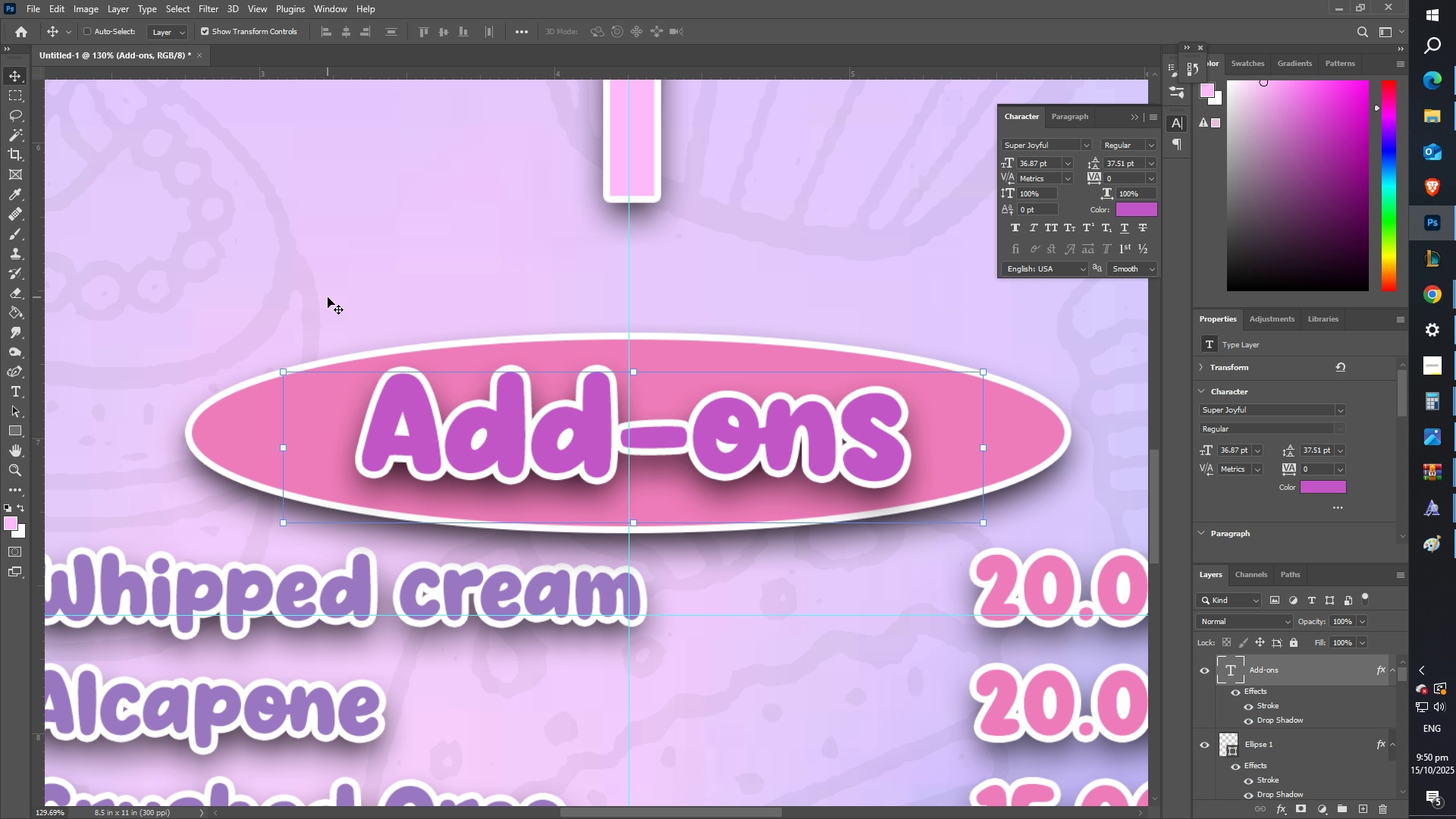 
hold_key(key=ArrowLeft, duration=0.96)
 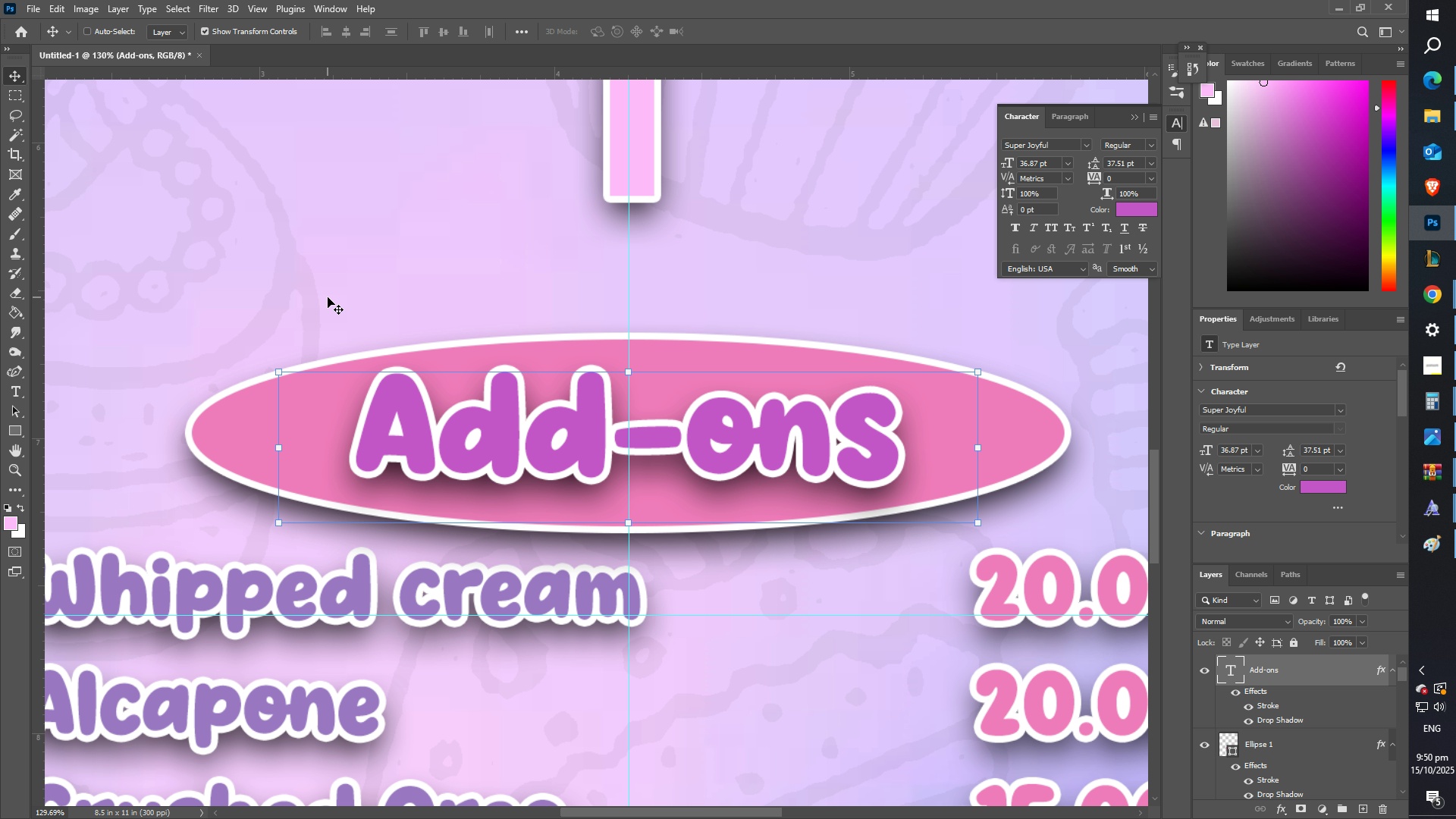 
key(ArrowRight)
 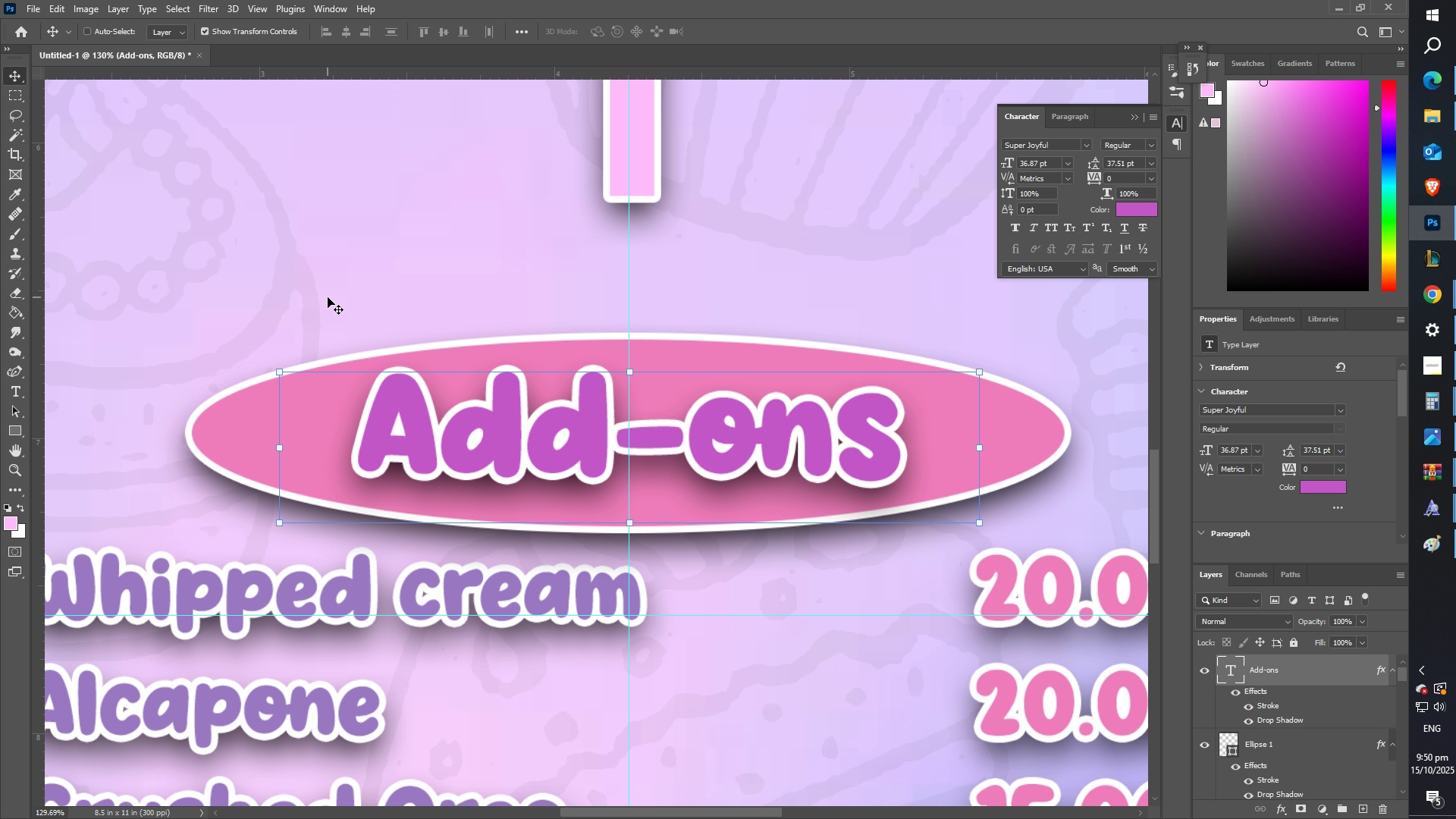 
key(ArrowRight)
 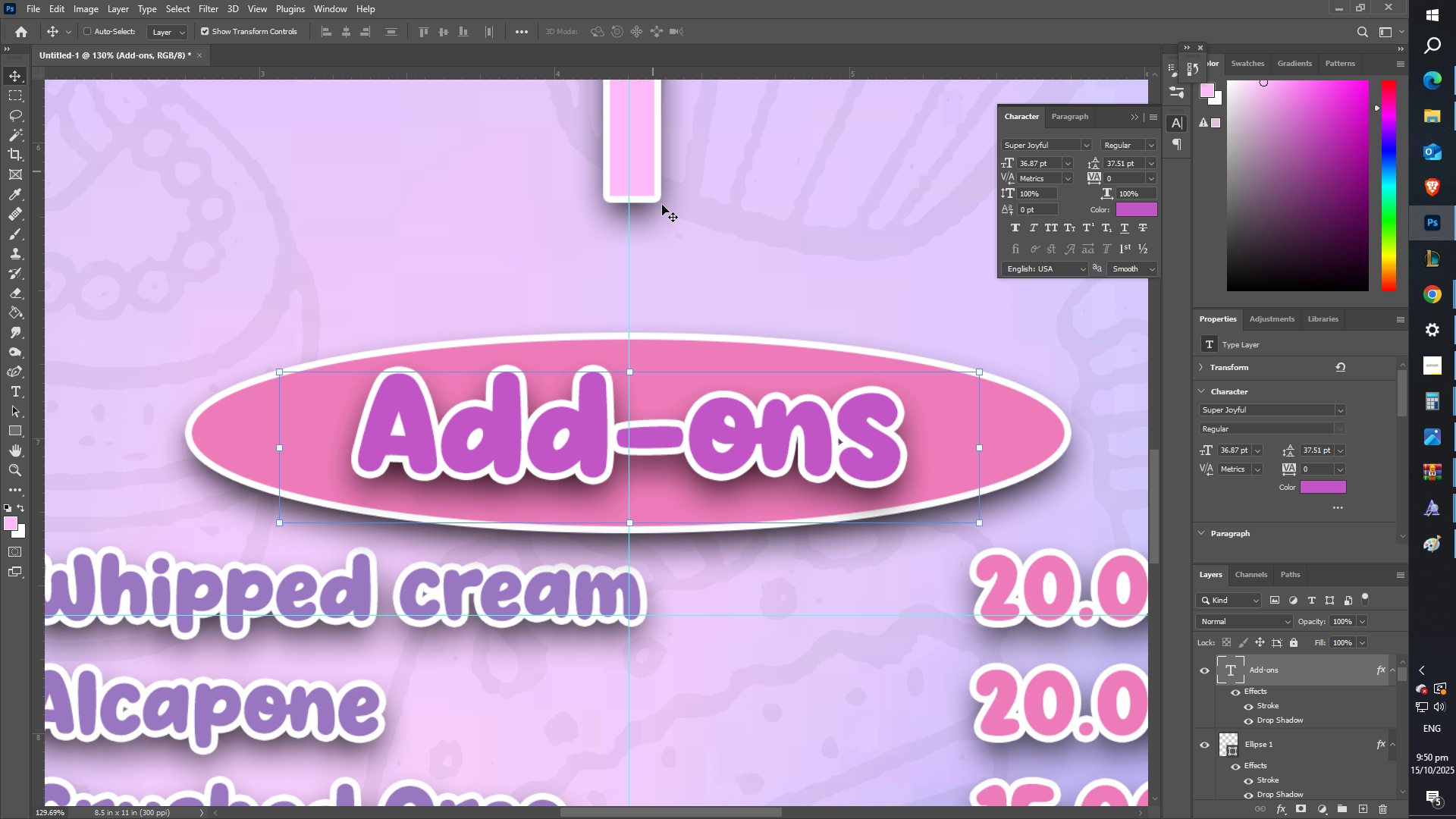 
type(zz)
 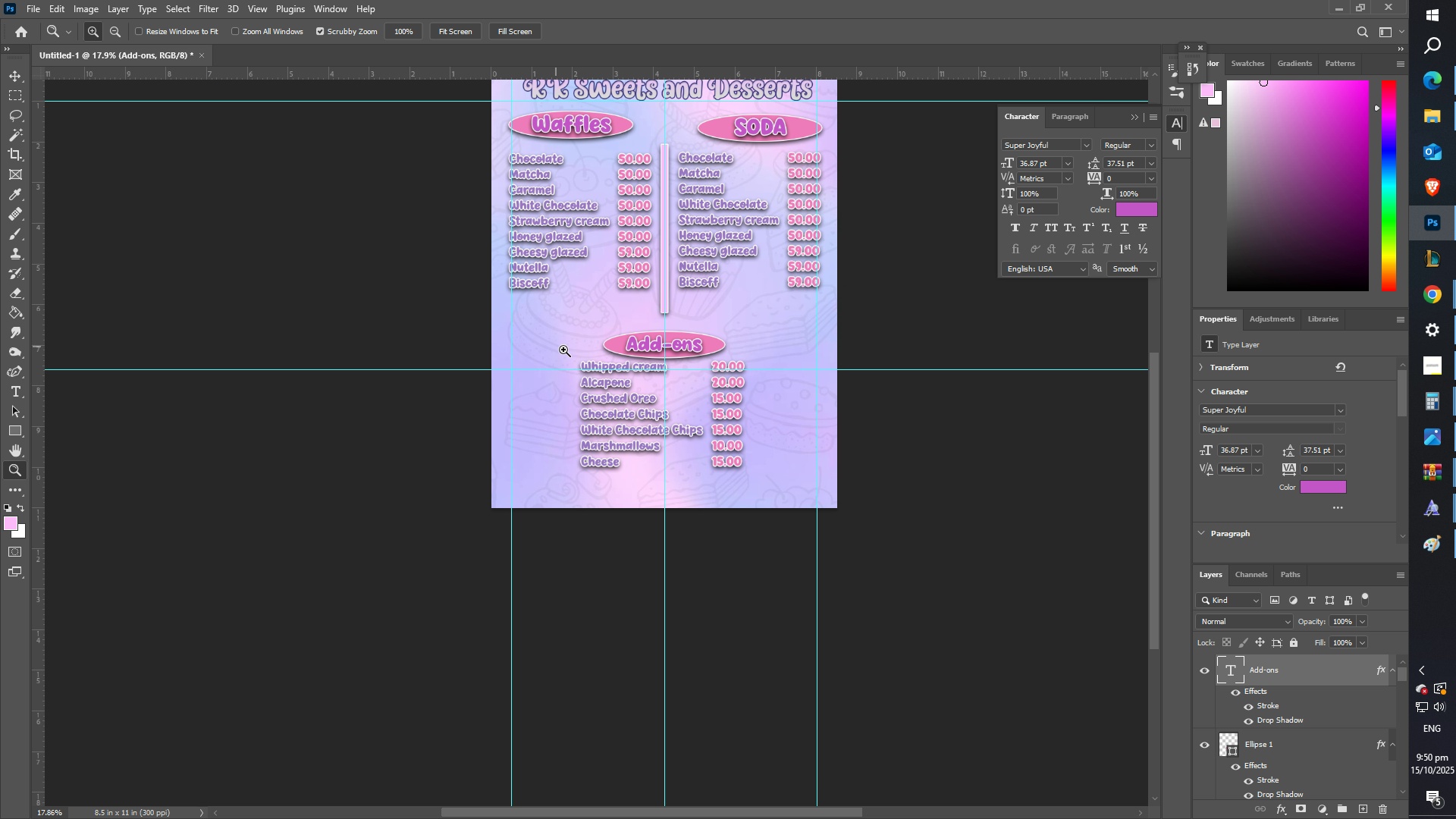 
scroll: coordinate [619, 367], scroll_direction: up, amount: 6.0
 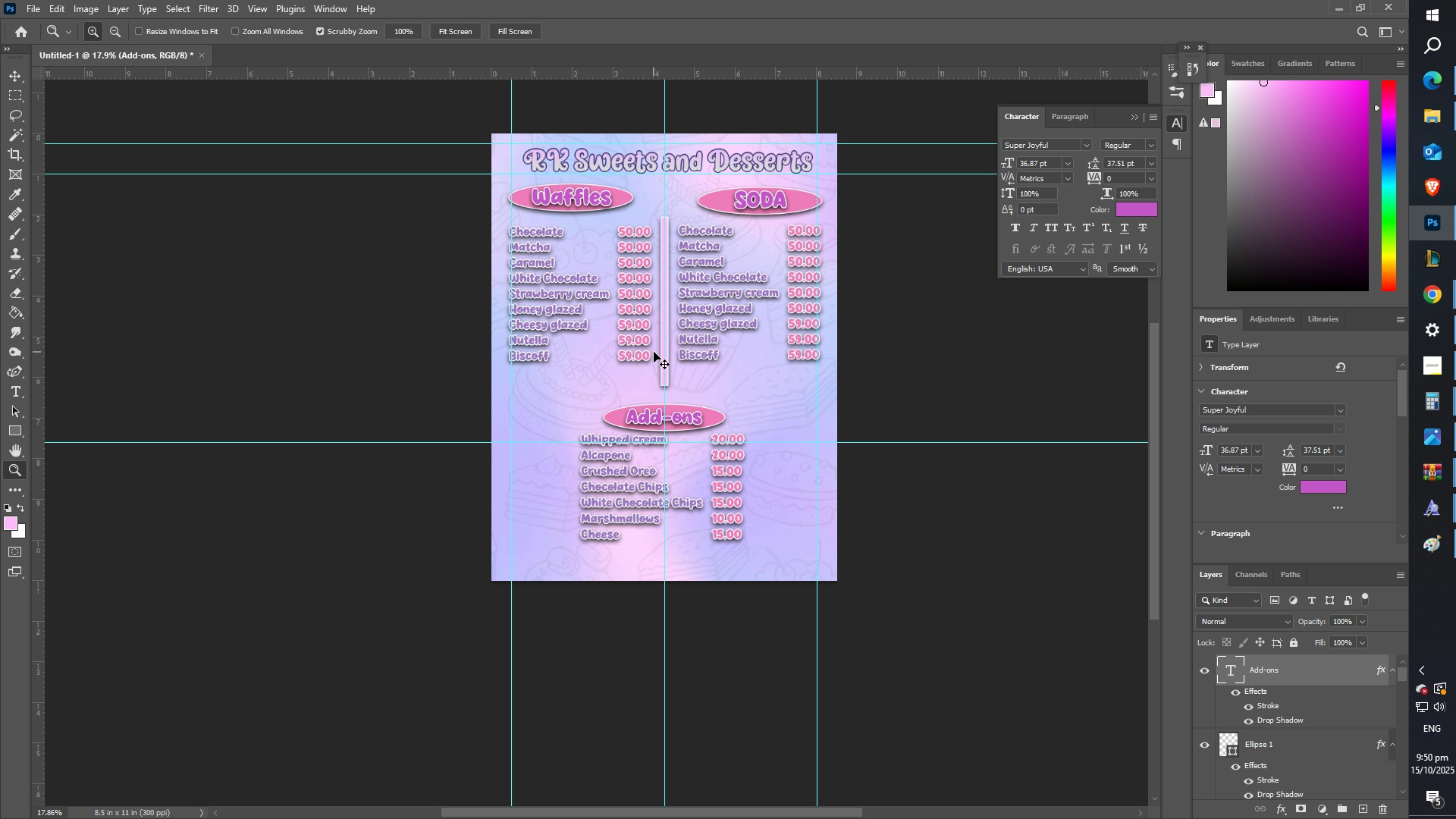 
key(Control+Semicolon)
 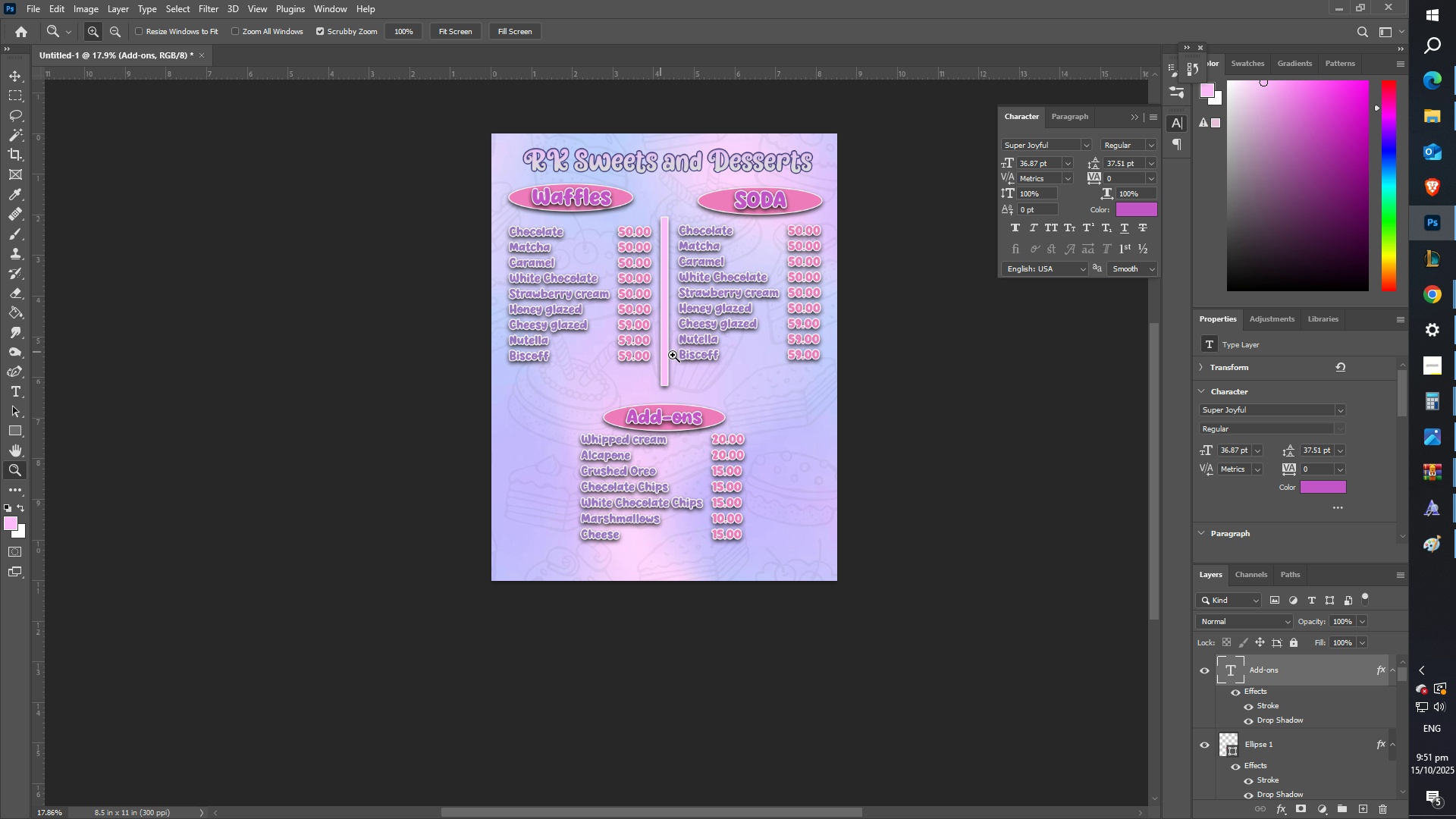 
scroll: coordinate [694, 353], scroll_direction: up, amount: 3.0
 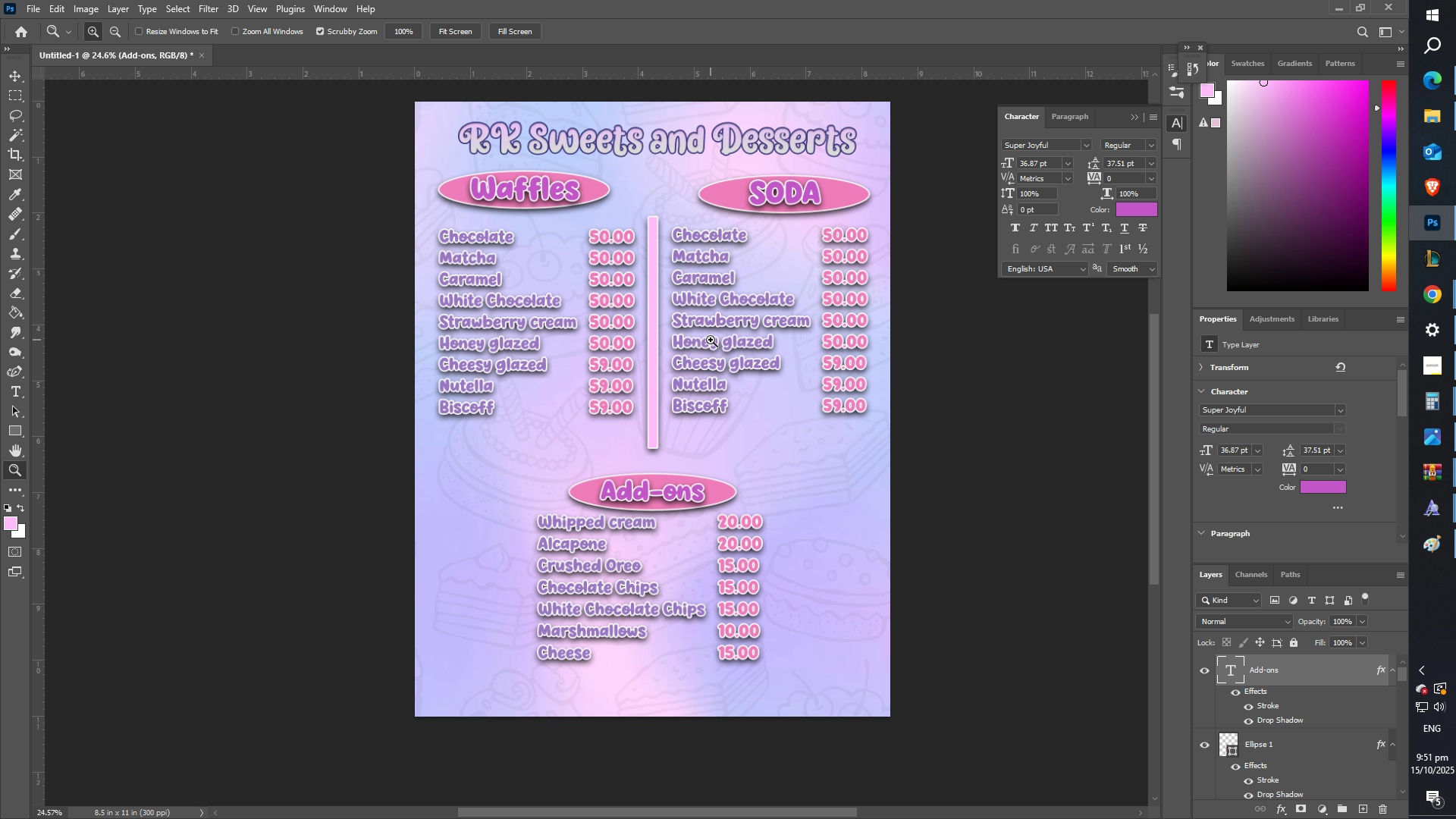 
scroll: coordinate [1261, 728], scroll_direction: down, amount: 40.0
 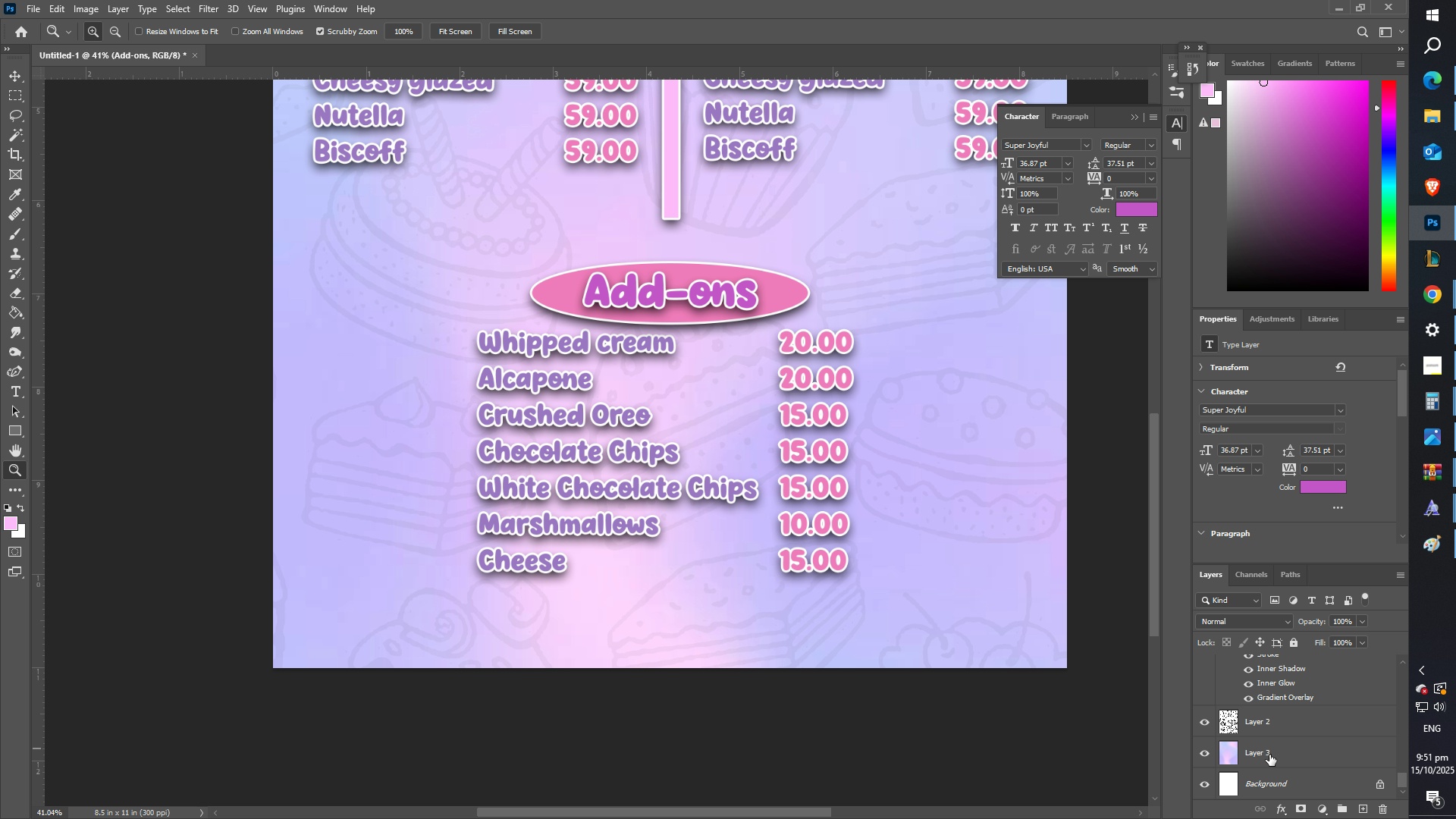 
left_click([1269, 755])
 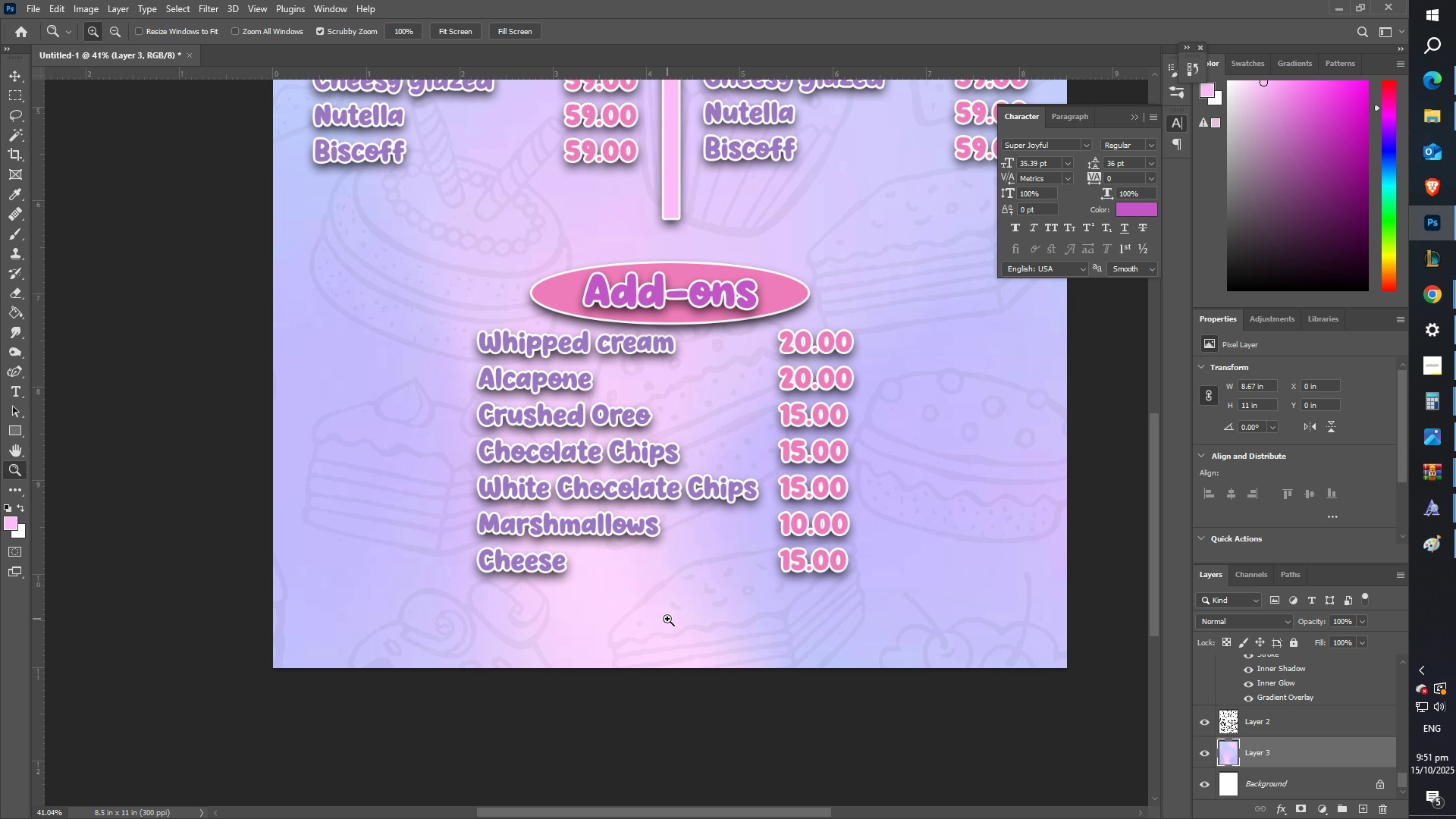 
type(zz)
 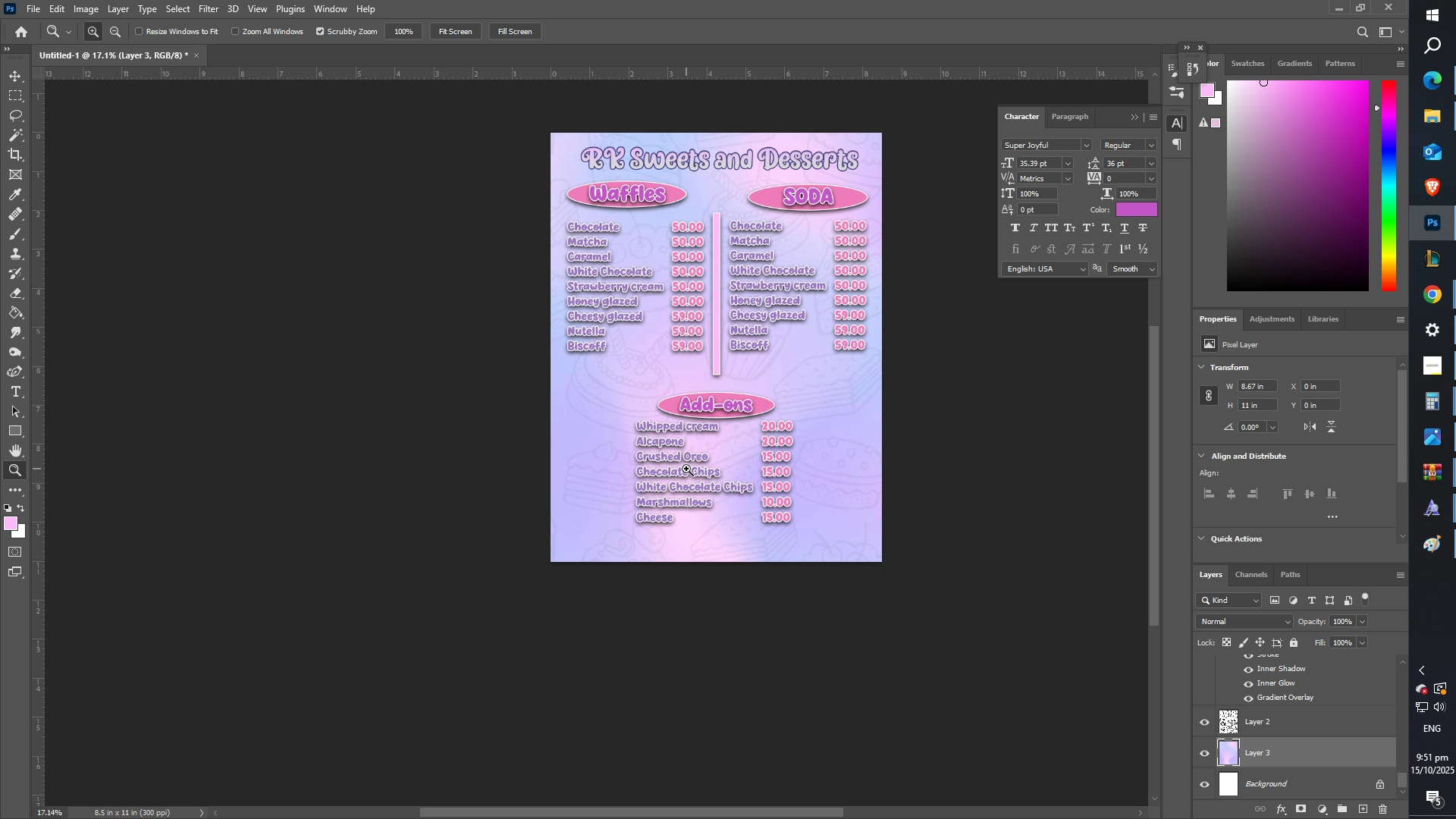 
scroll: coordinate [742, 505], scroll_direction: up, amount: 16.0
 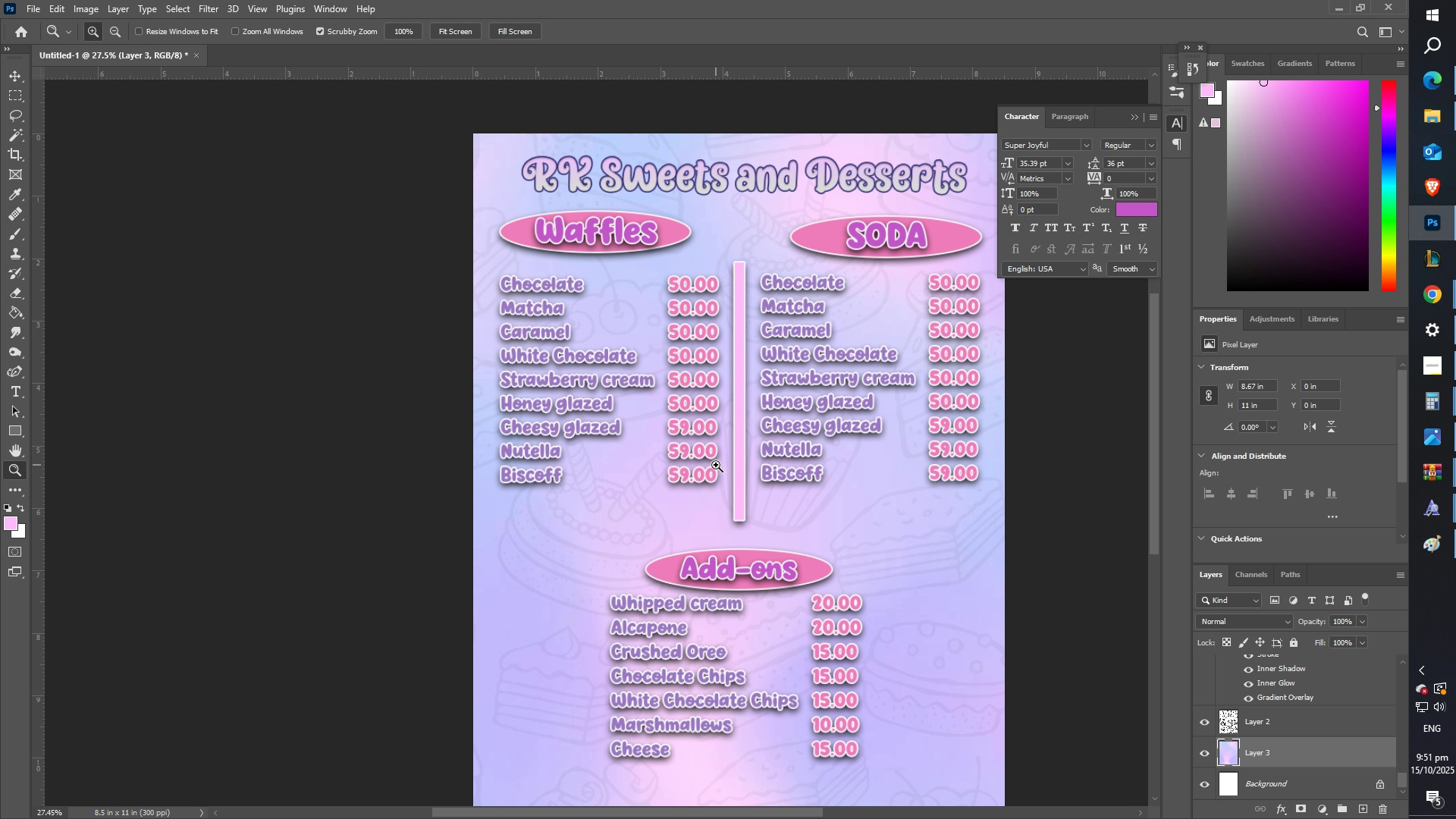 
scroll: coordinate [723, 456], scroll_direction: down, amount: 9.0
 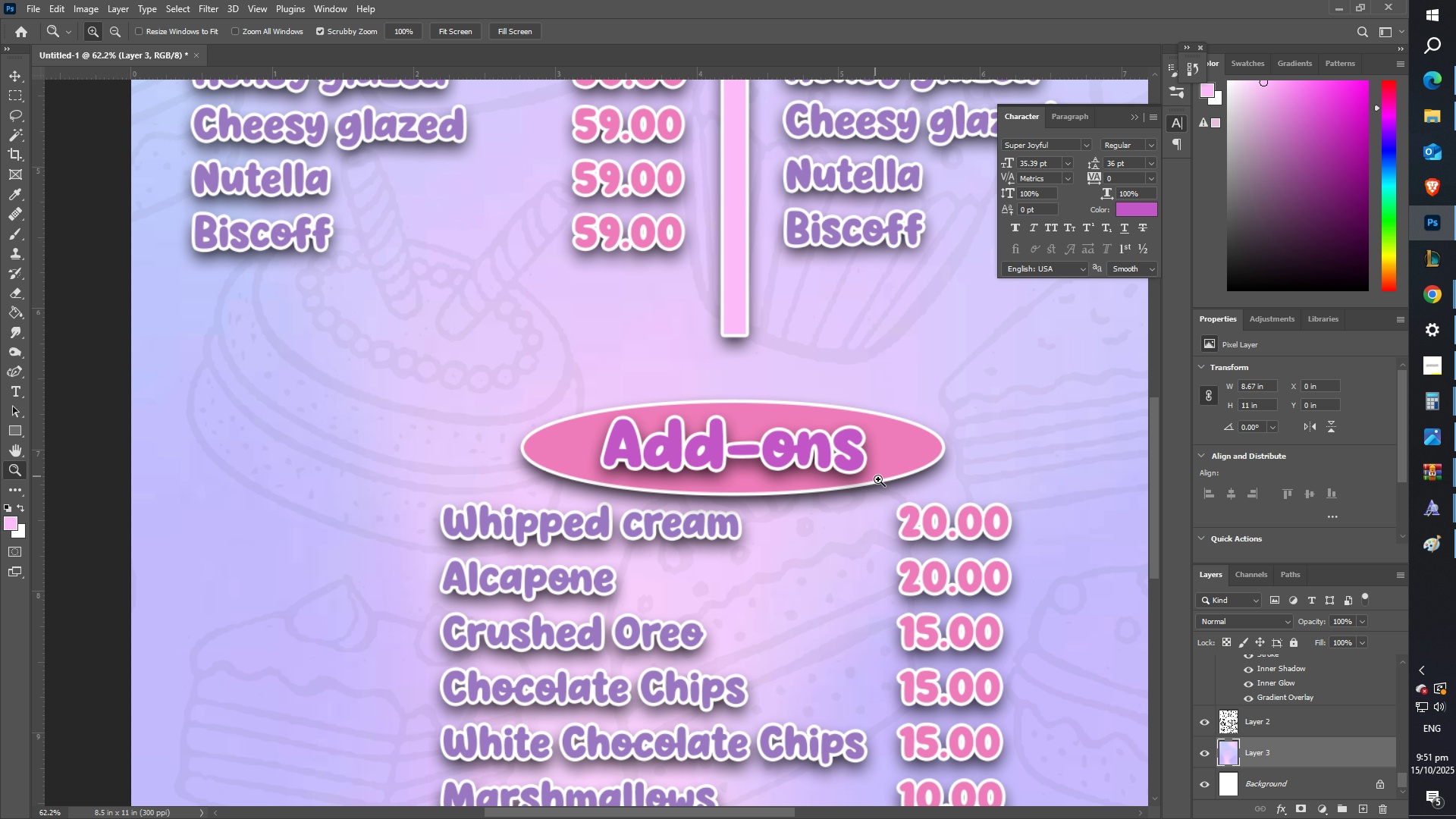 
key(I)
 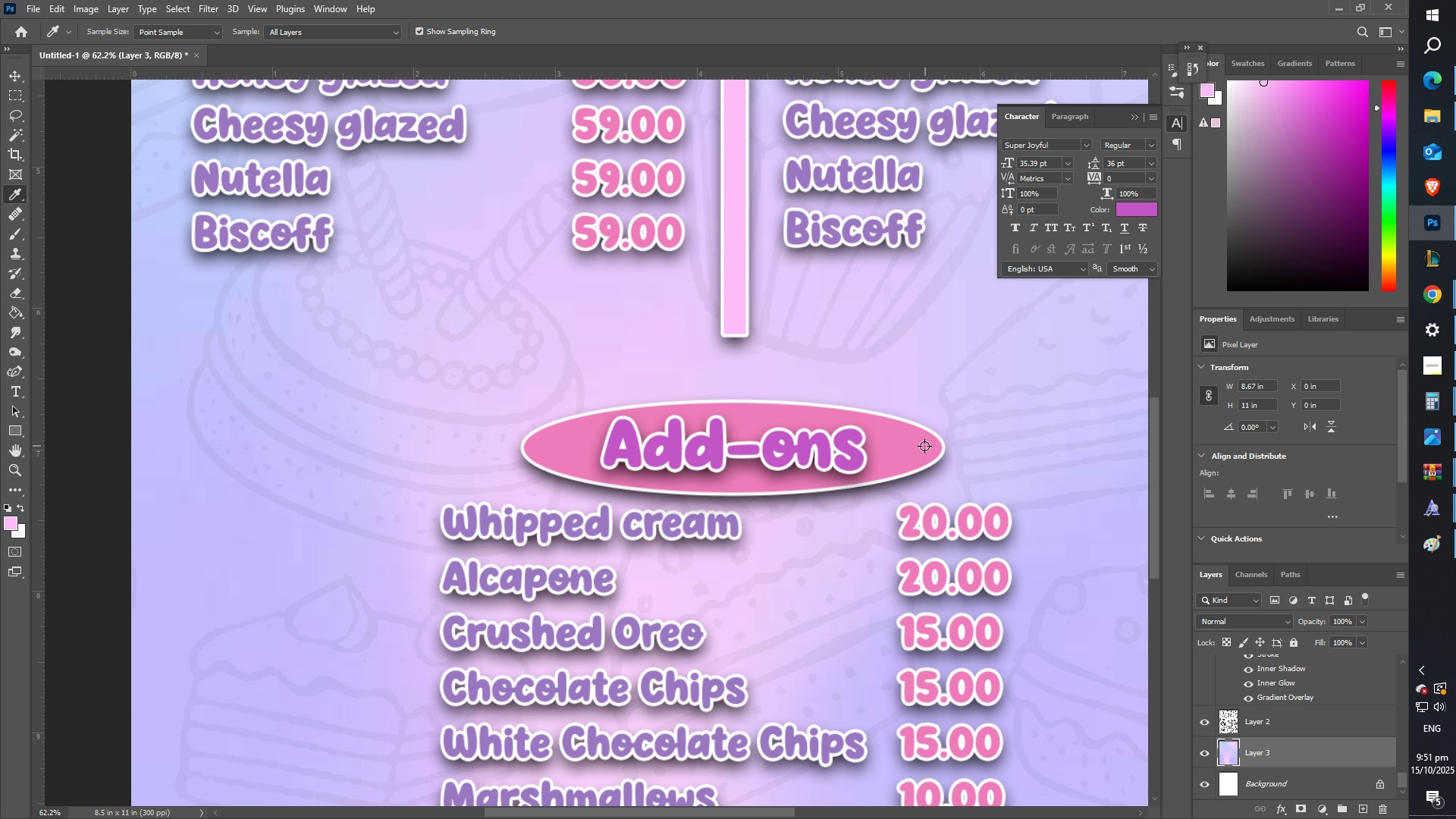 
left_click([924, 446])
 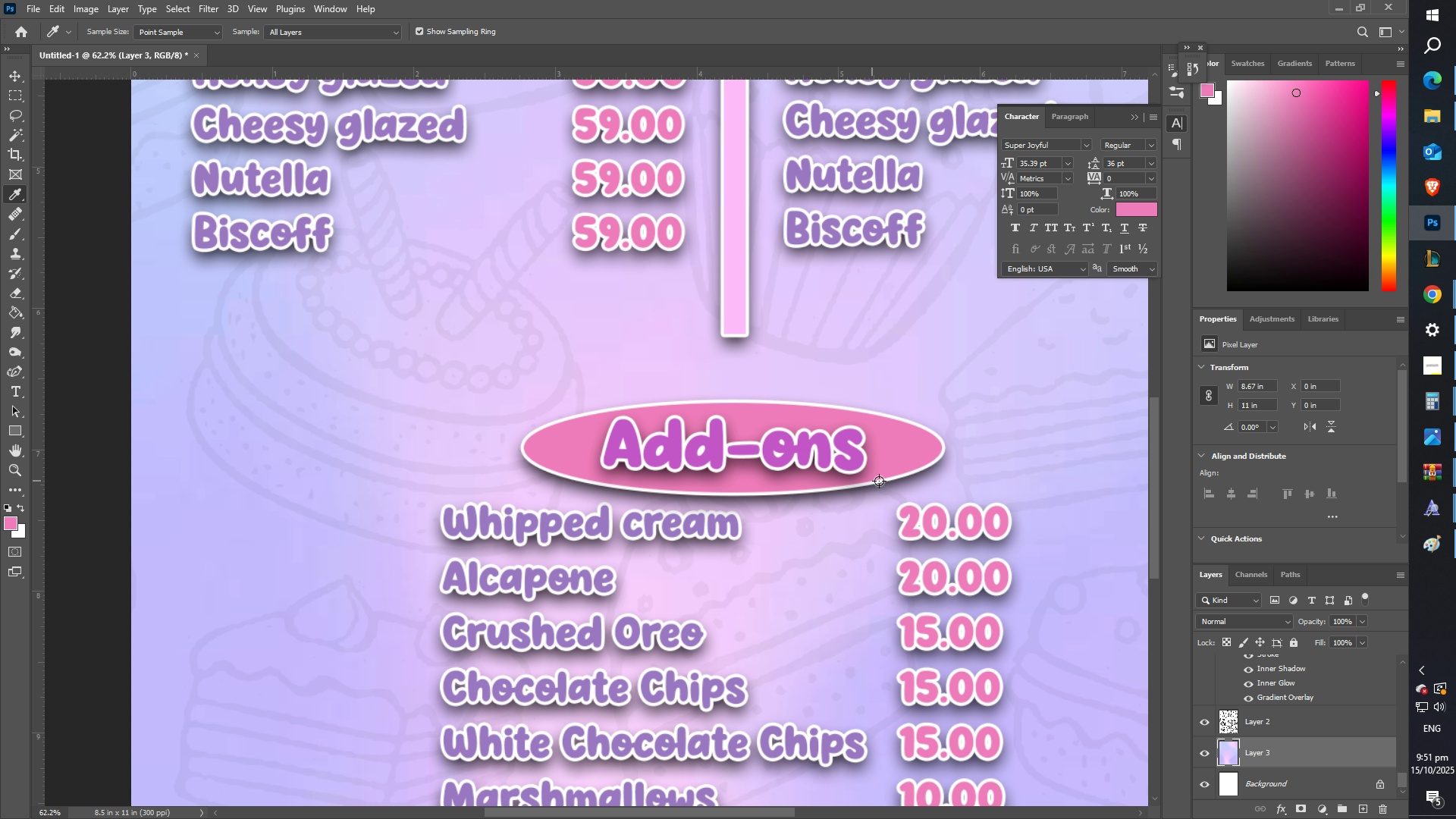 
key(Z)
 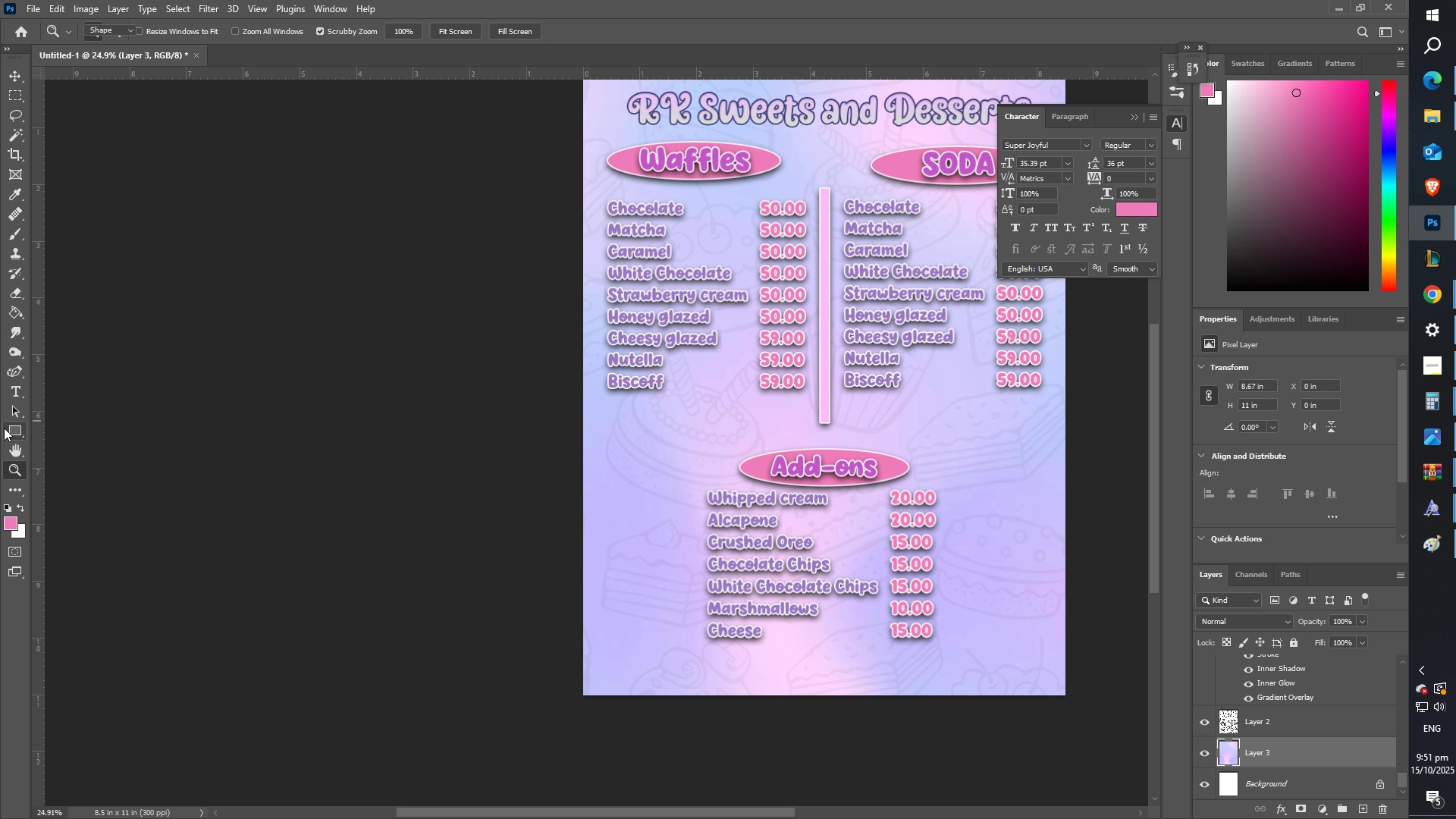 
double_click([15, 432])
 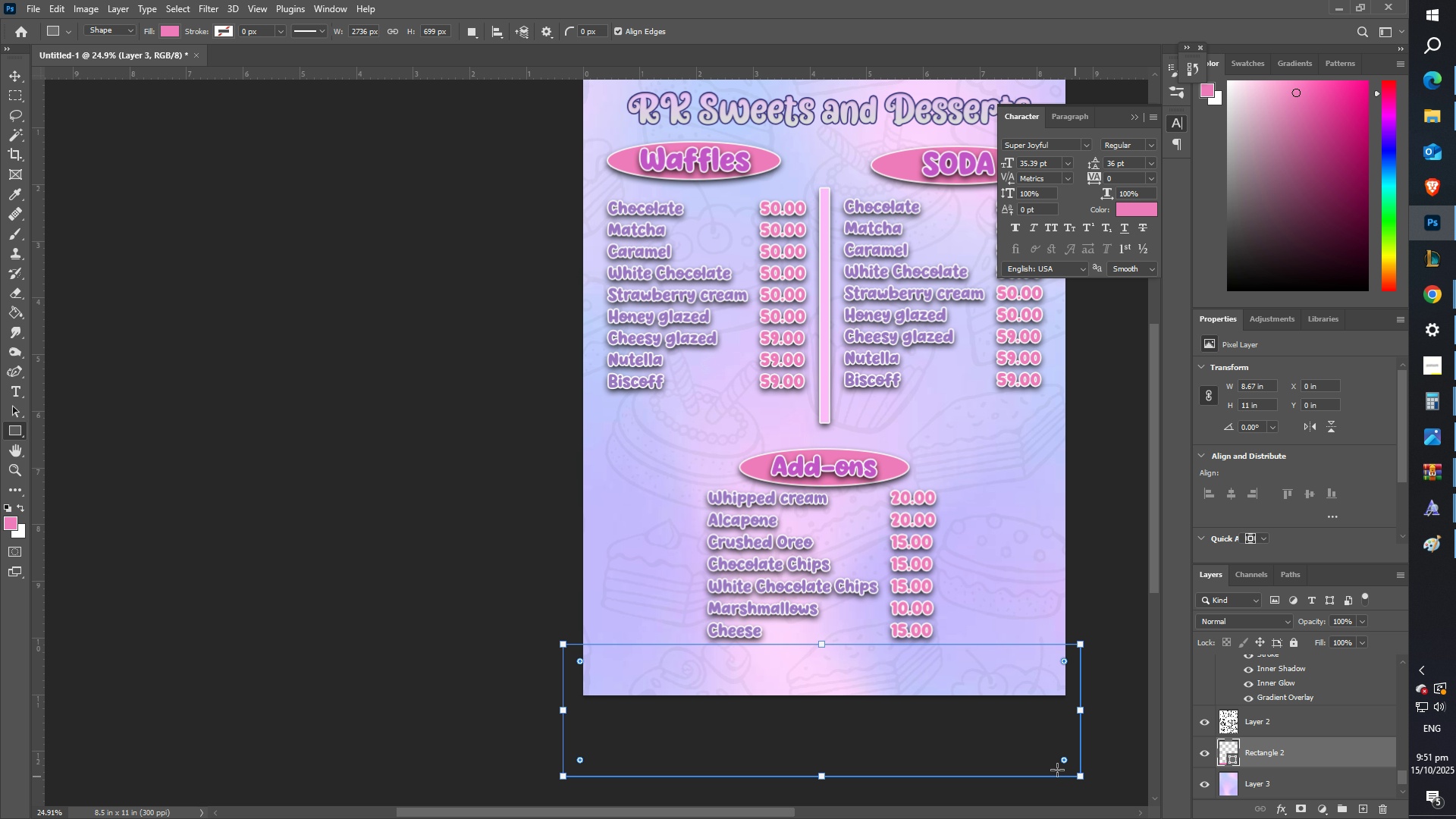 
type(zz)
 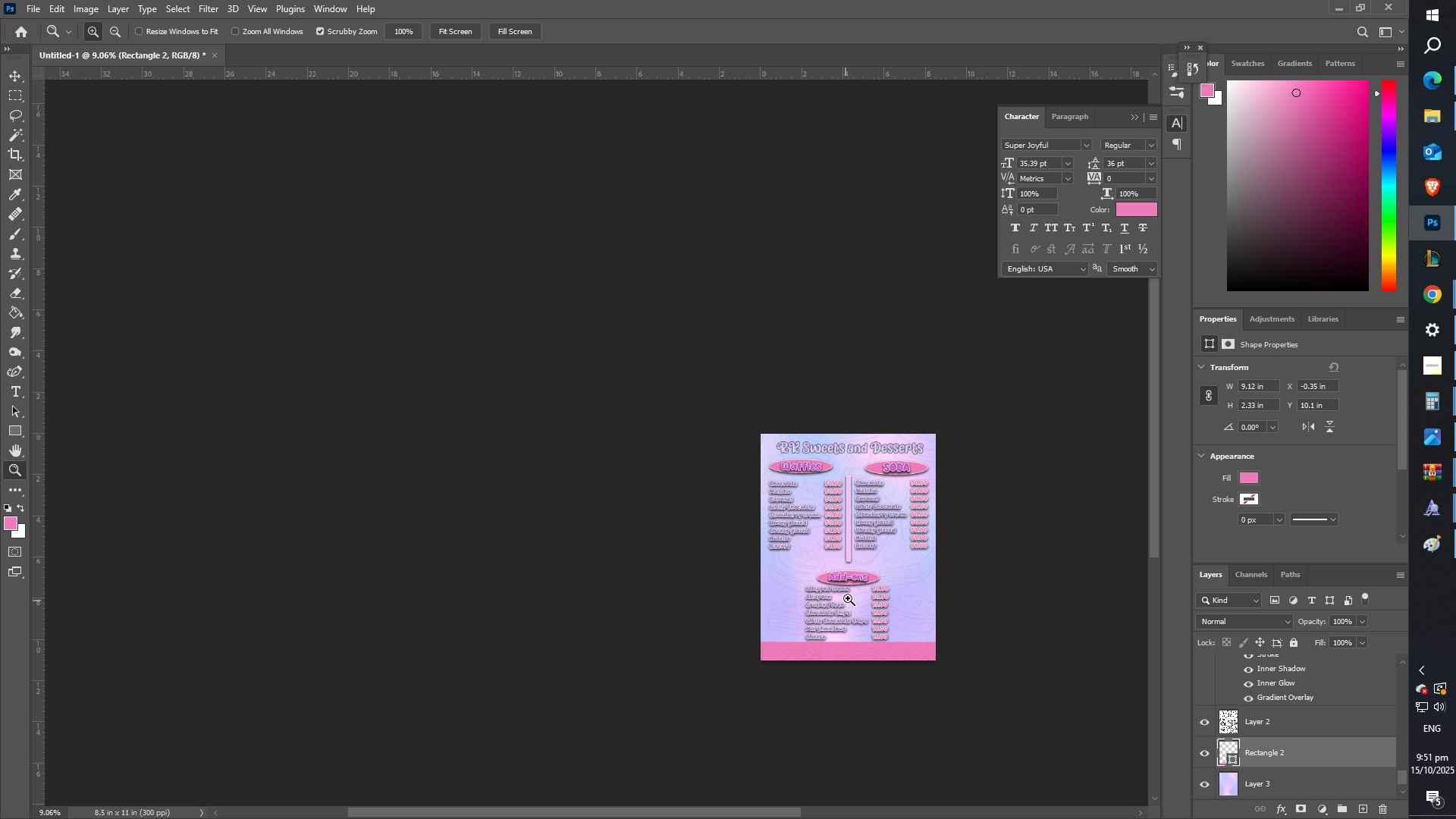 
scroll: coordinate [880, 623], scroll_direction: up, amount: 3.0
 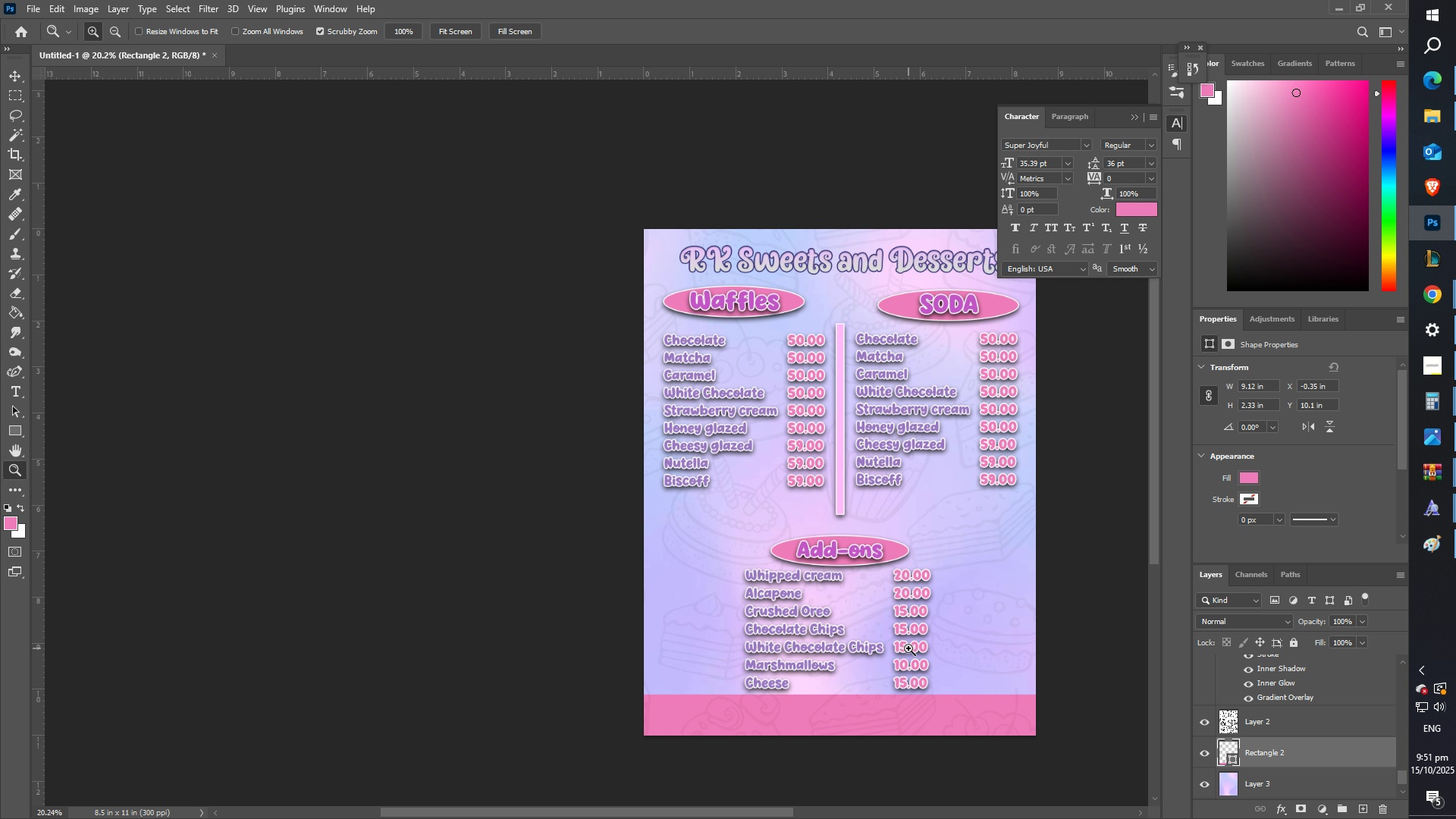 
scroll: coordinate [891, 570], scroll_direction: down, amount: 4.0
 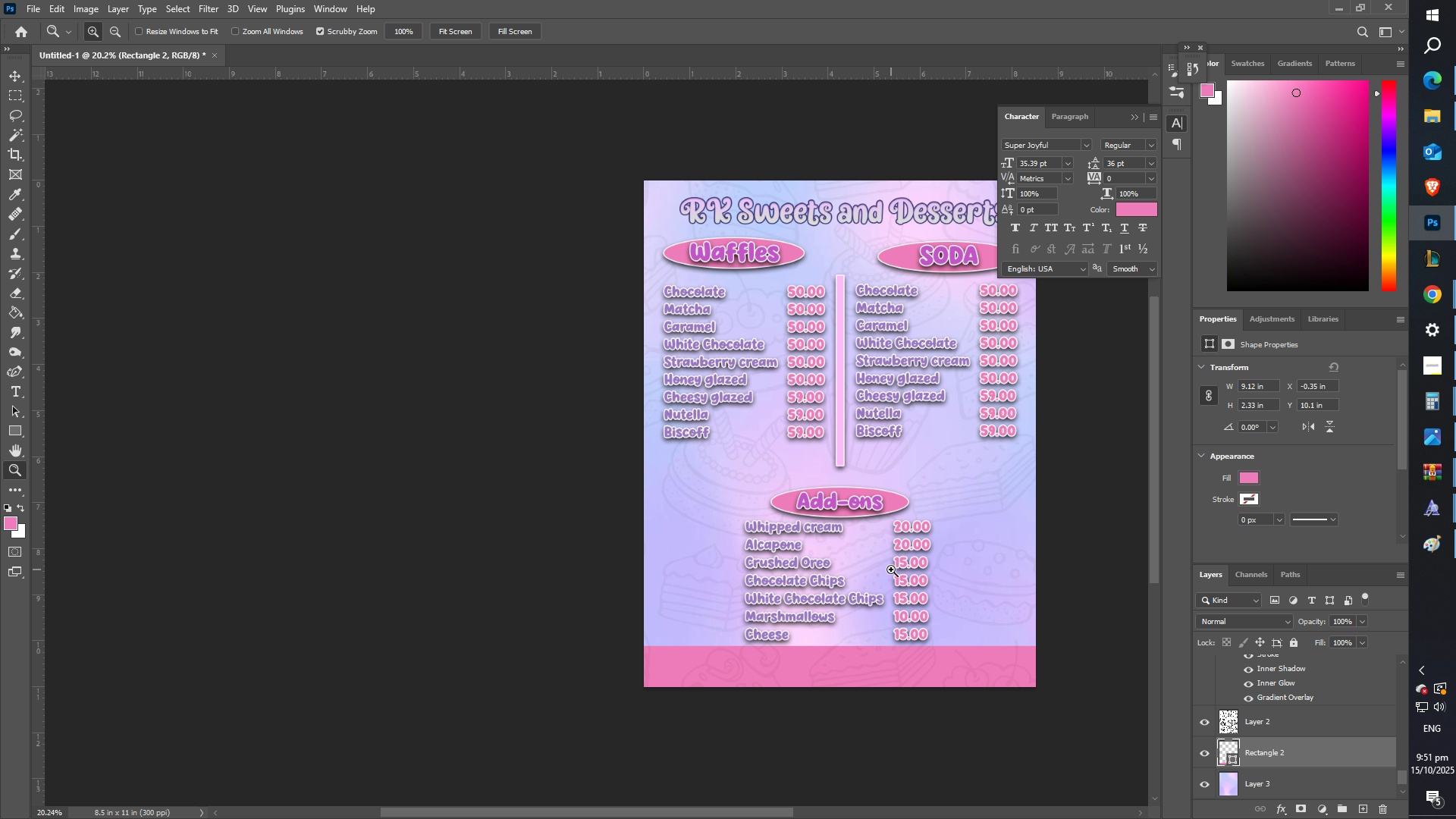 
key(Control+C)
 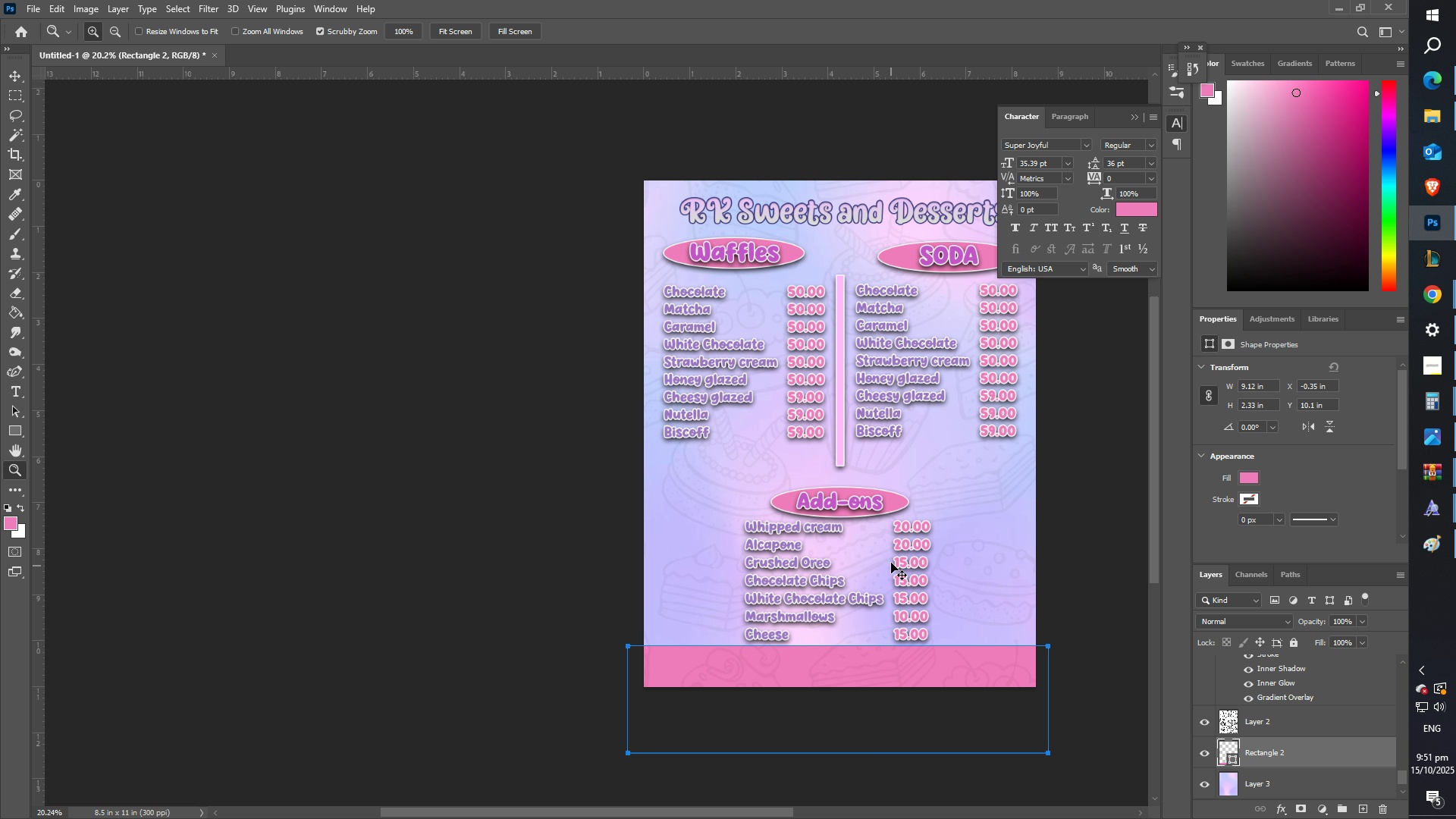 
key(Control+V)
 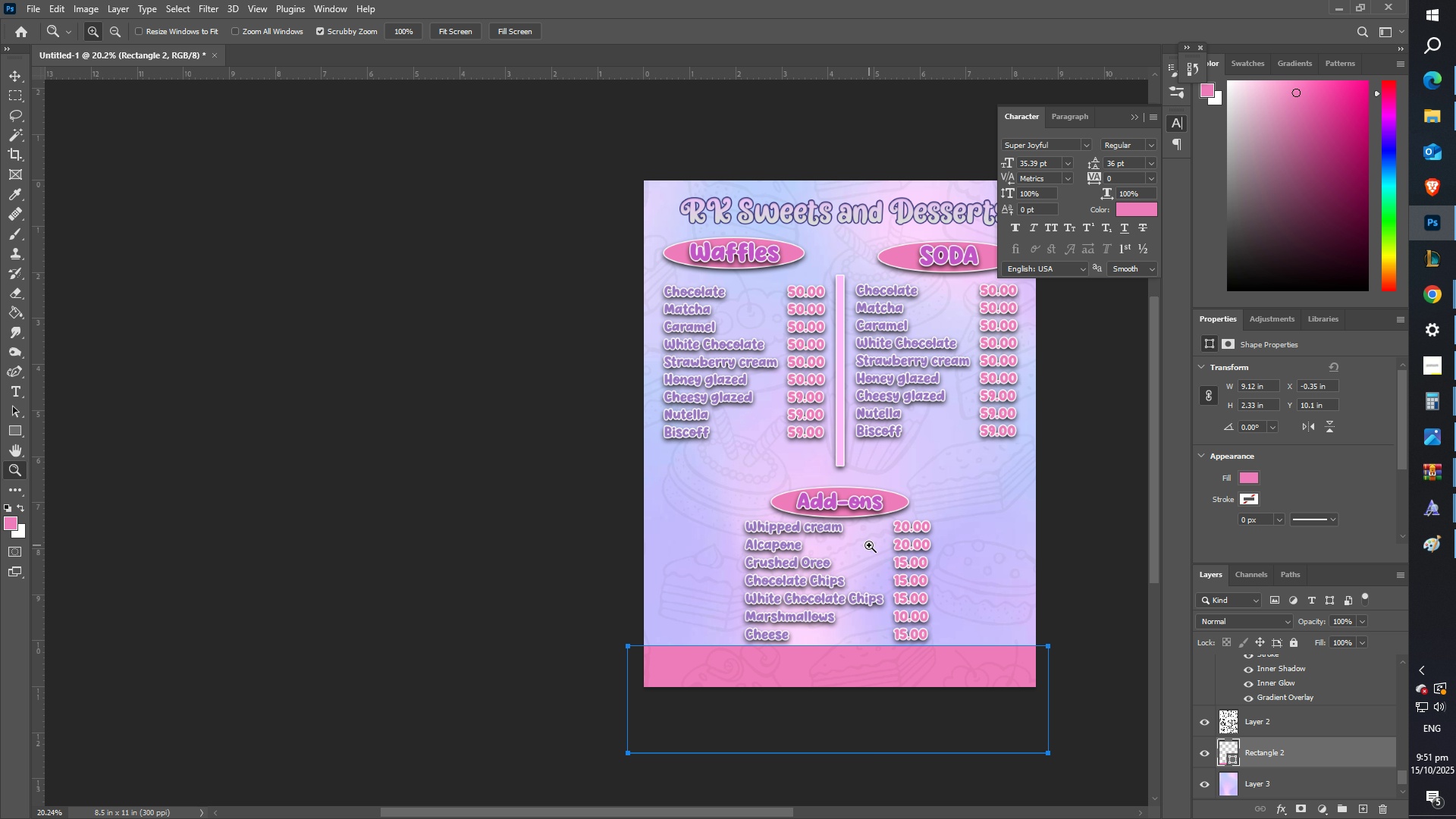 
key(Control+T)
 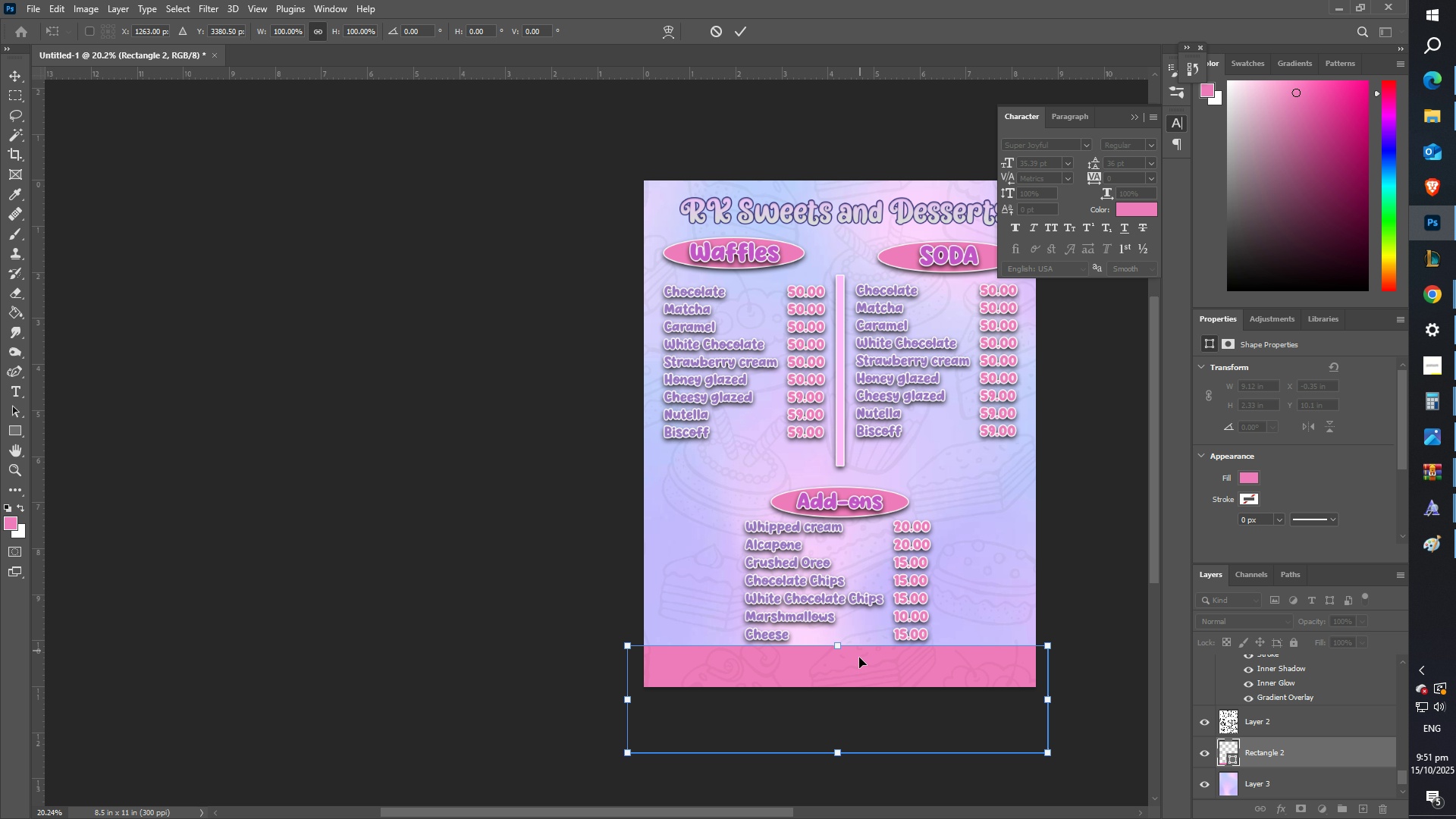 
hold_key(key=ShiftLeft, duration=1.28)
 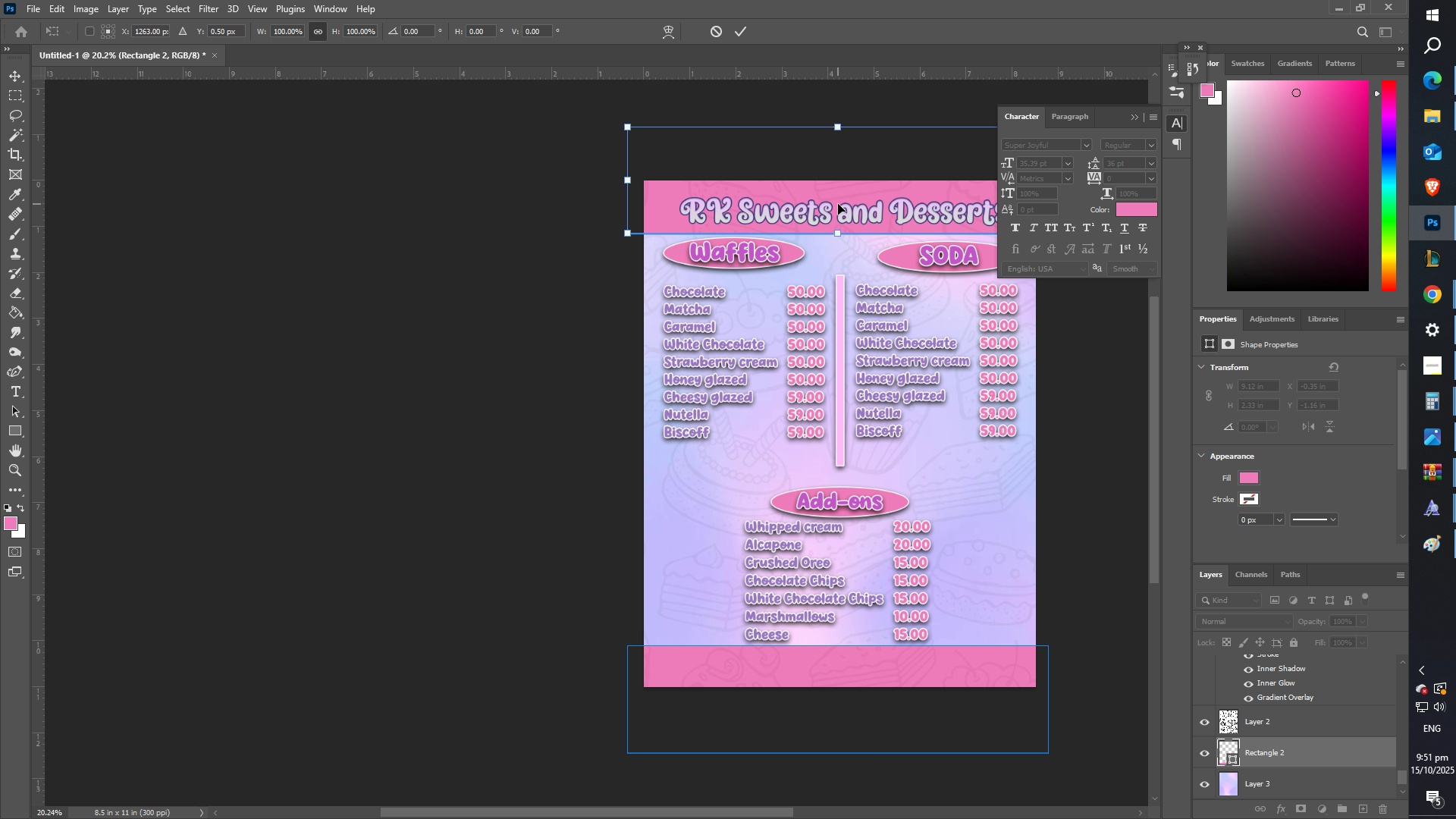 
hold_key(key=ShiftLeft, duration=1.5)
 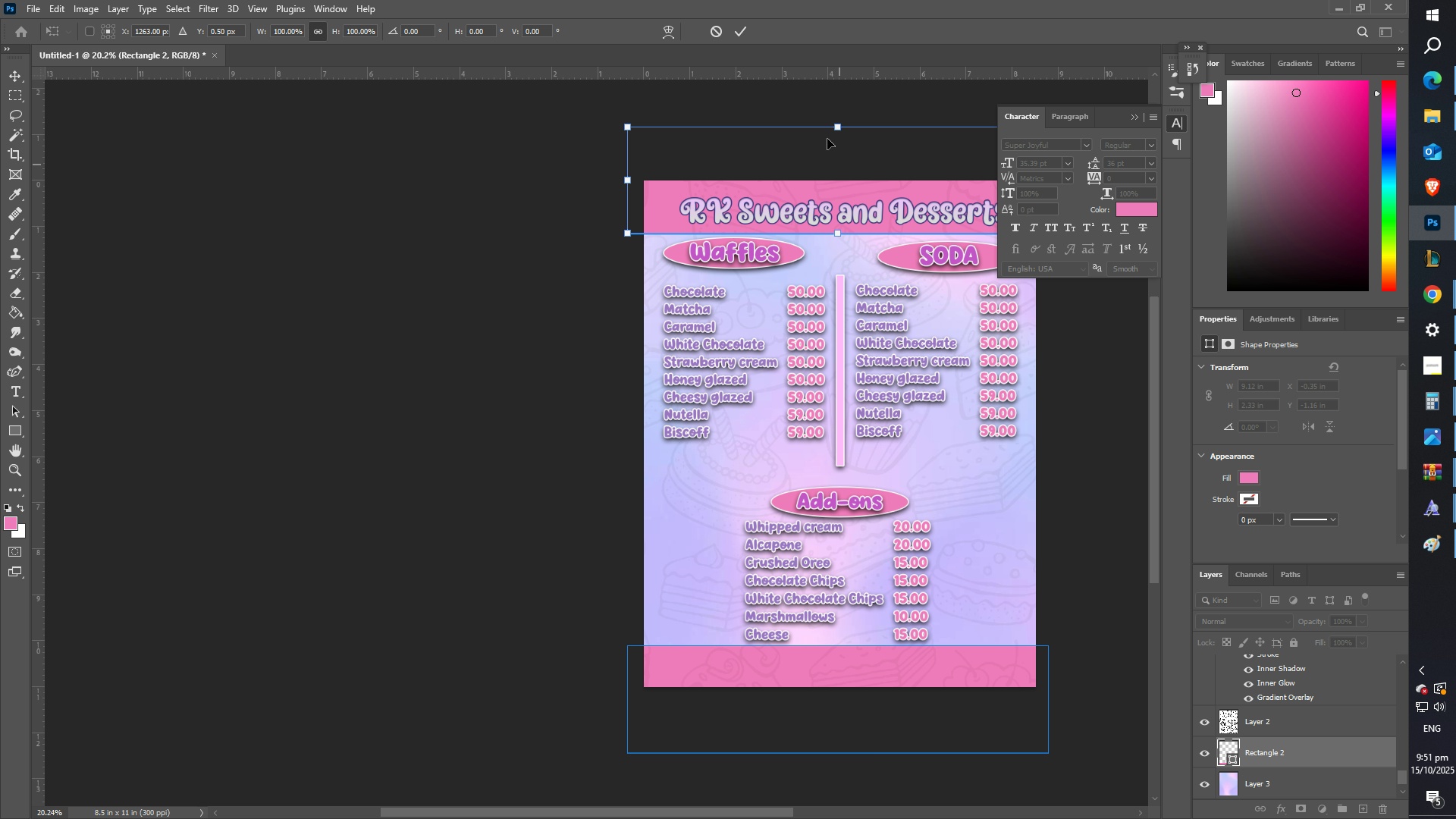 
hold_key(key=ShiftLeft, duration=0.35)
 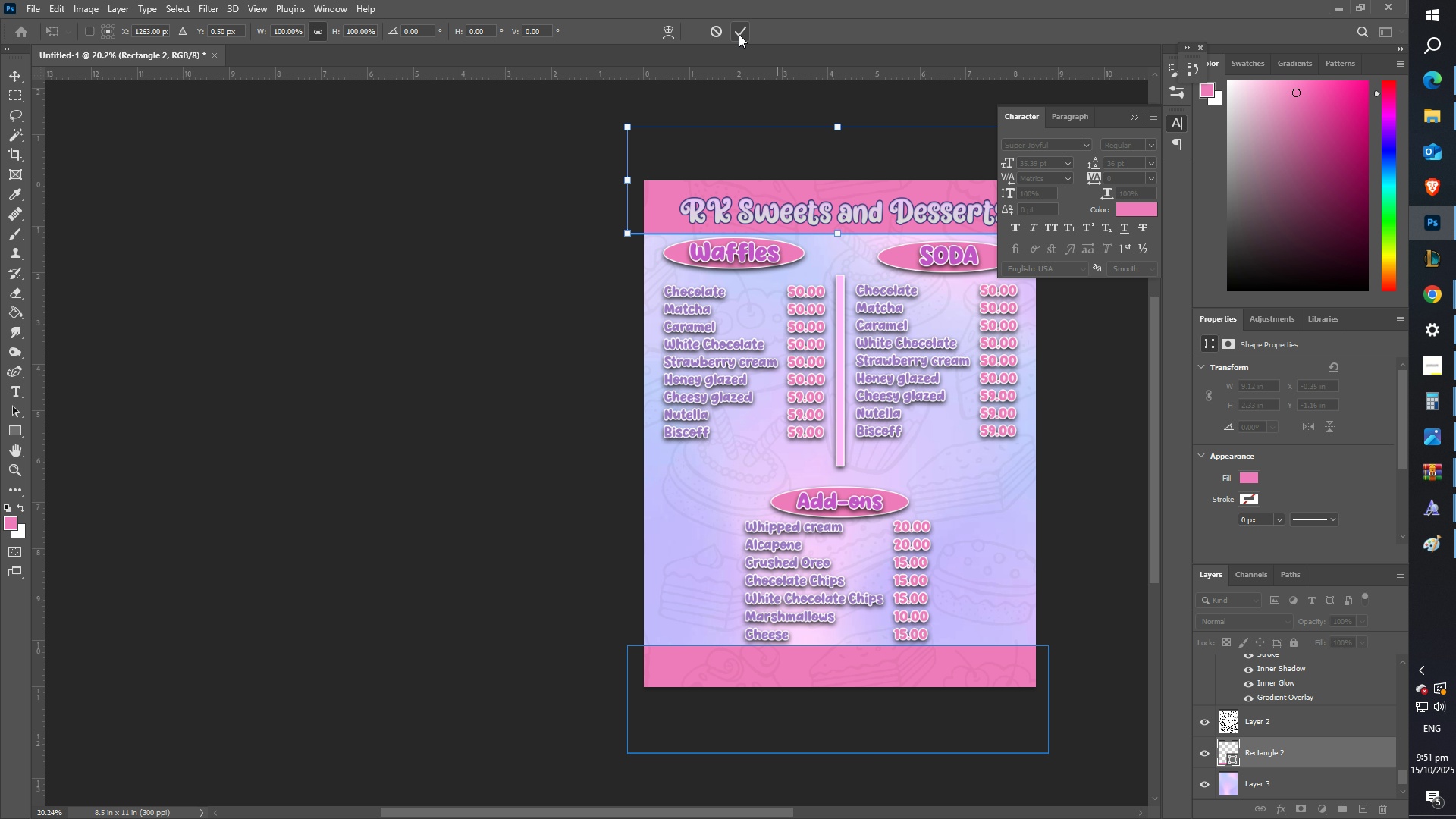 
left_click([737, 30])
 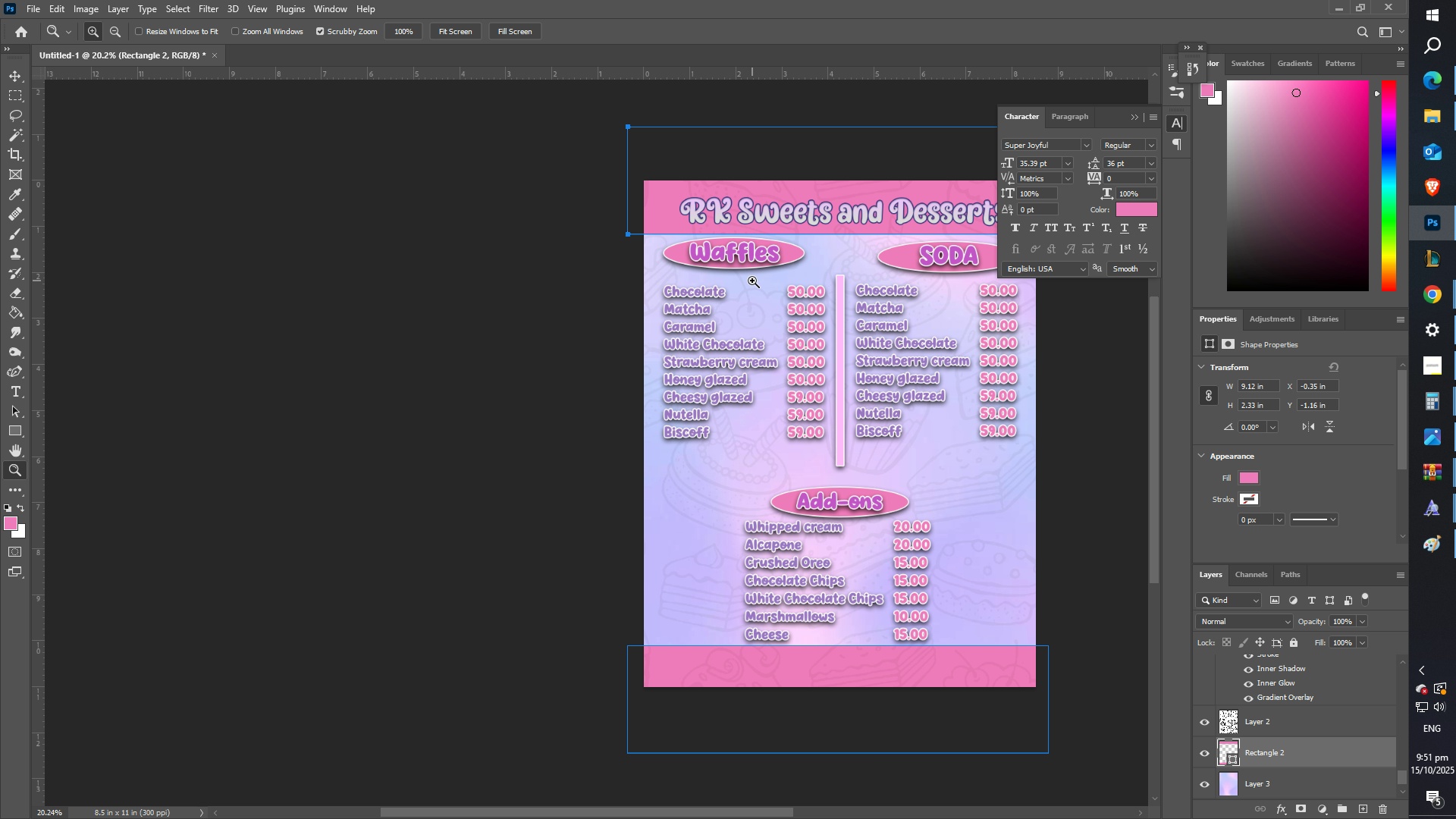 
key(Control+Semicolon)
 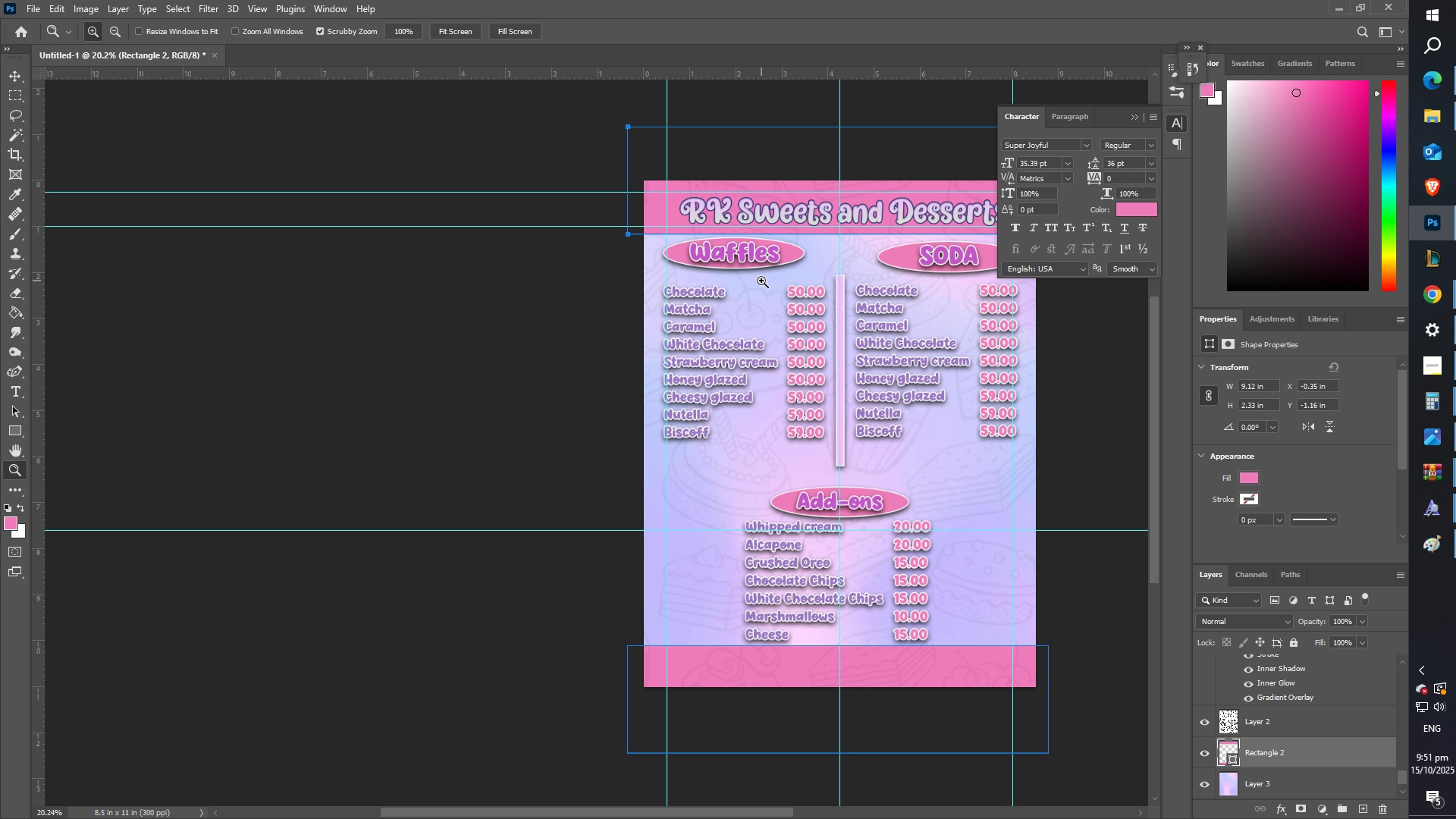 
key(Control+Semicolon)
 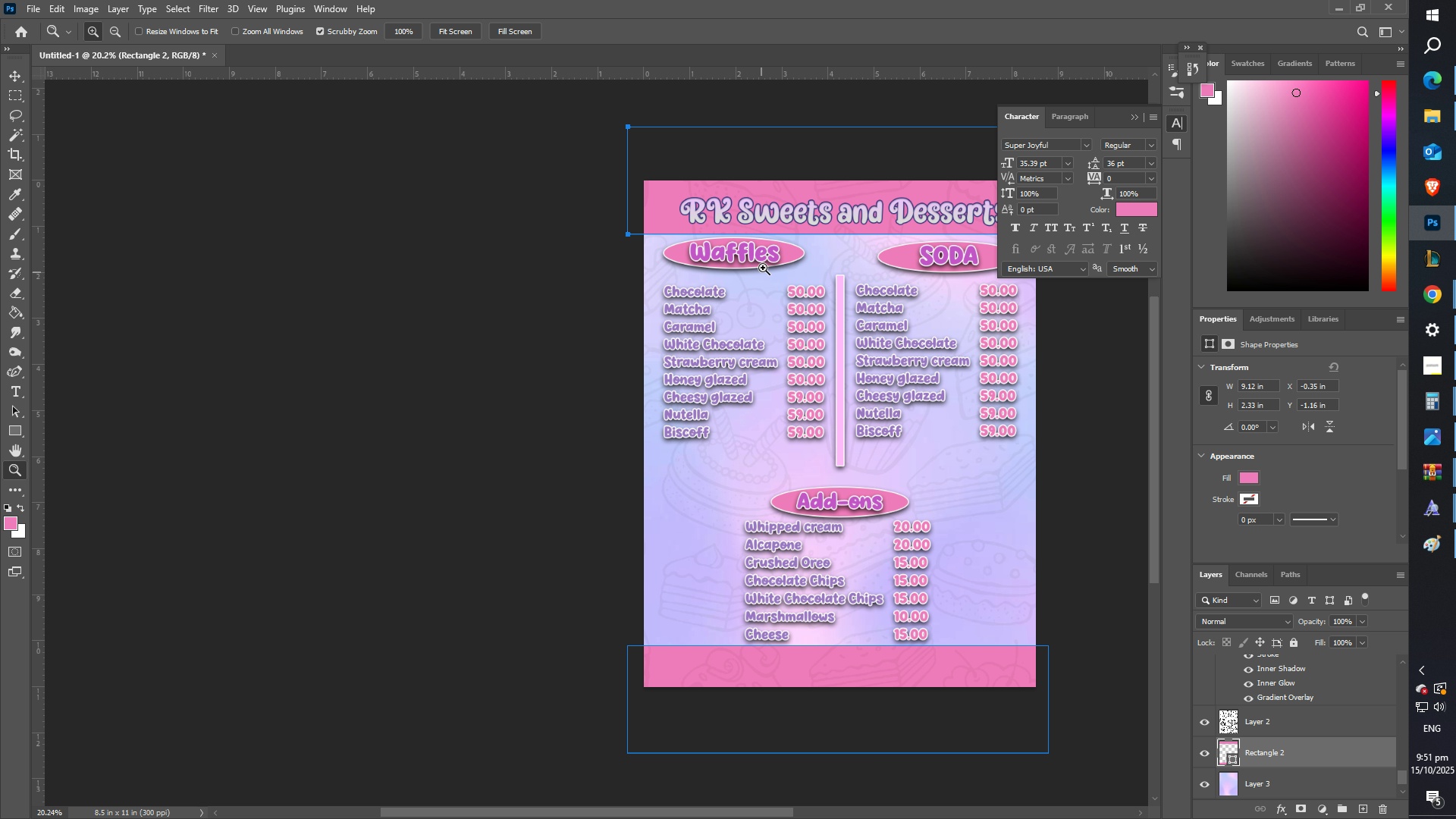 
type(zzz)
 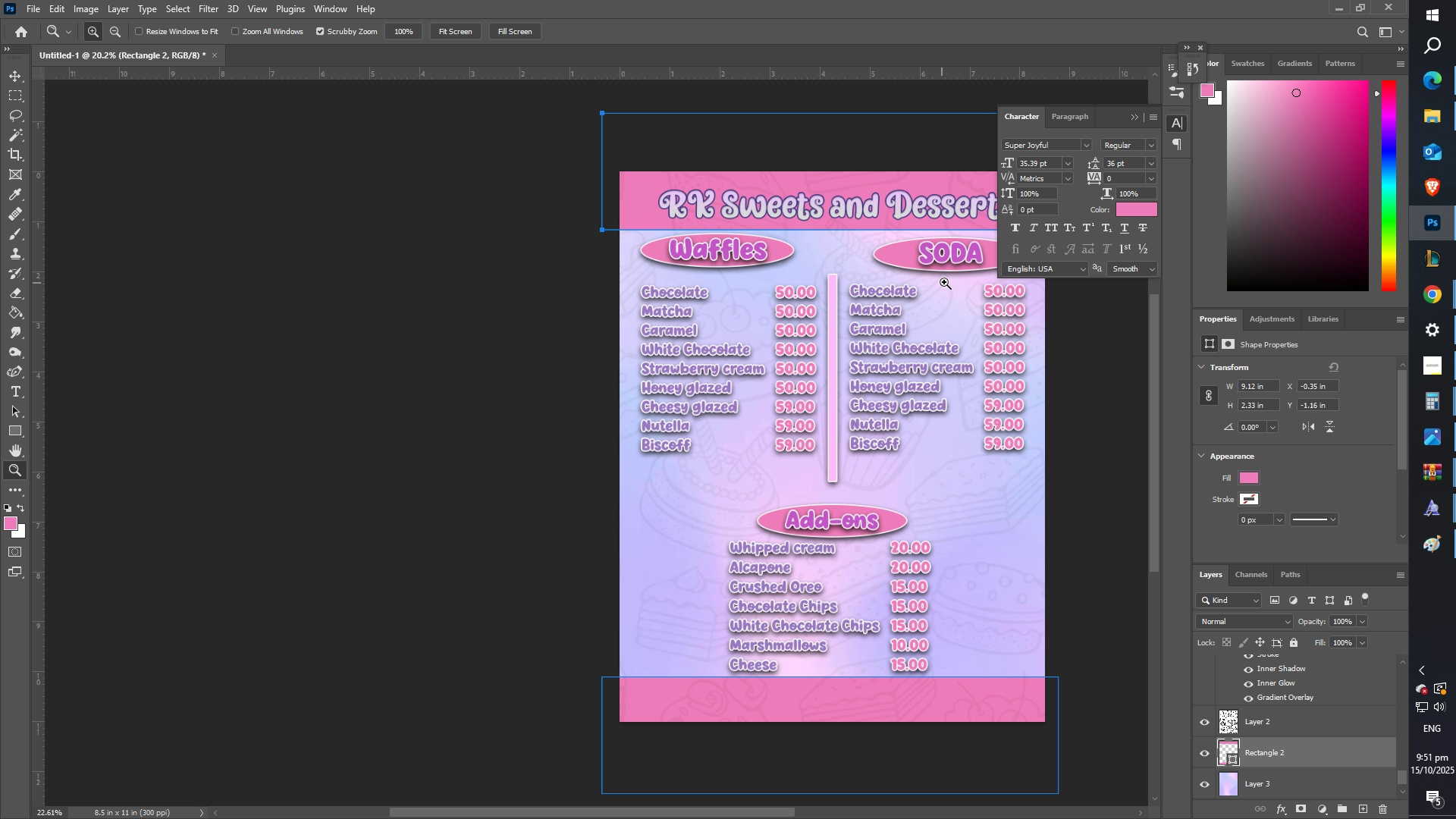 
hold_key(key=Space, duration=1.53)
 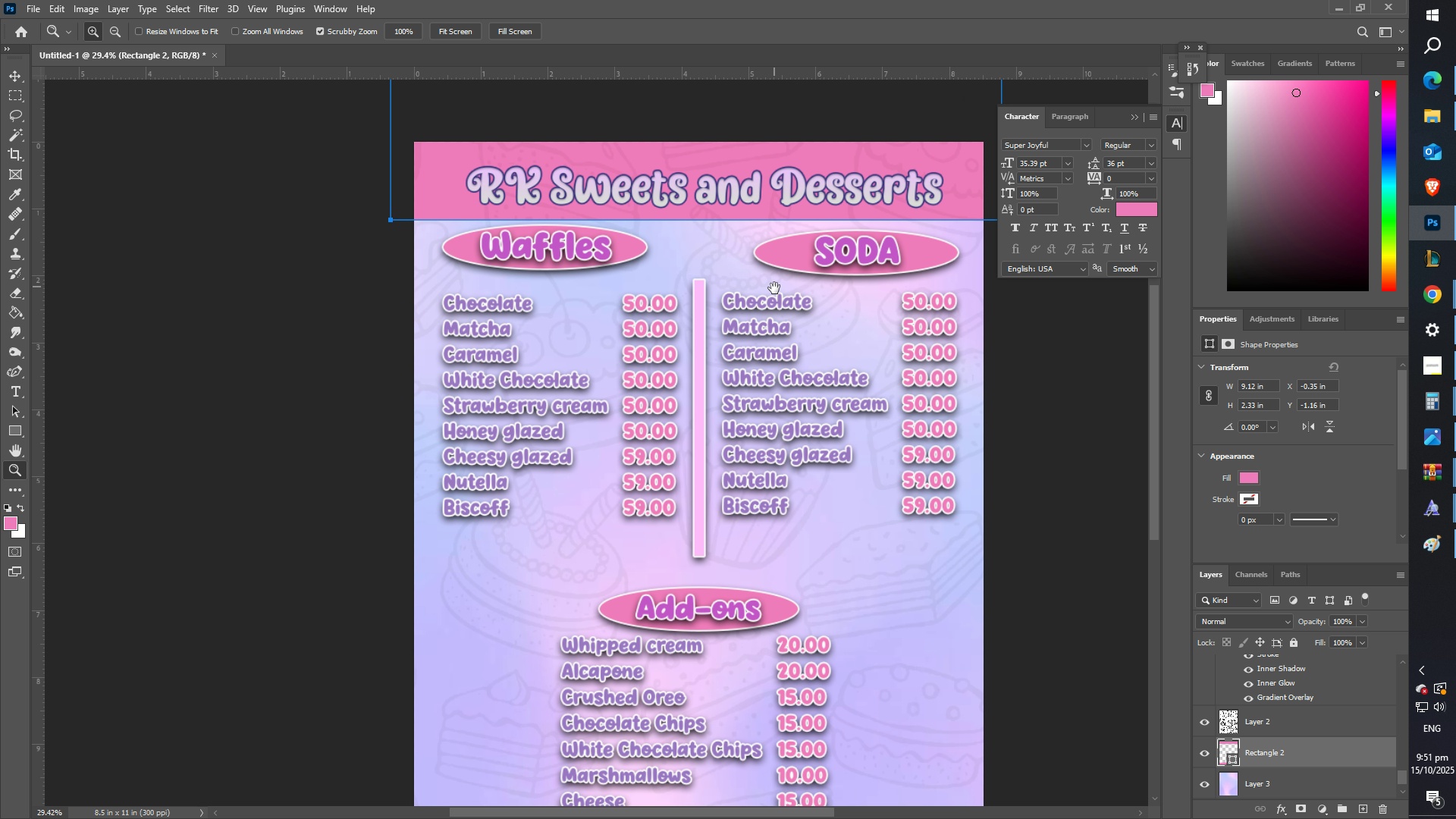 
hold_key(key=Space, duration=0.3)
 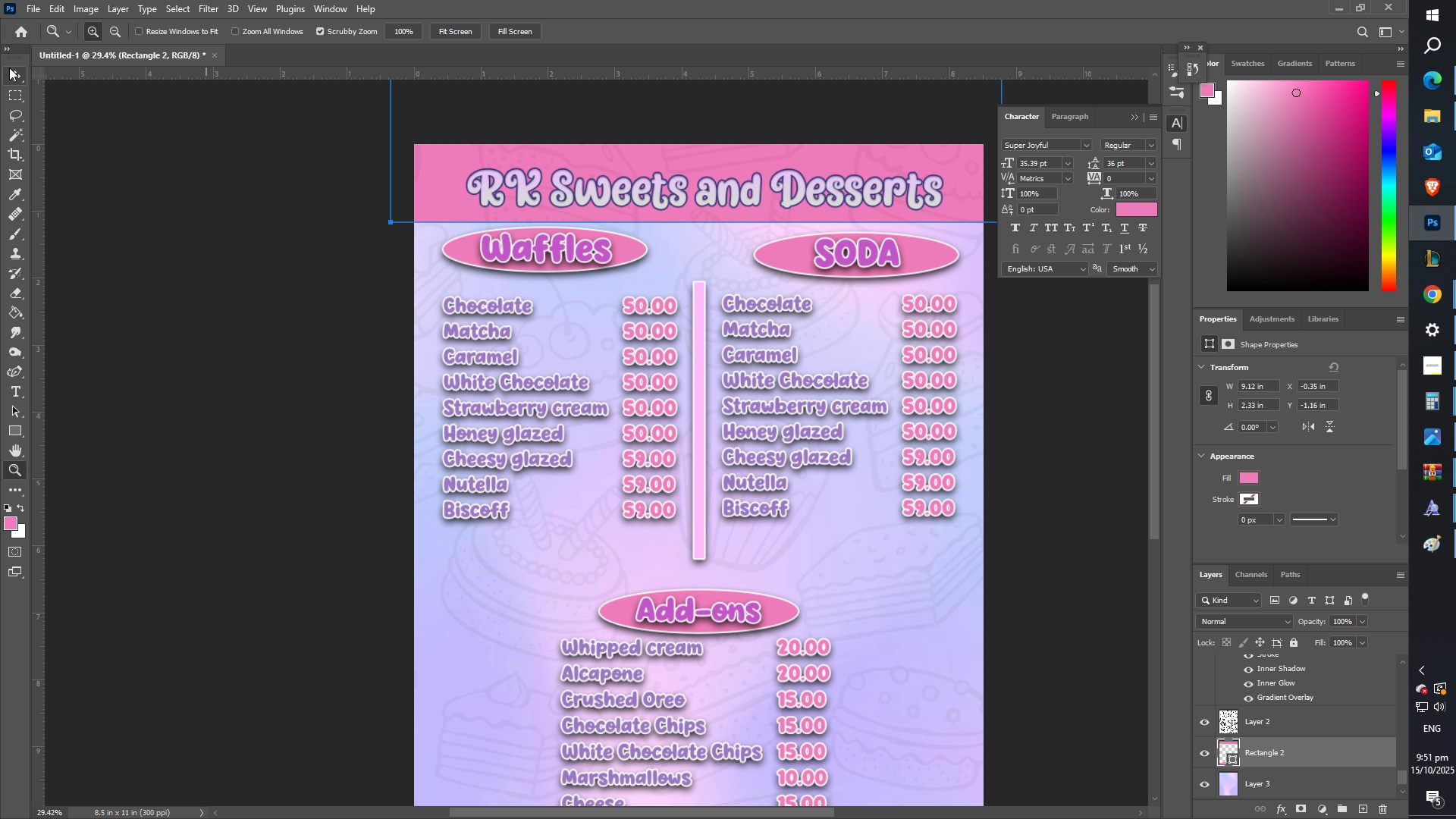 
left_click([8, 69])
 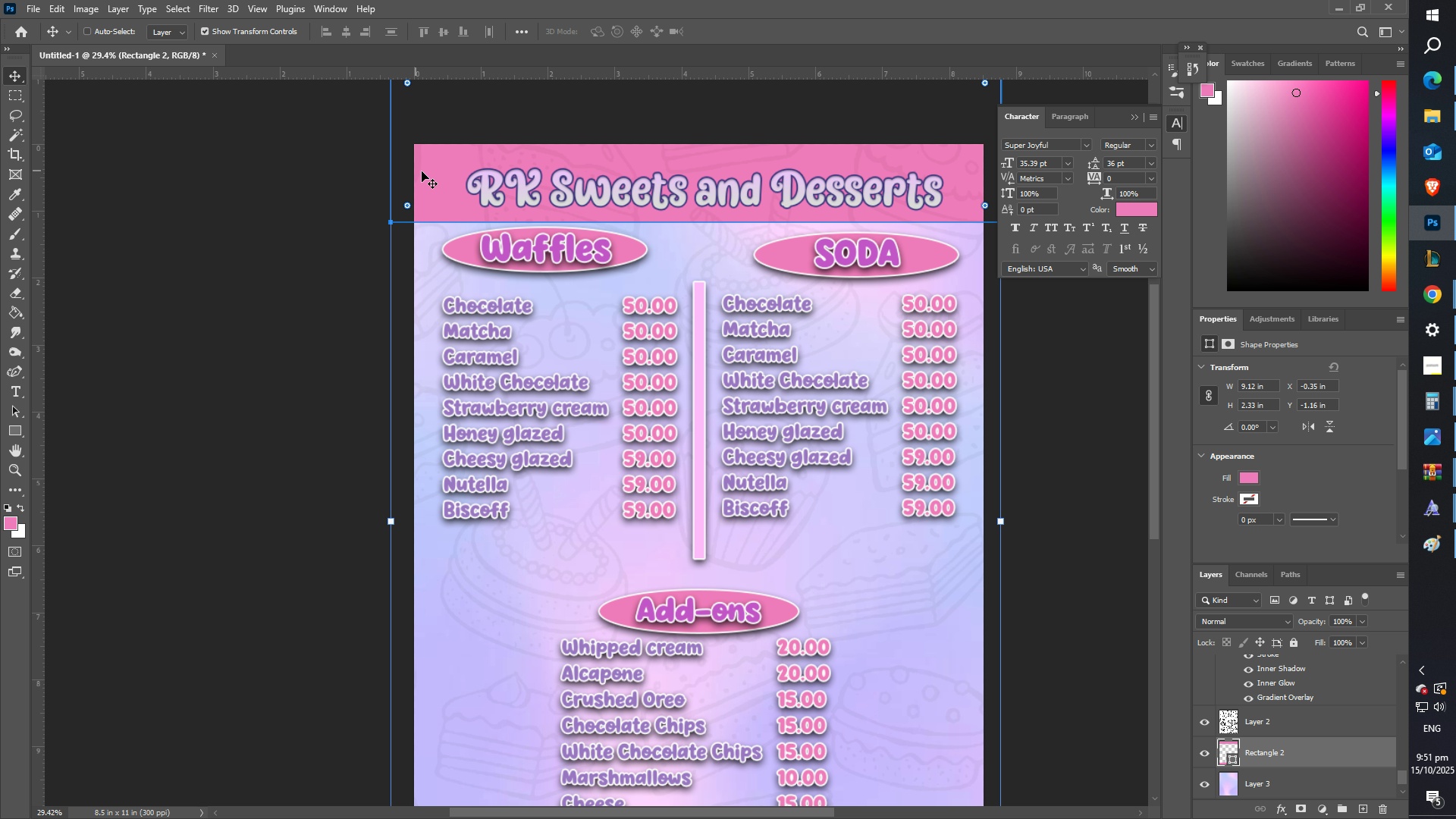 
key(Shift+ShiftLeft)
 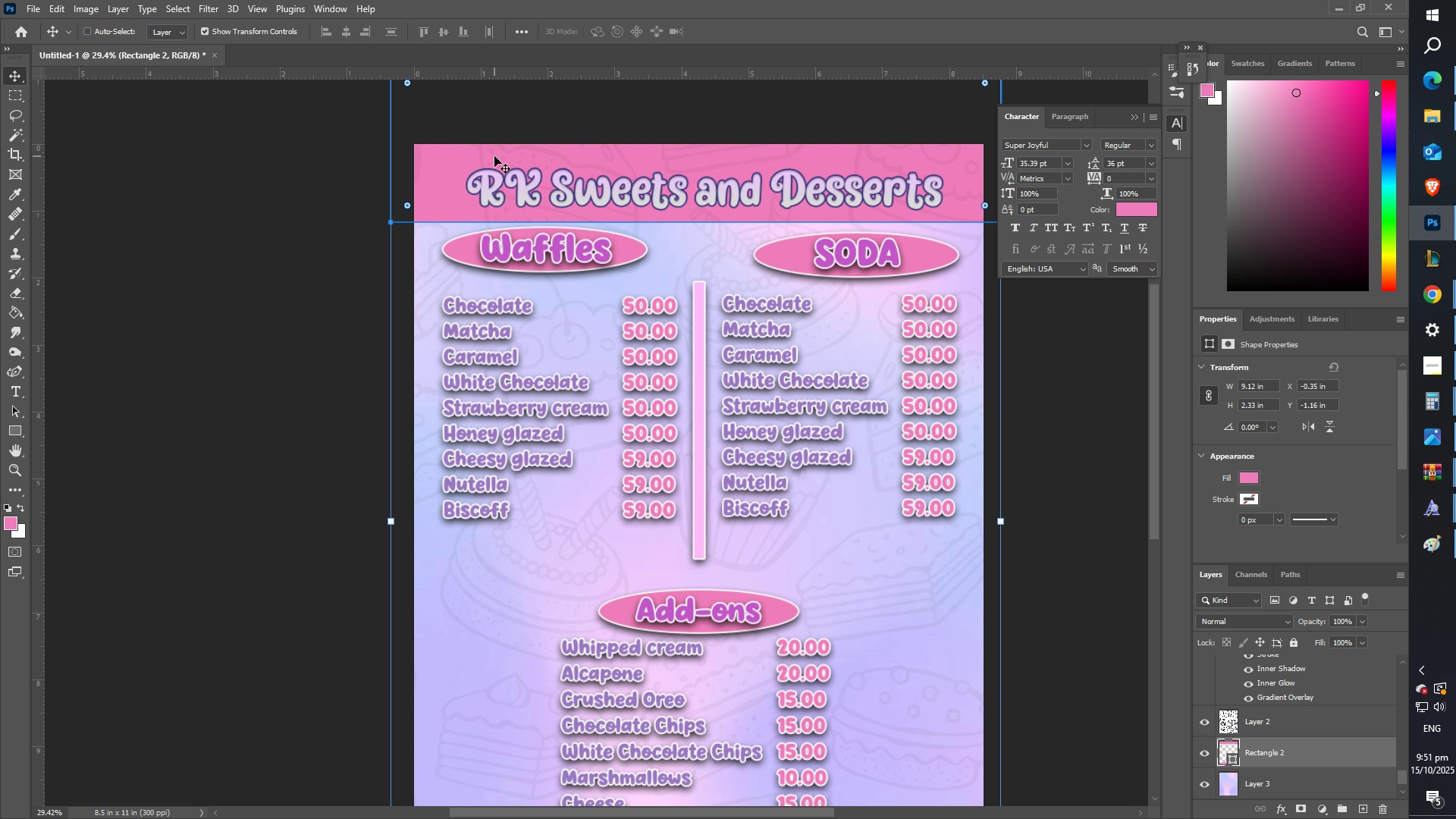 
right_click([494, 156])
 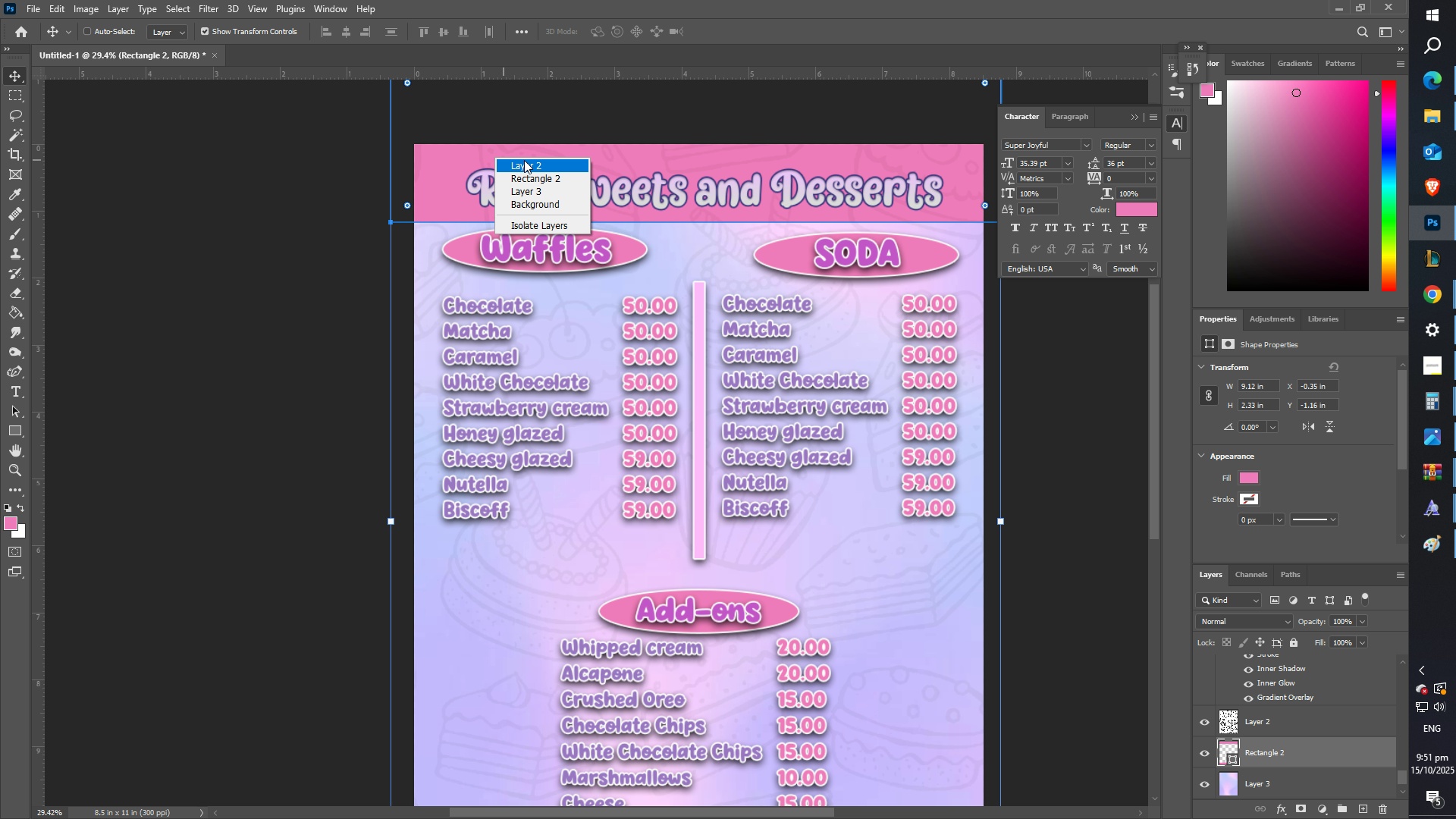 
hold_key(key=ShiftLeft, duration=0.78)
 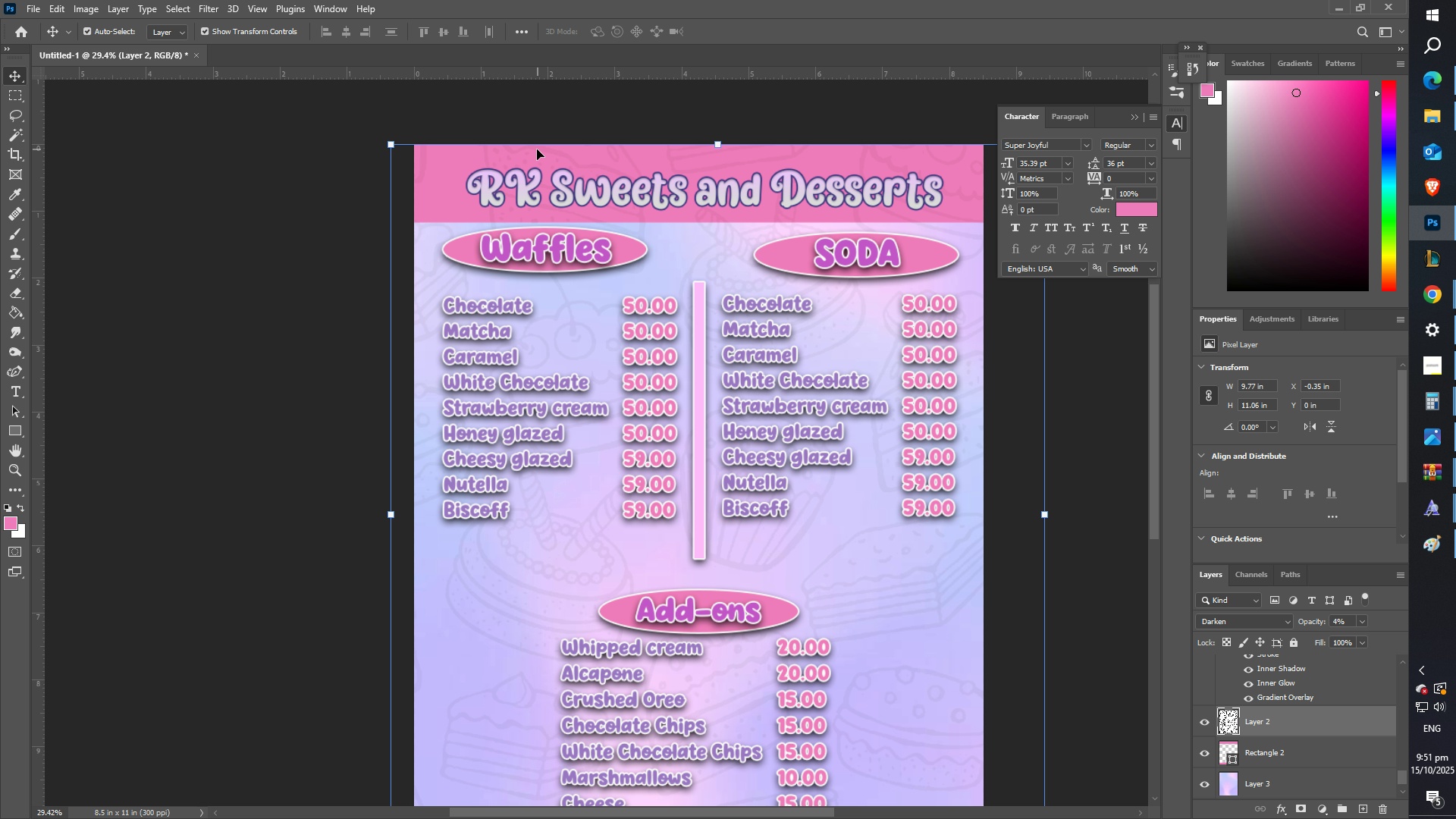 
key(Control+ControlLeft)
 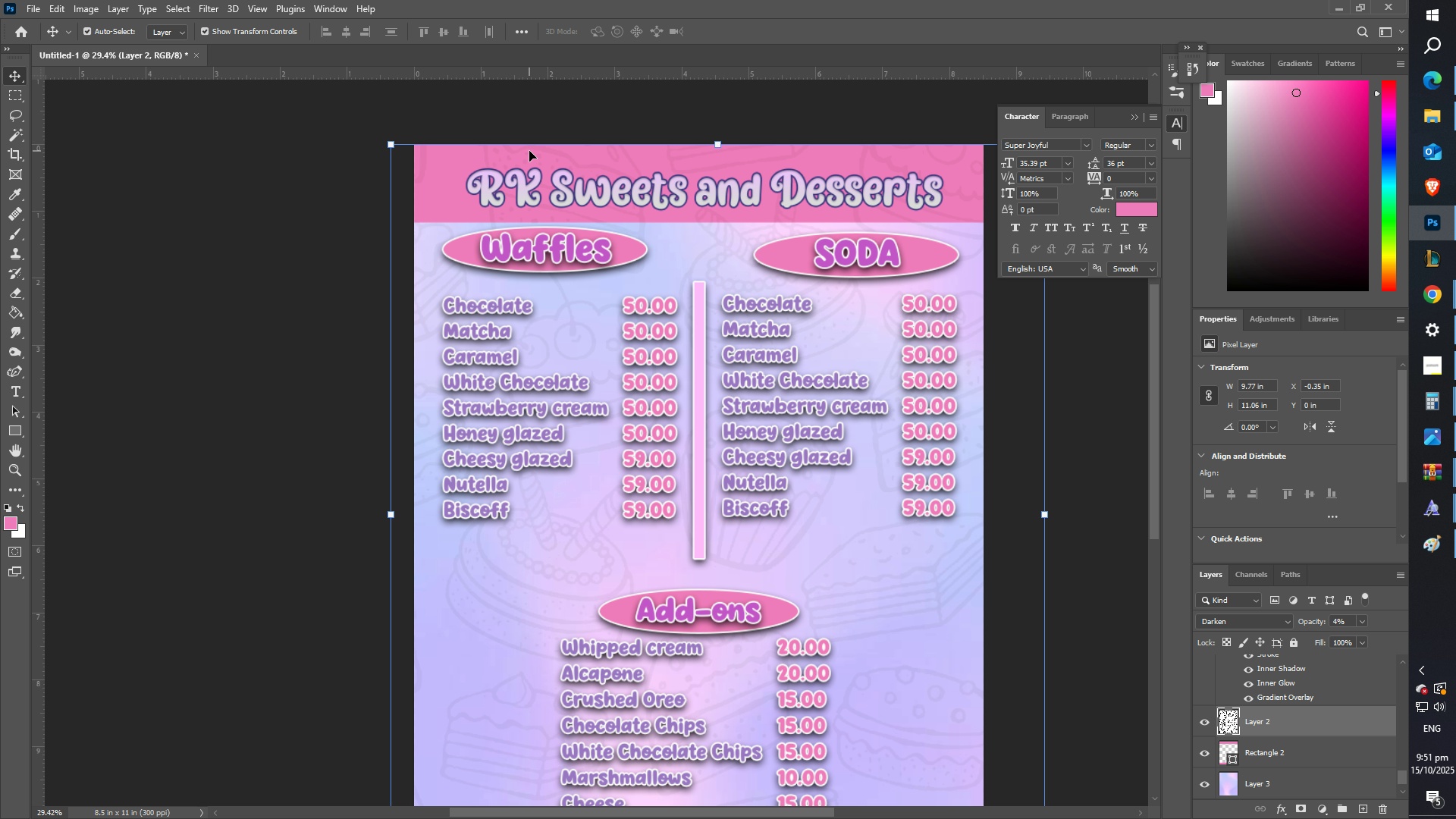 
key(Control+Z)
 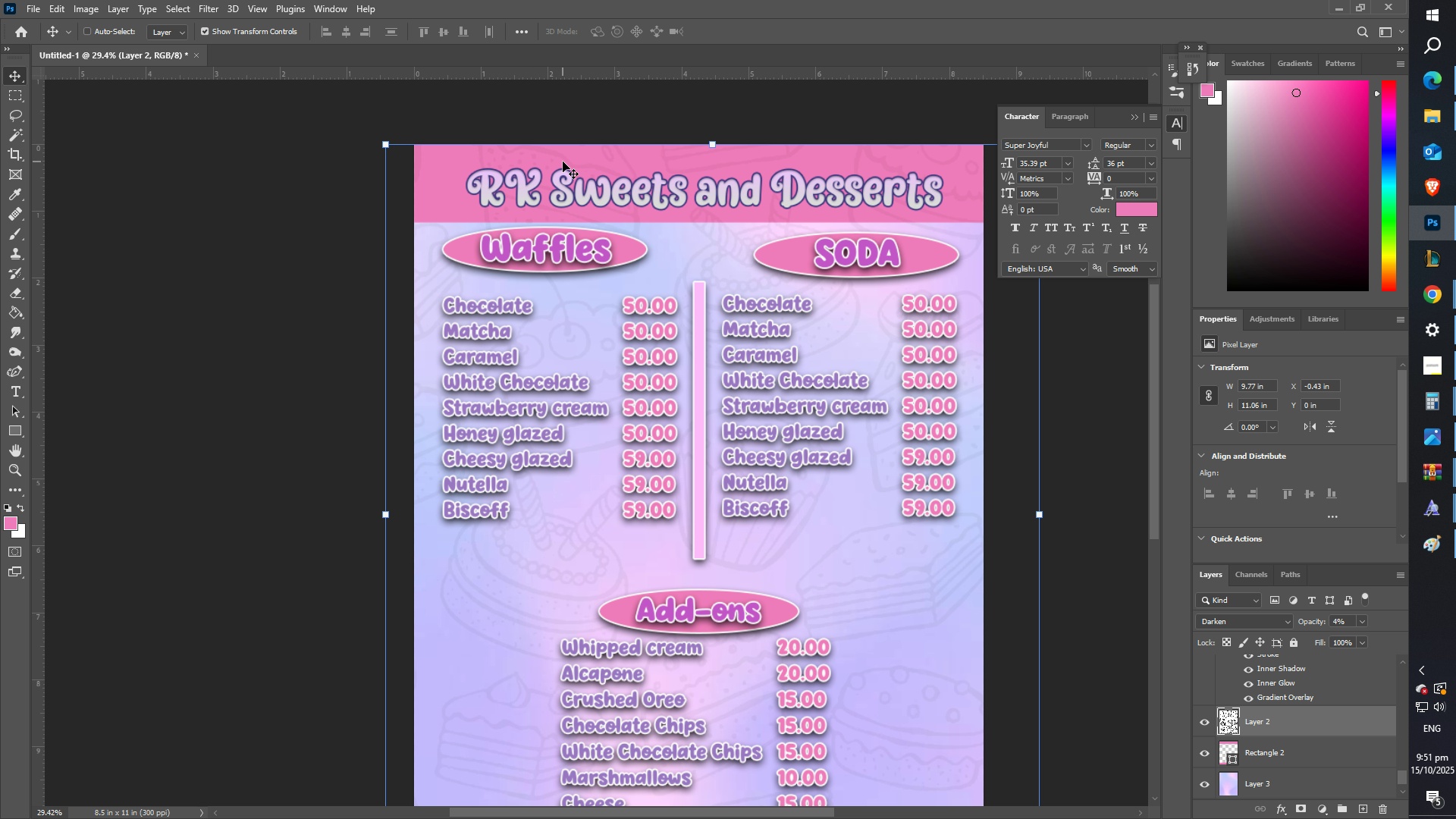 
right_click([563, 162])
 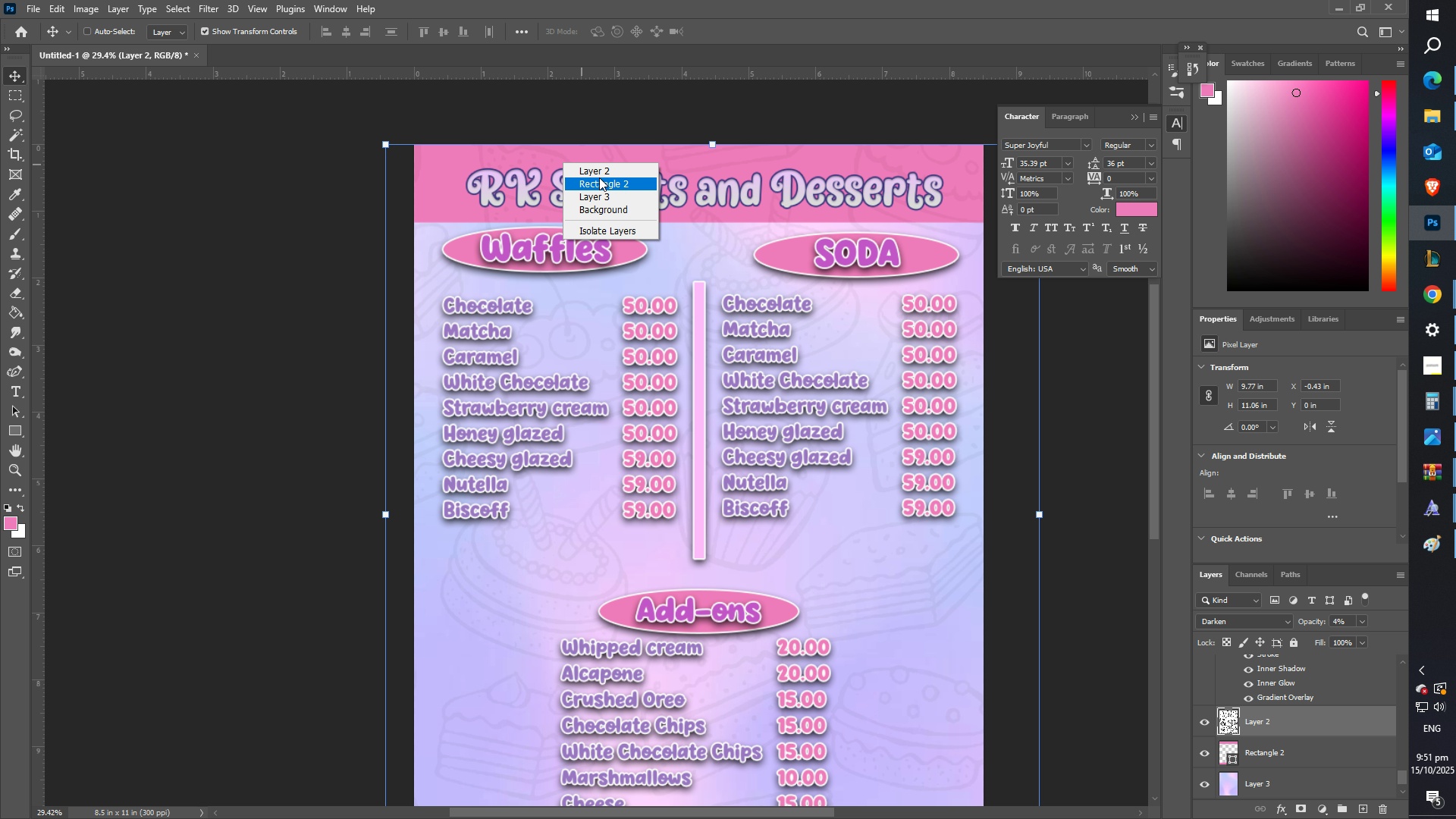 
left_click([599, 177])
 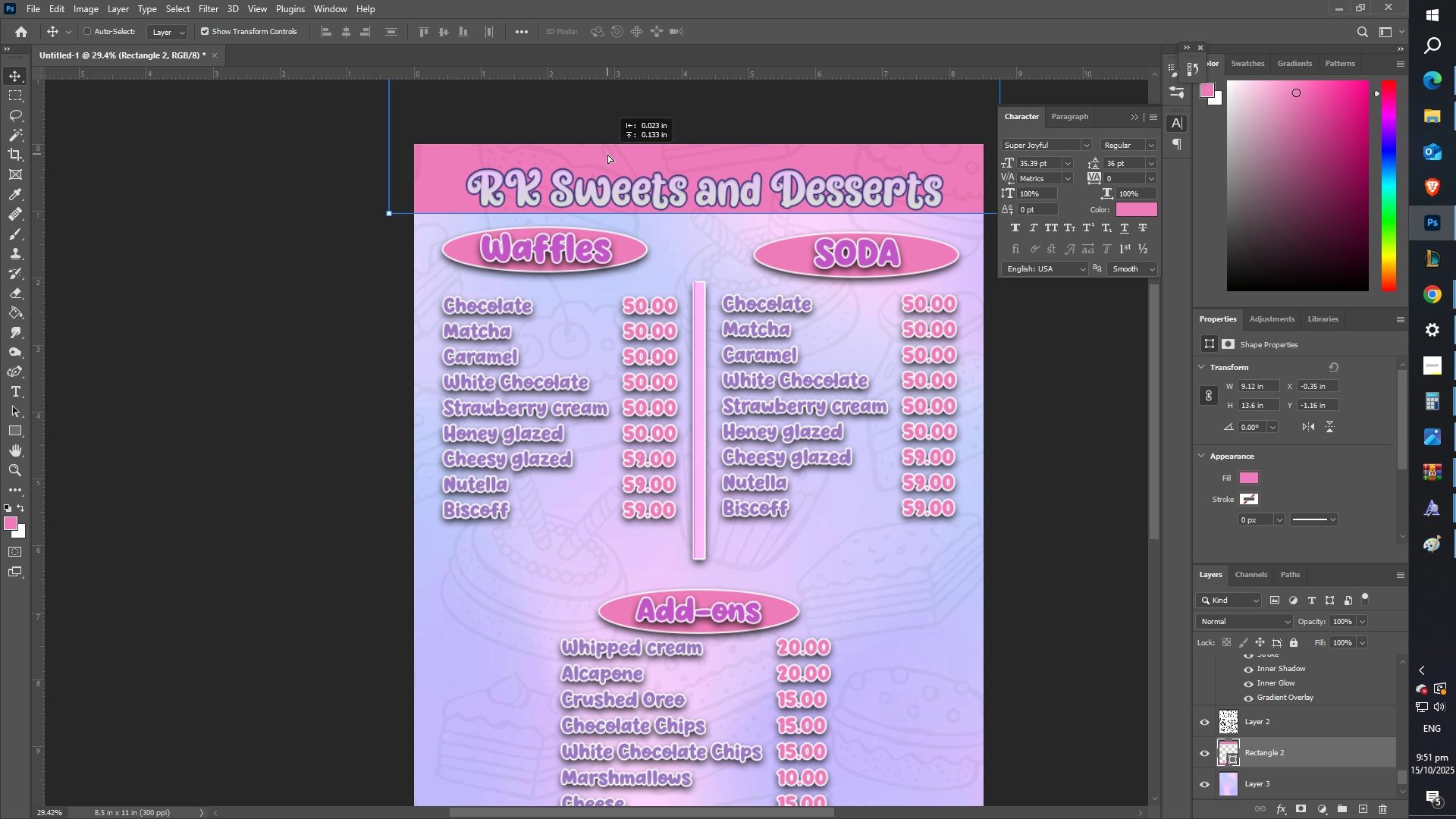 
hold_key(key=ShiftLeft, duration=0.45)
 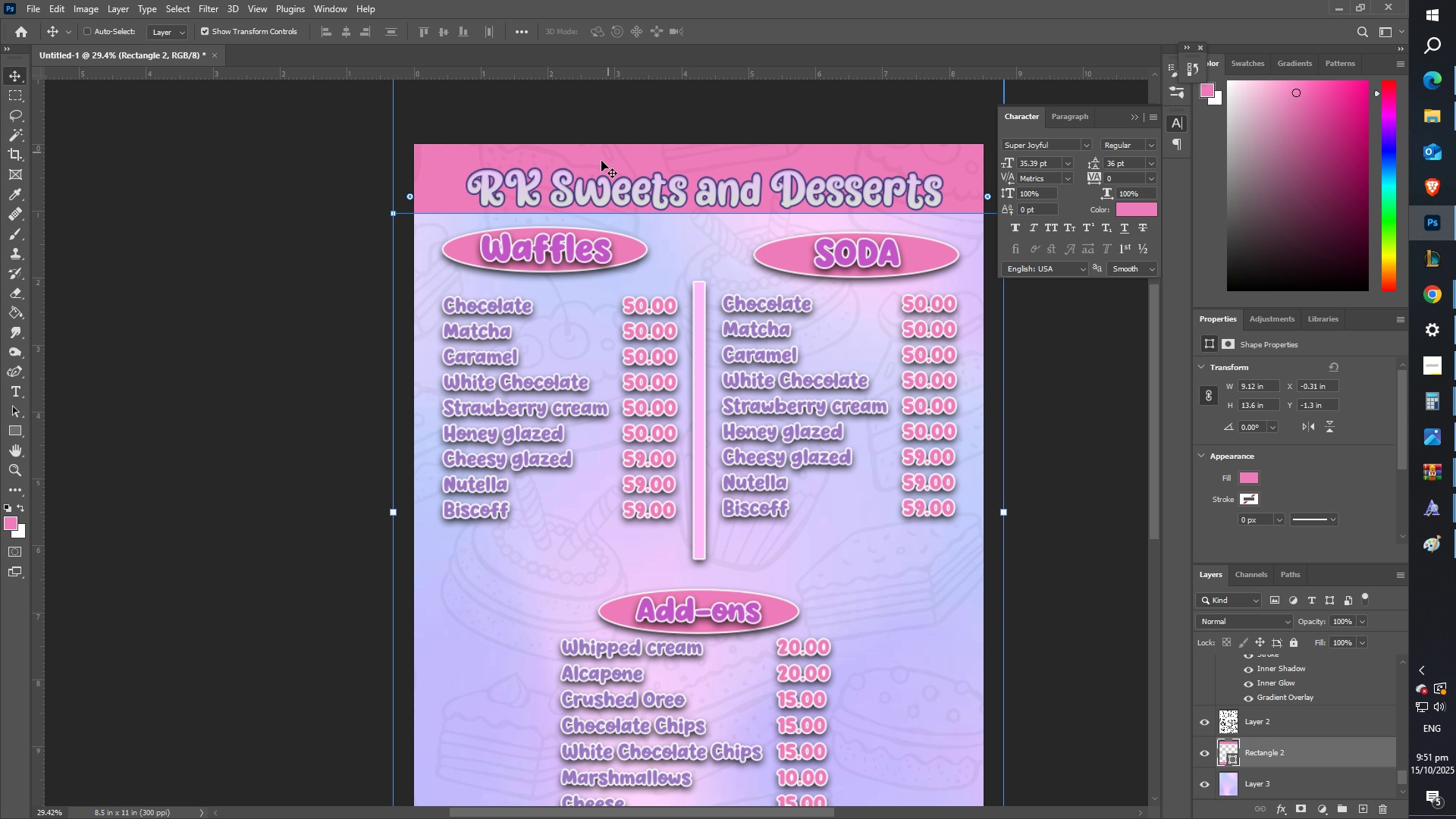 
scroll: coordinate [579, 254], scroll_direction: down, amount: 6.0
 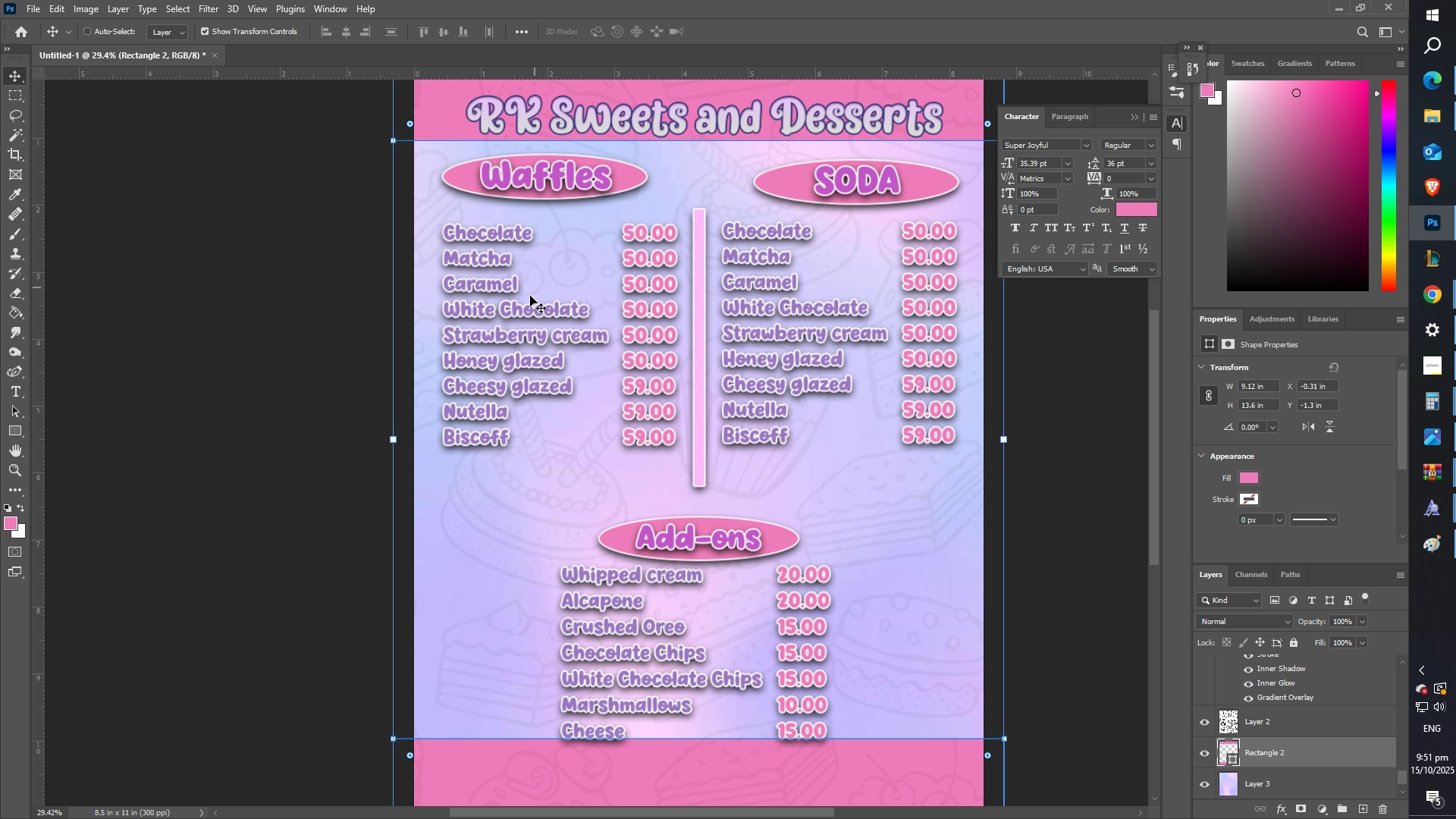 
type(zz)
 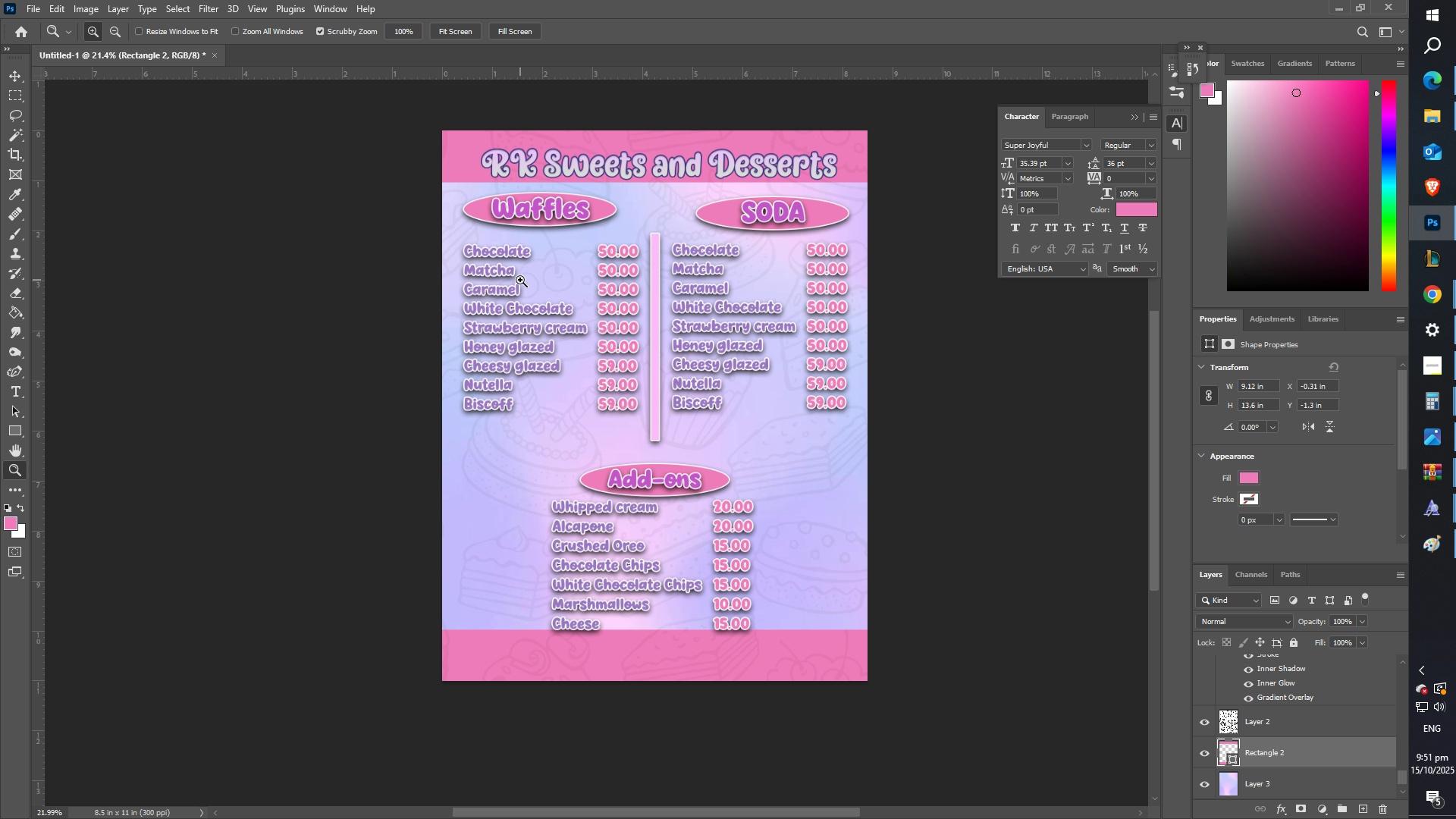 
scroll: coordinate [613, 190], scroll_direction: up, amount: 6.0
 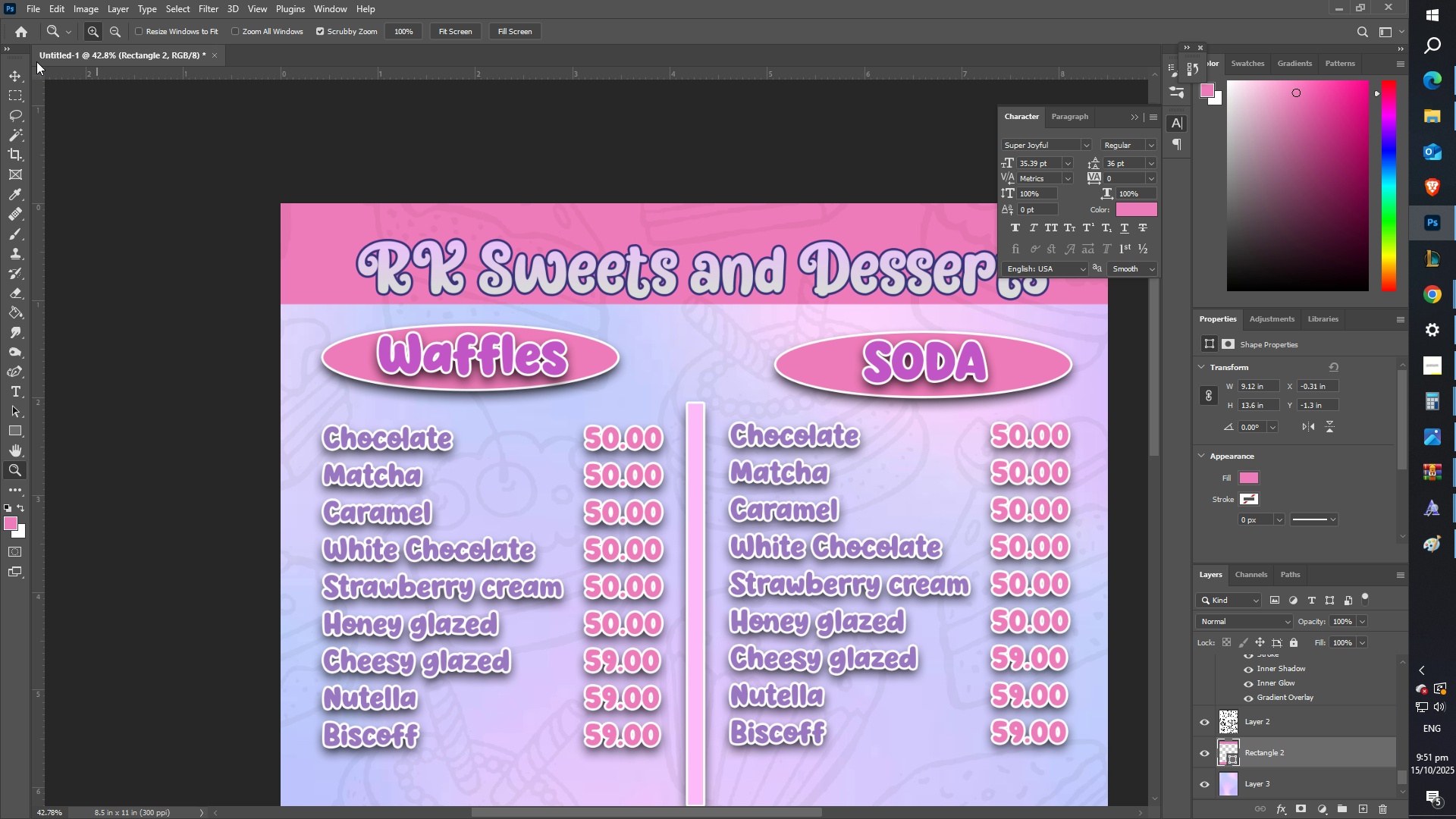 
left_click([11, 72])
 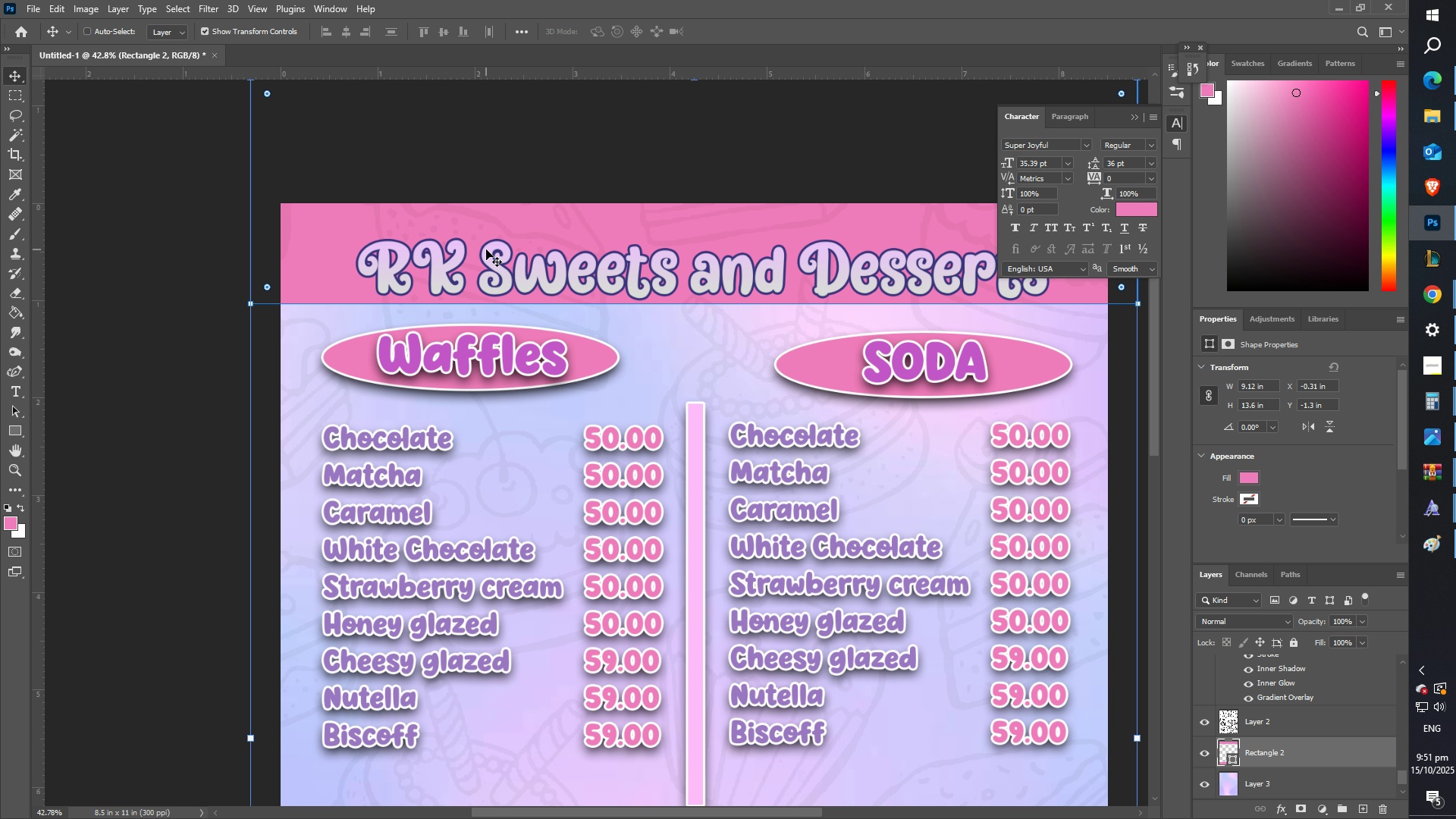 
right_click([486, 249])
 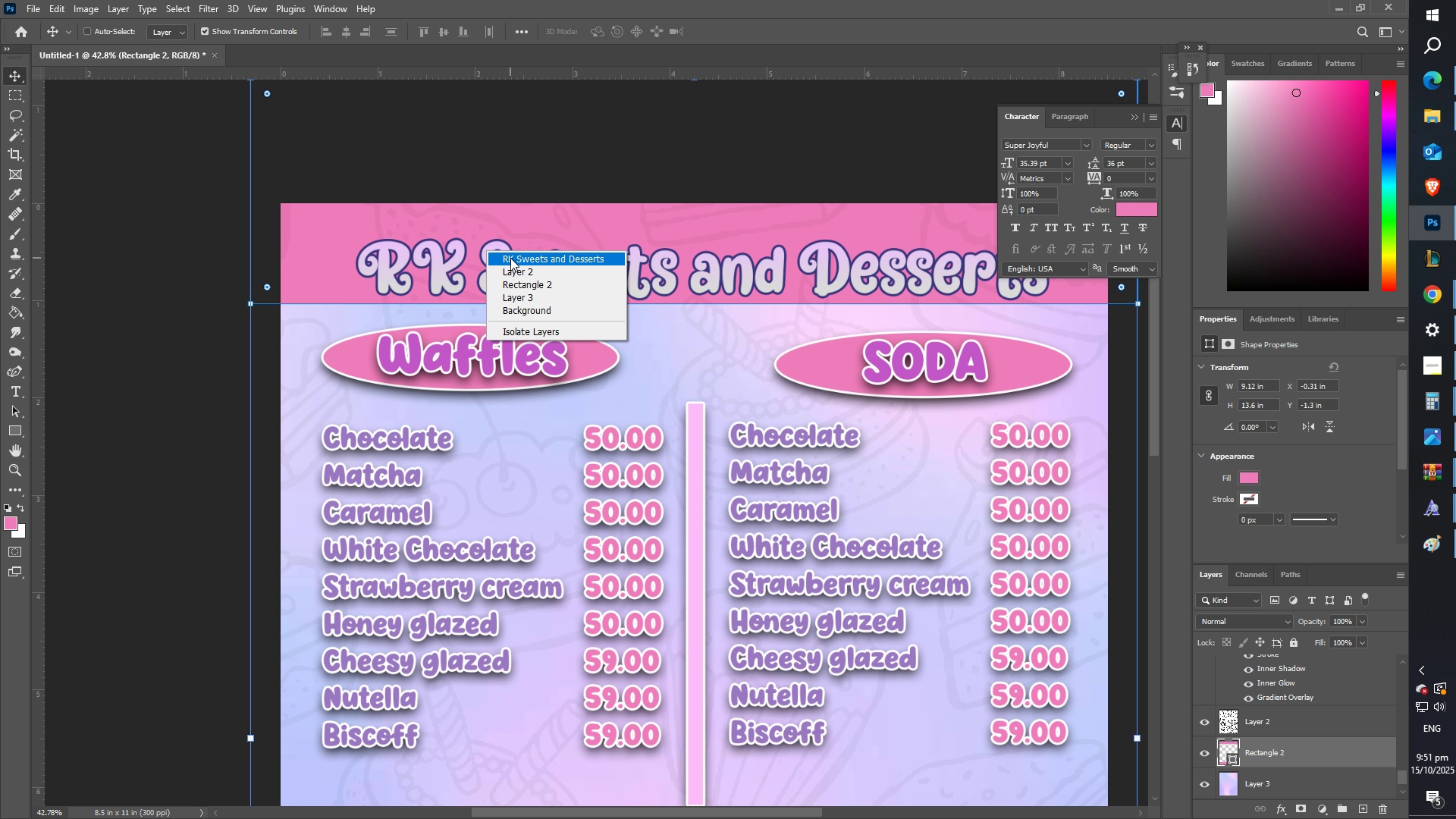 
left_click([510, 258])
 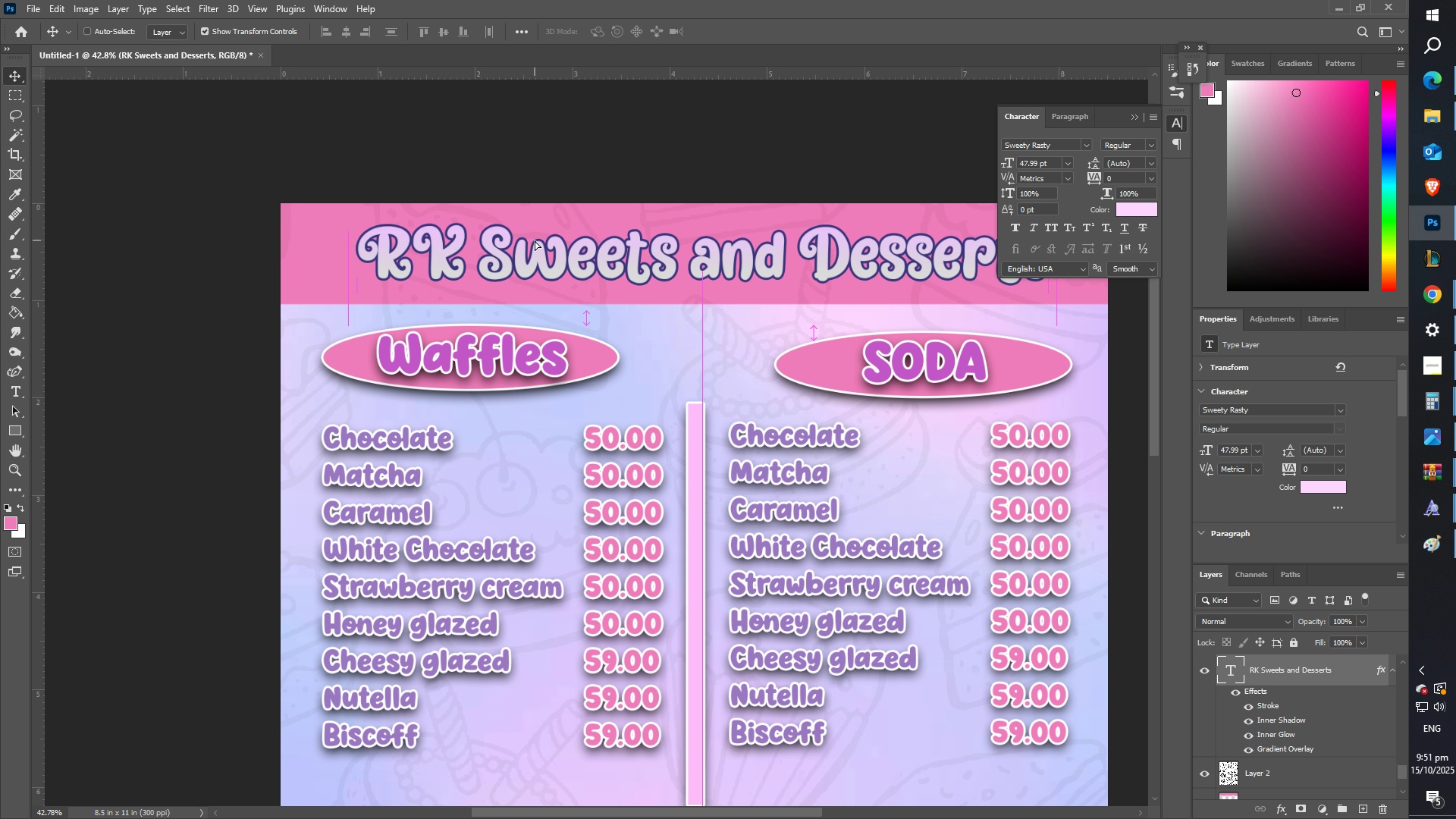 
key(Z)
 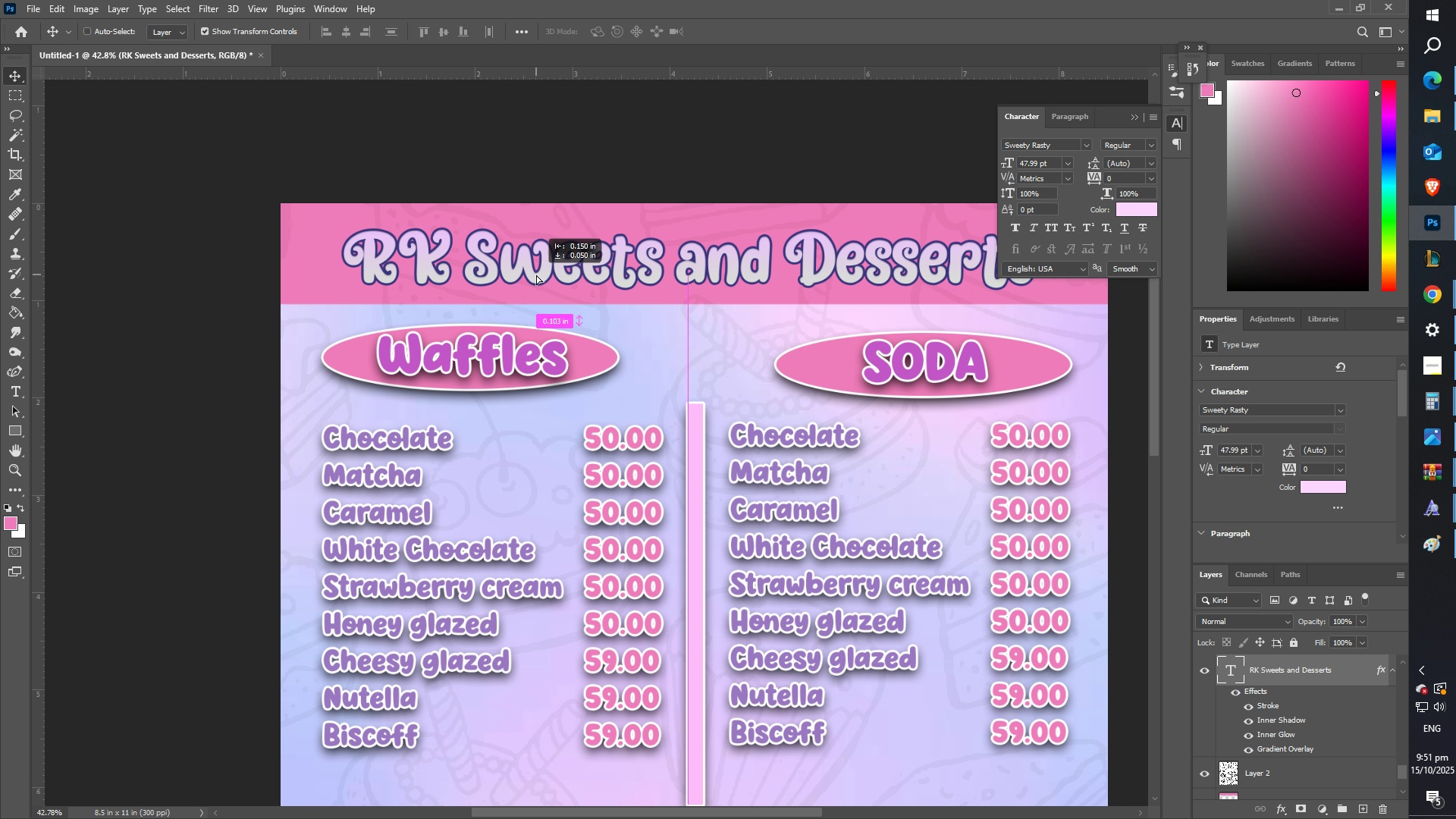 
hold_key(key=ControlLeft, duration=0.44)
 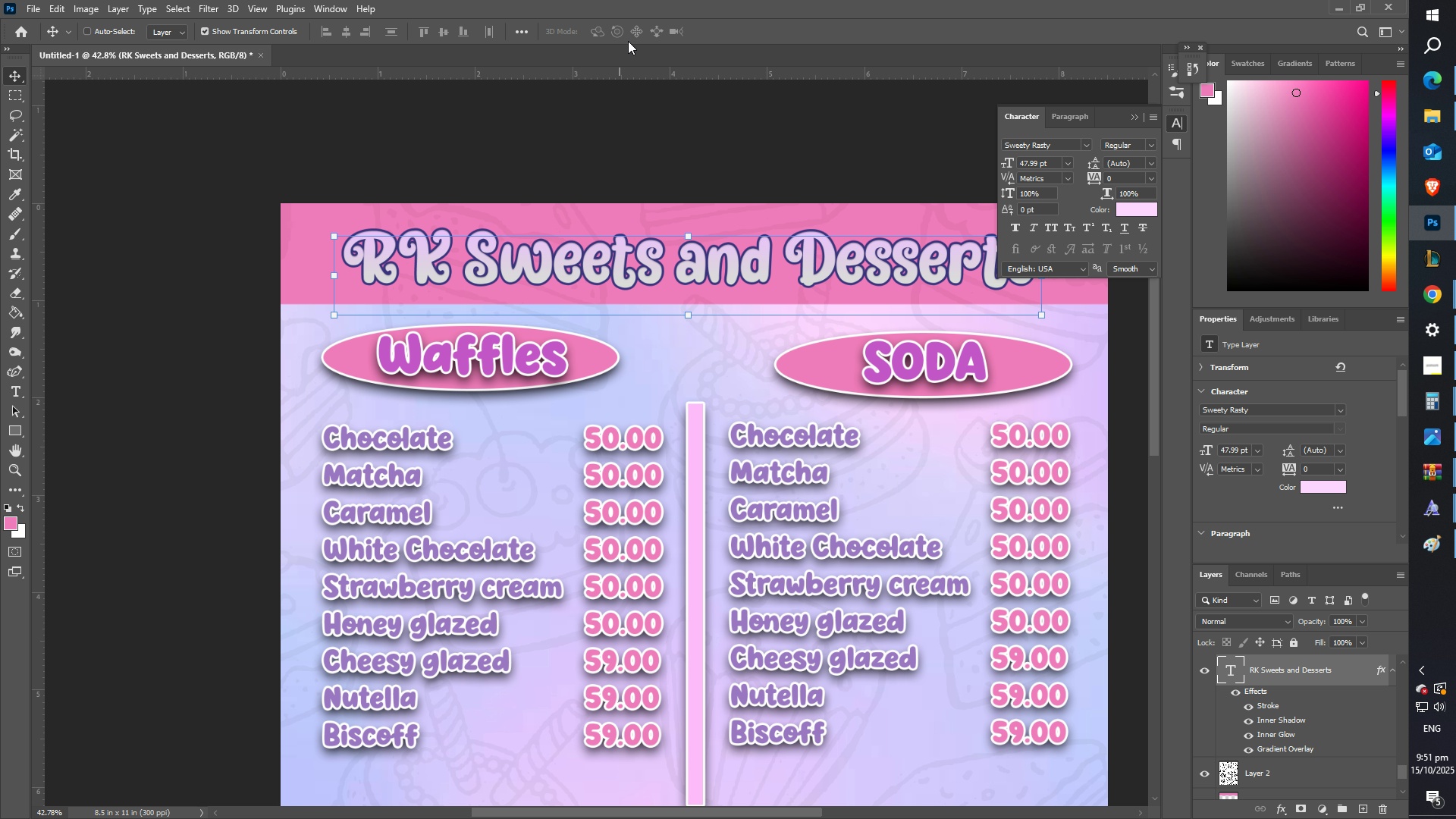 
type(zz)
 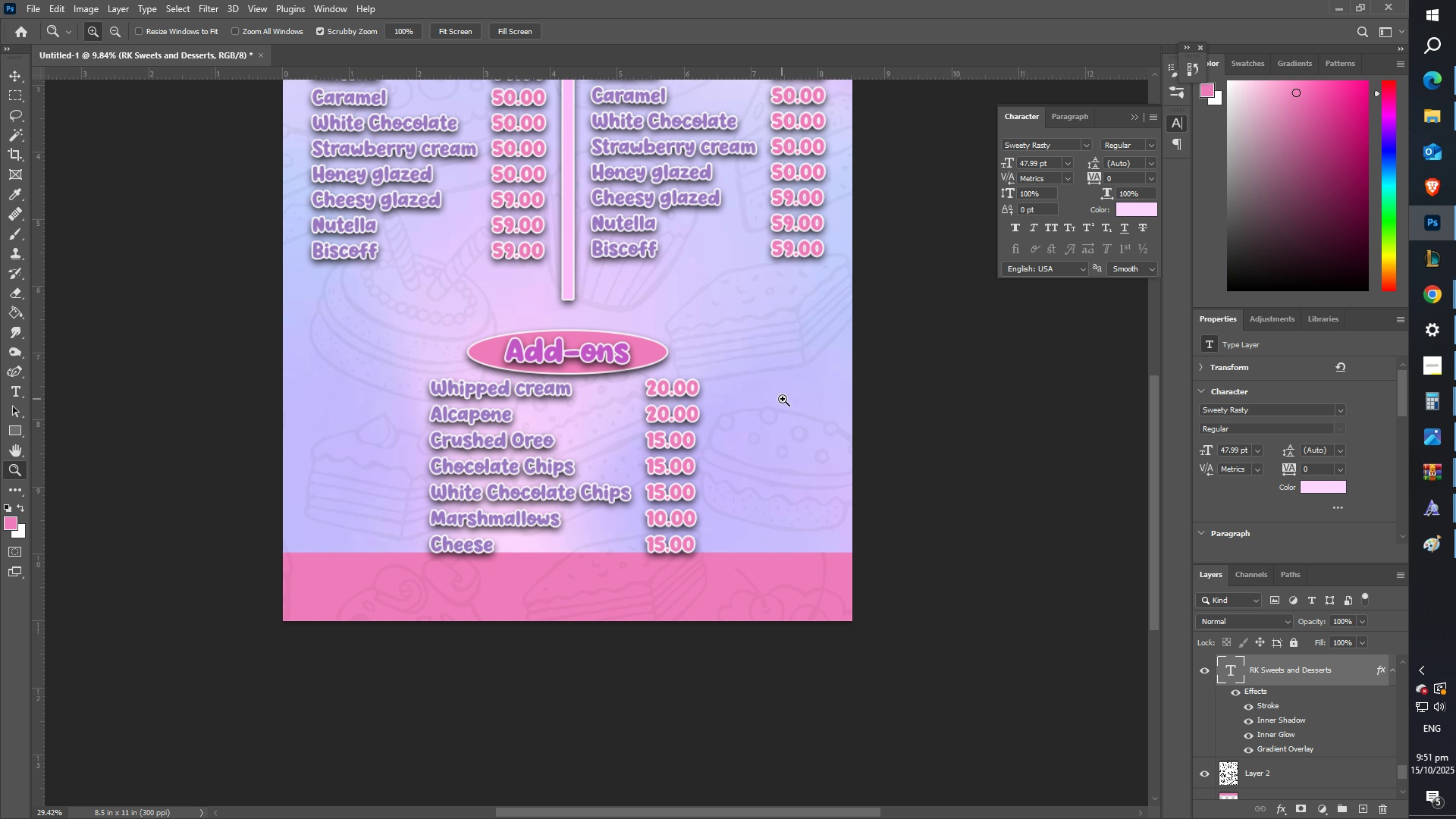 
scroll: coordinate [534, 422], scroll_direction: down, amount: 9.0
 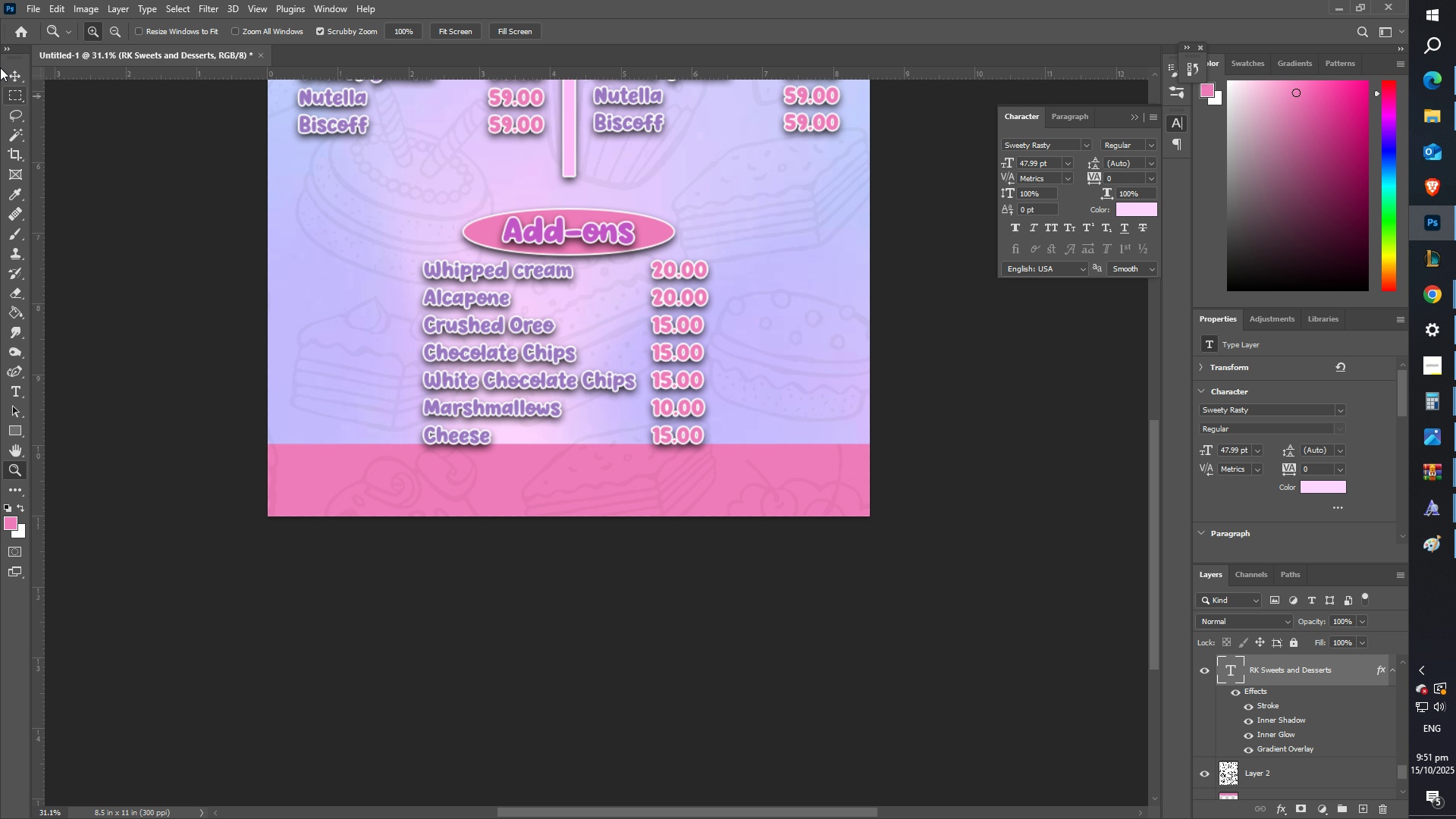 
left_click([19, 77])
 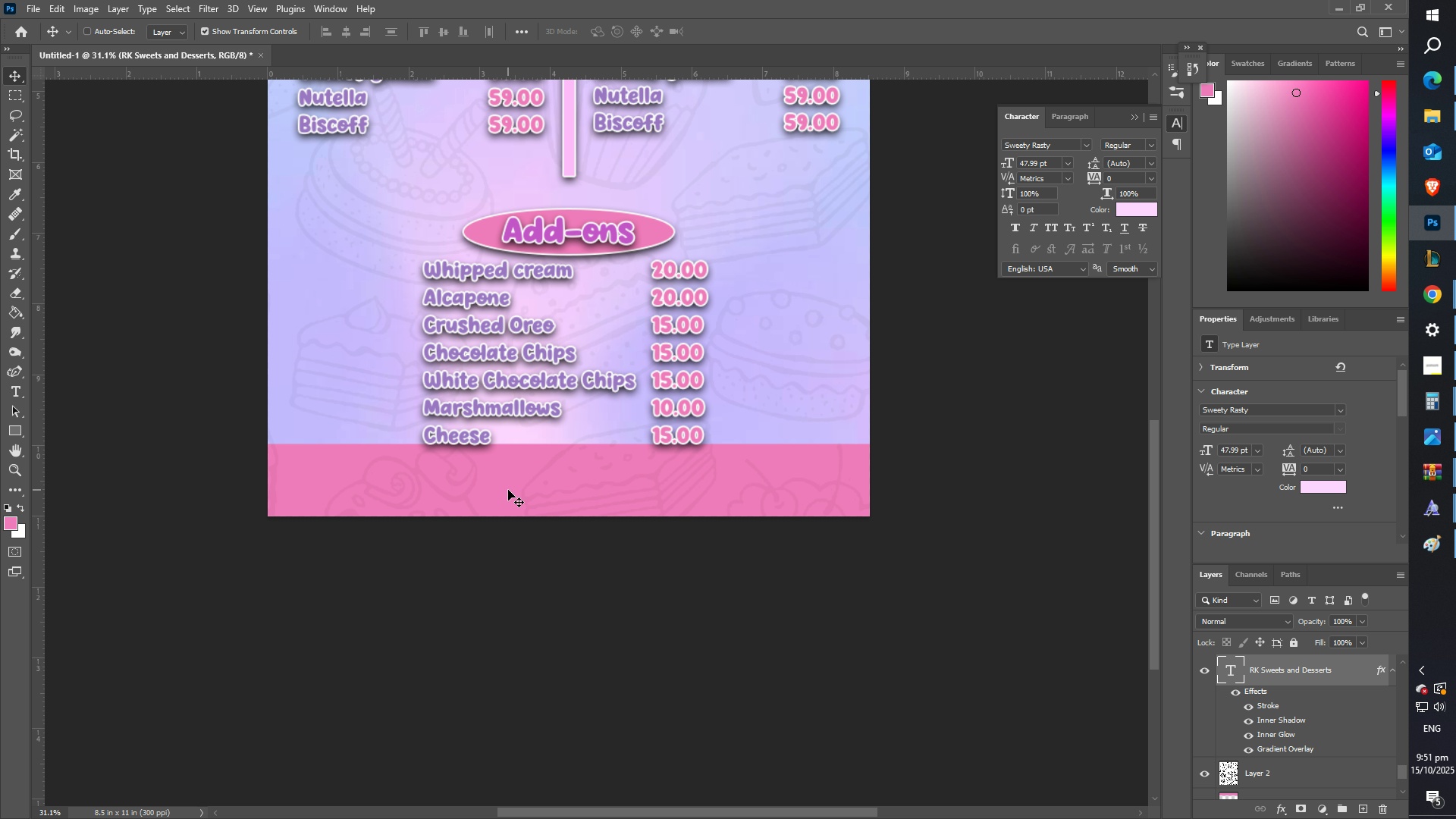 
right_click([508, 490])
 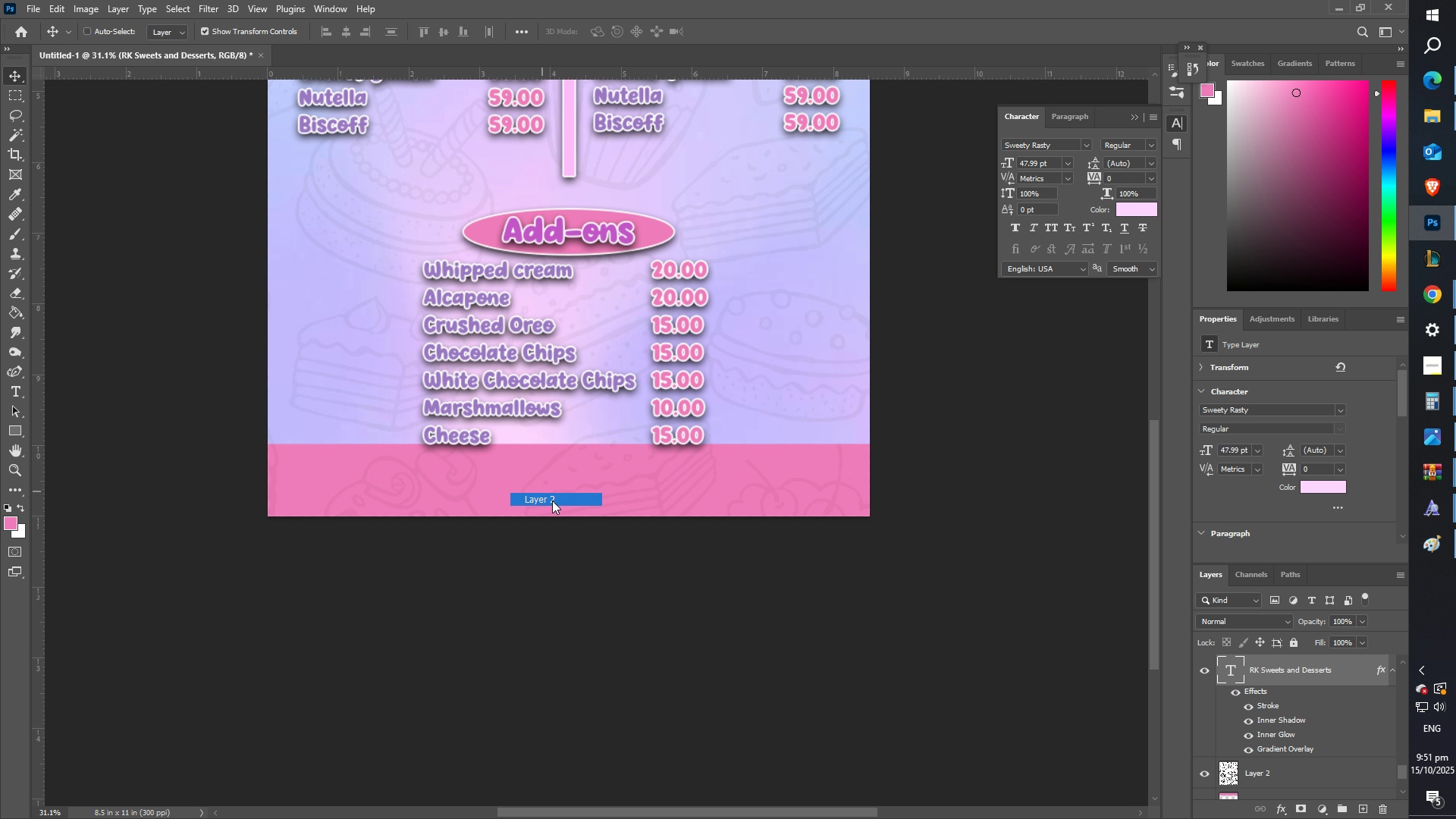 
double_click([552, 501])
 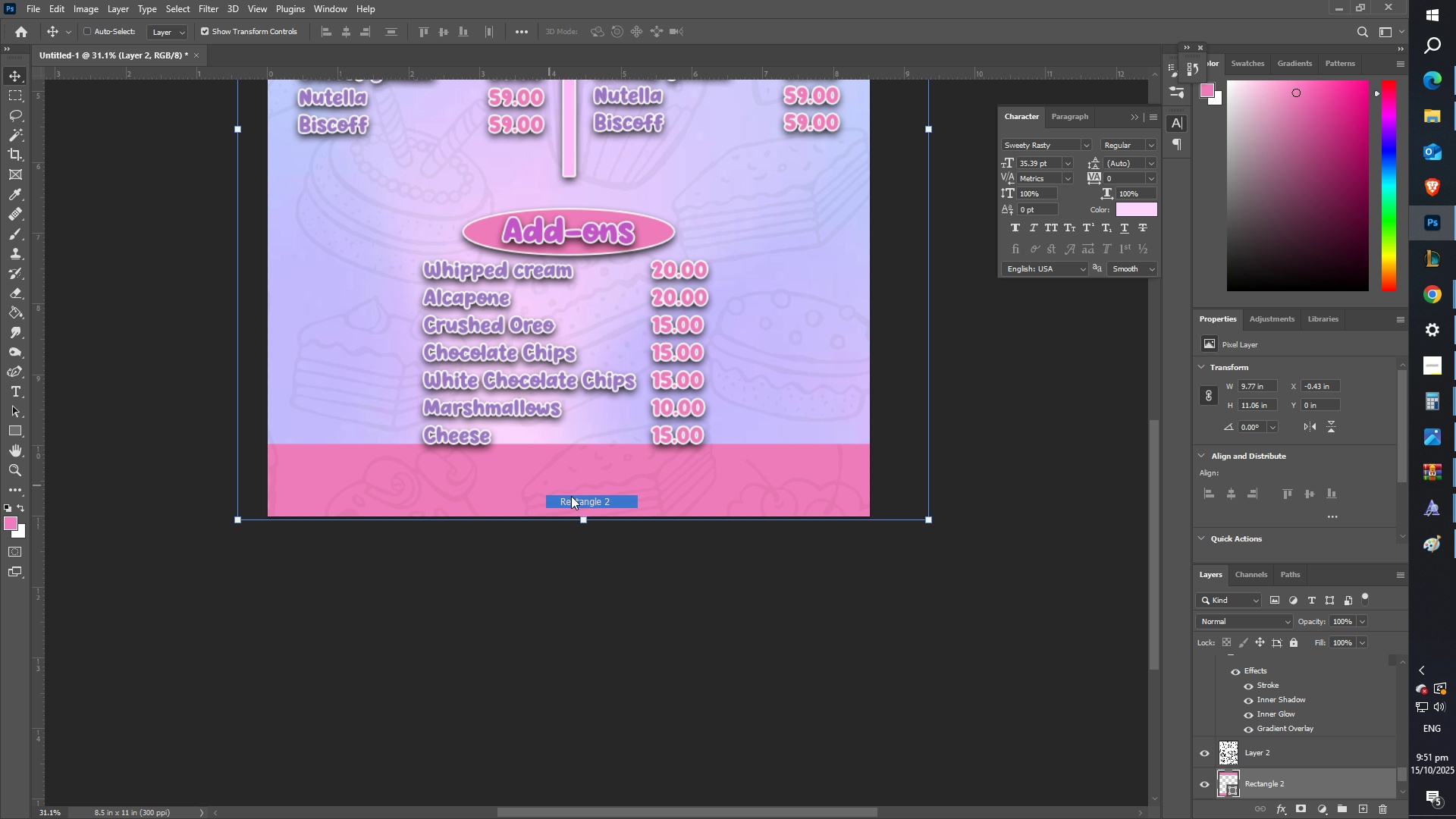 
left_click([568, 497])
 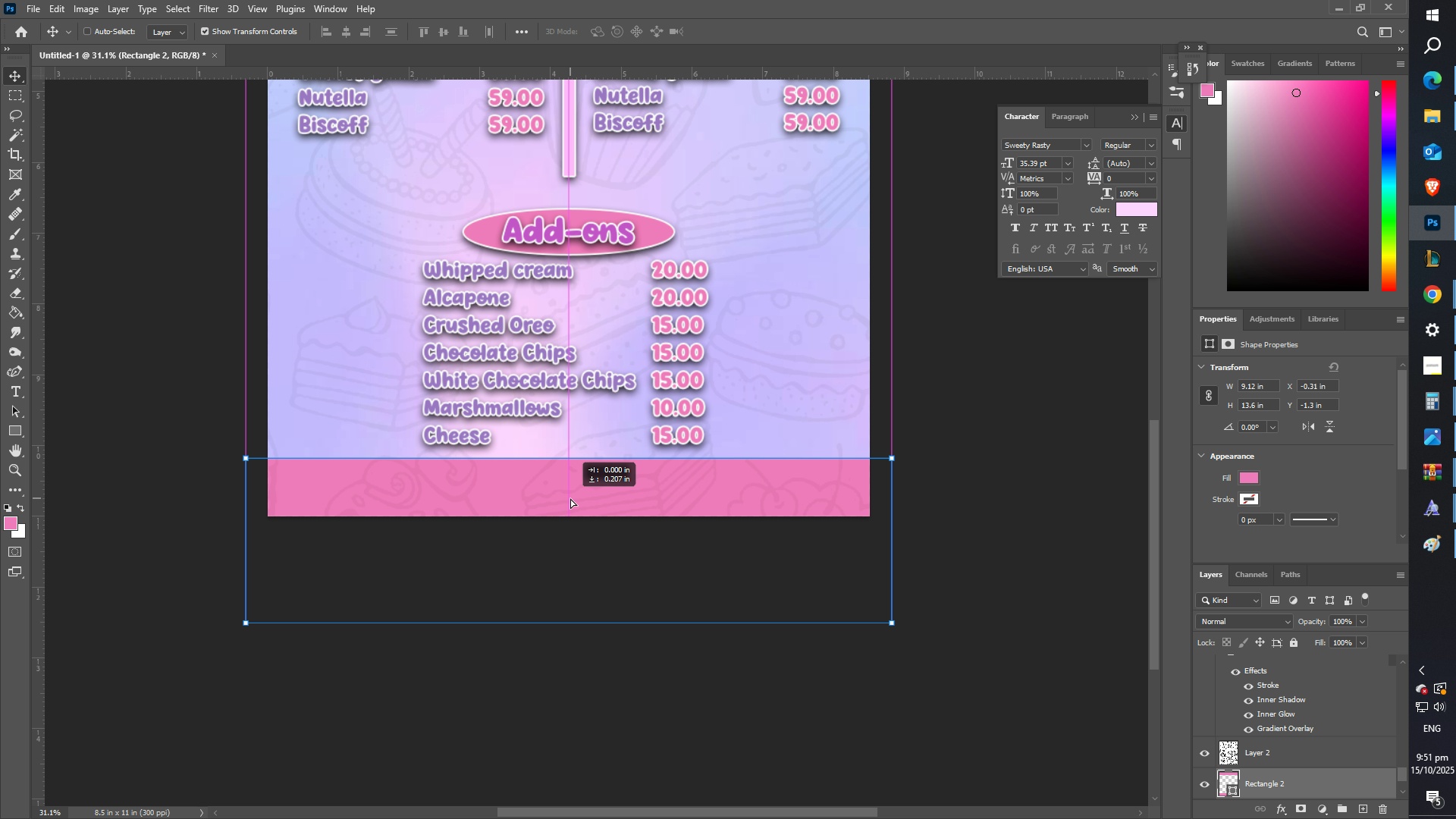 
type(zz)
 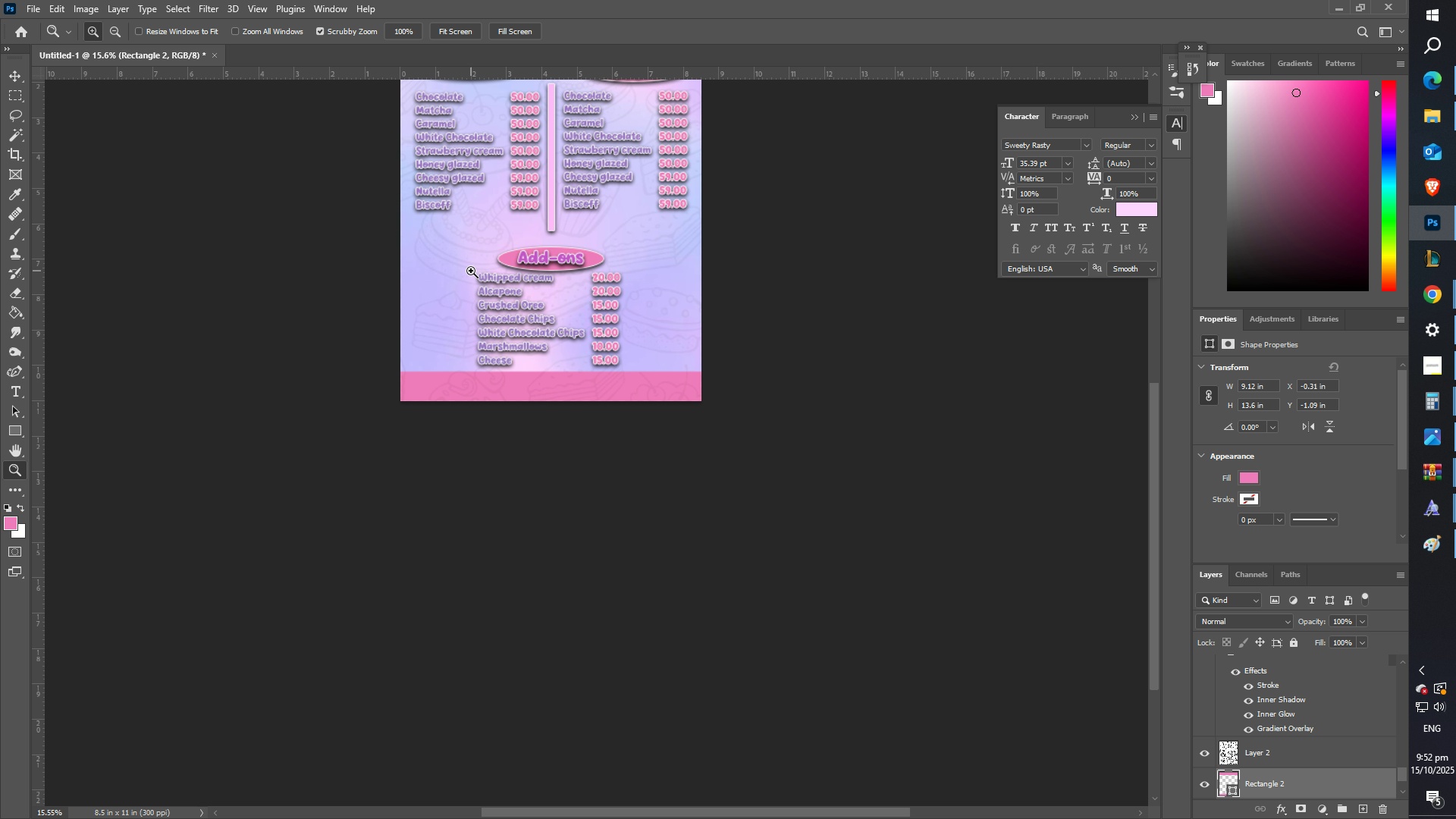 
scroll: coordinate [565, 227], scroll_direction: up, amount: 13.0
 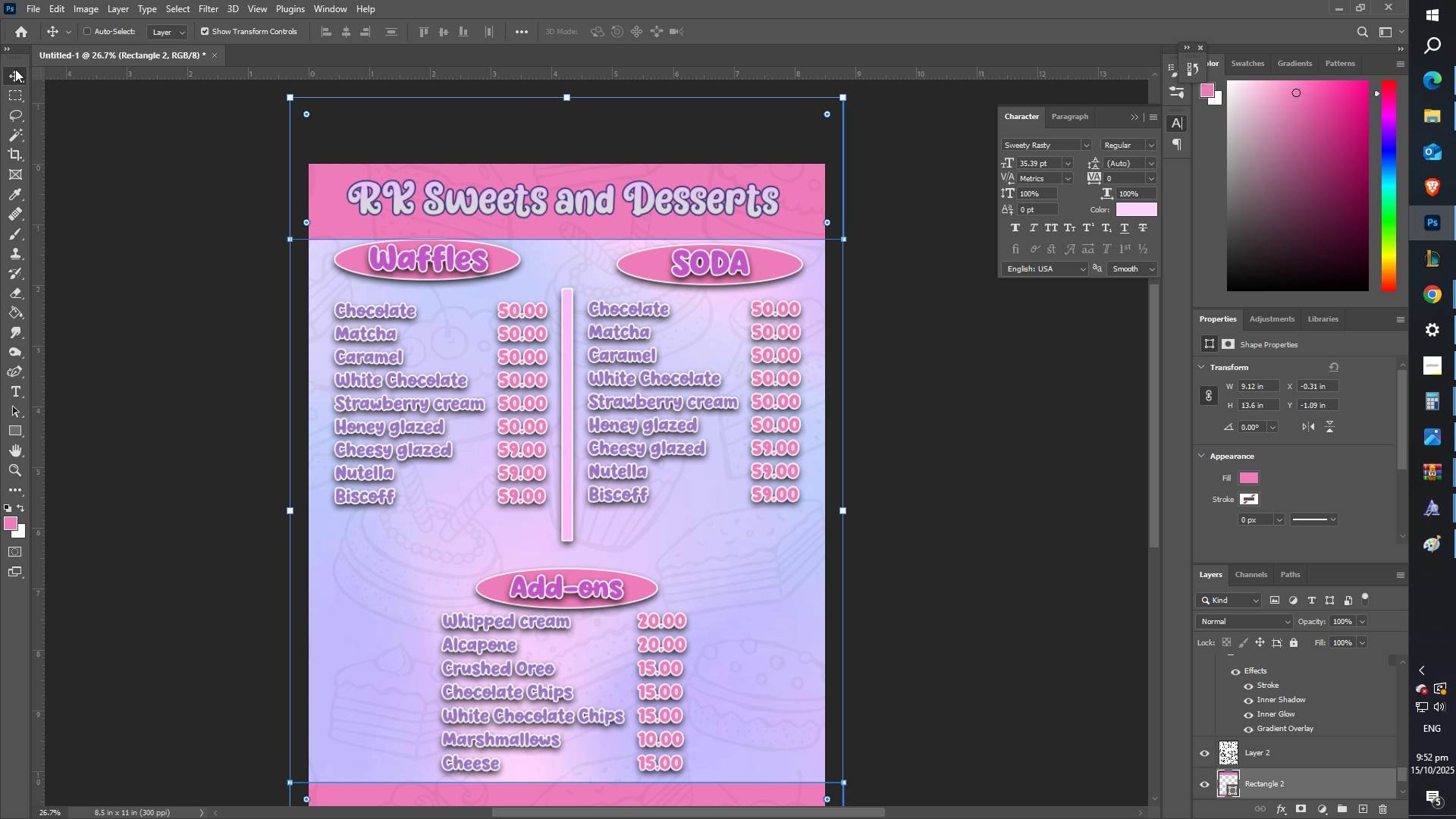 
right_click([454, 216])
 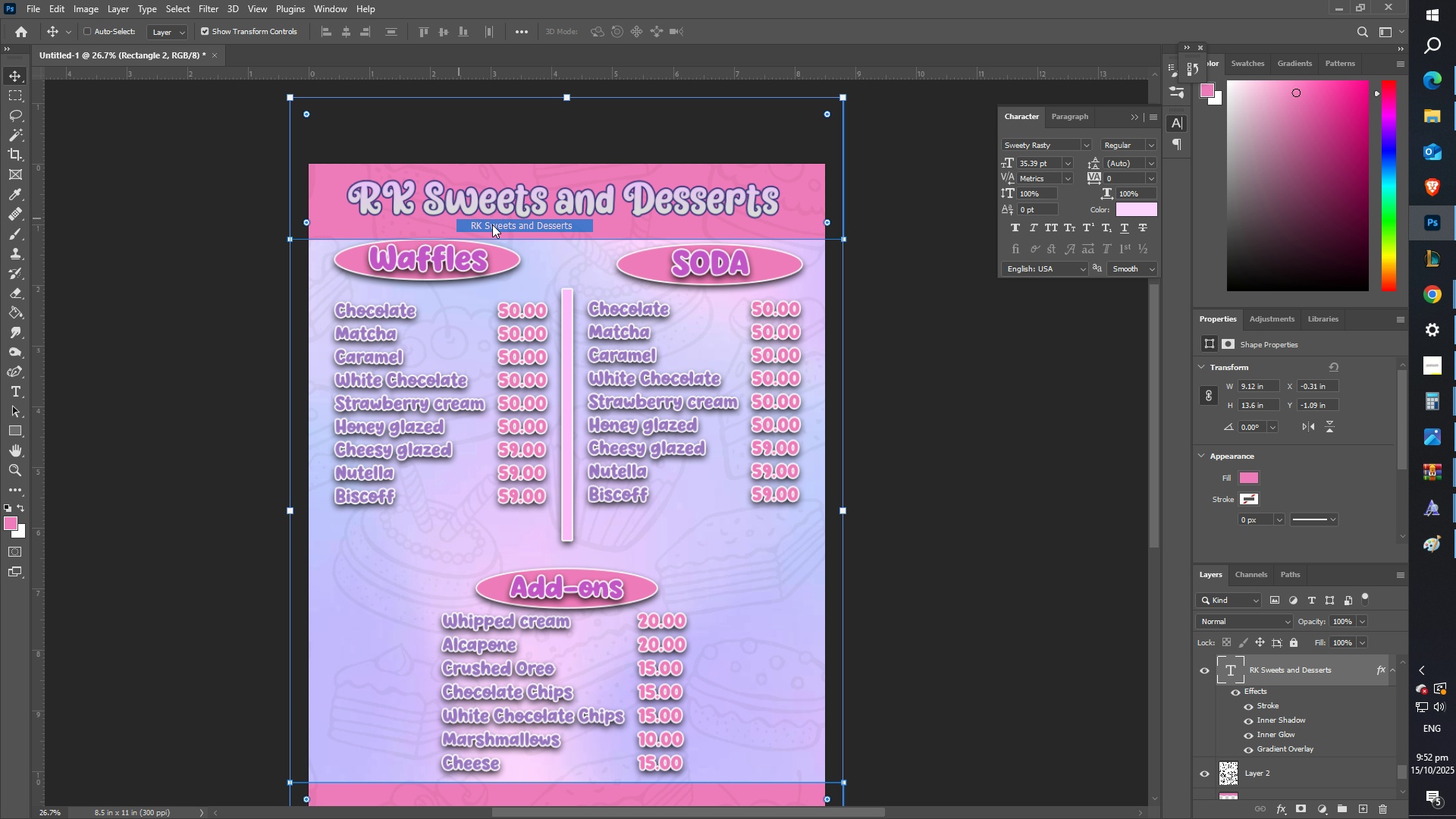 
left_click([492, 224])
 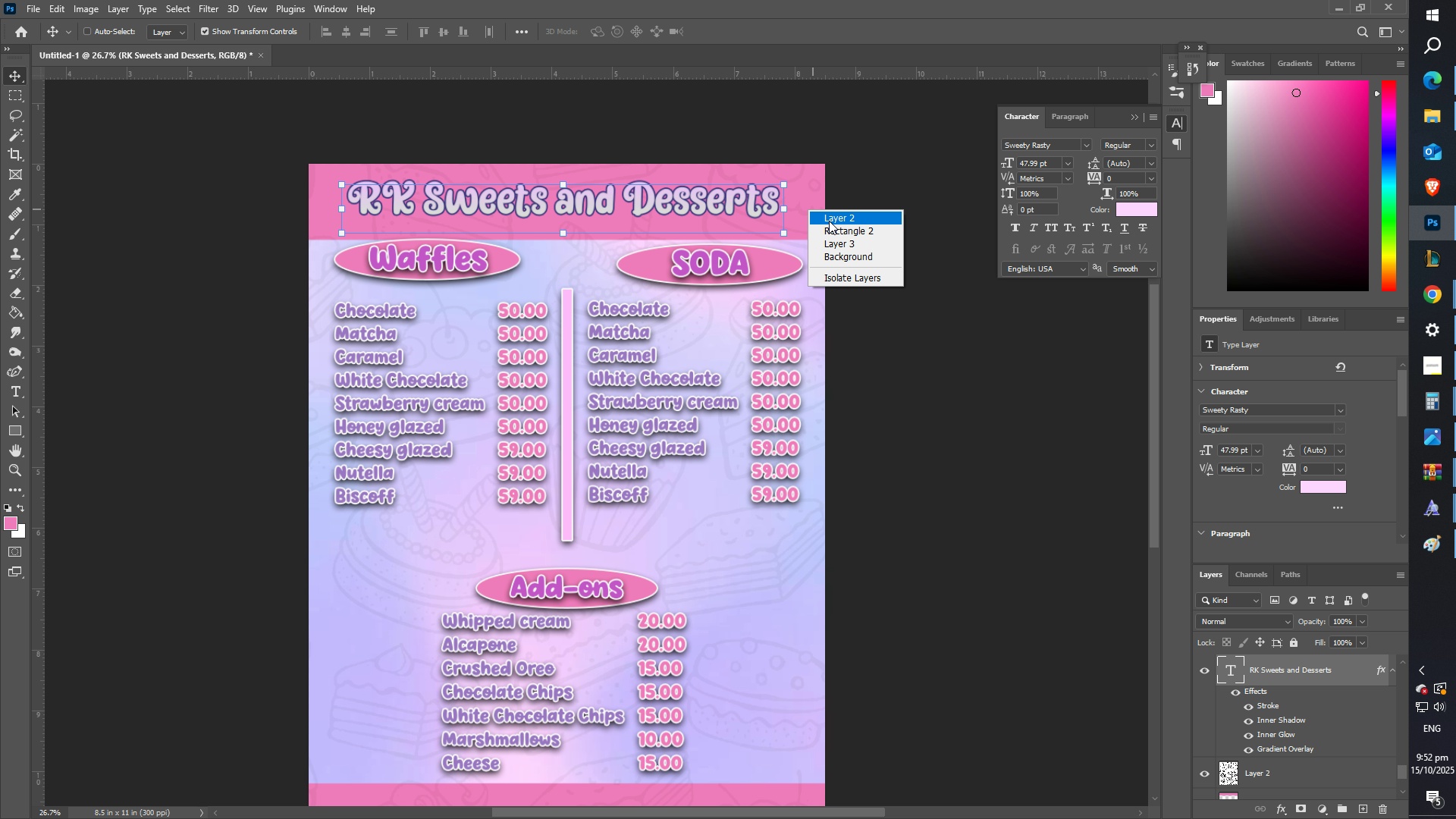 
left_click([834, 224])
 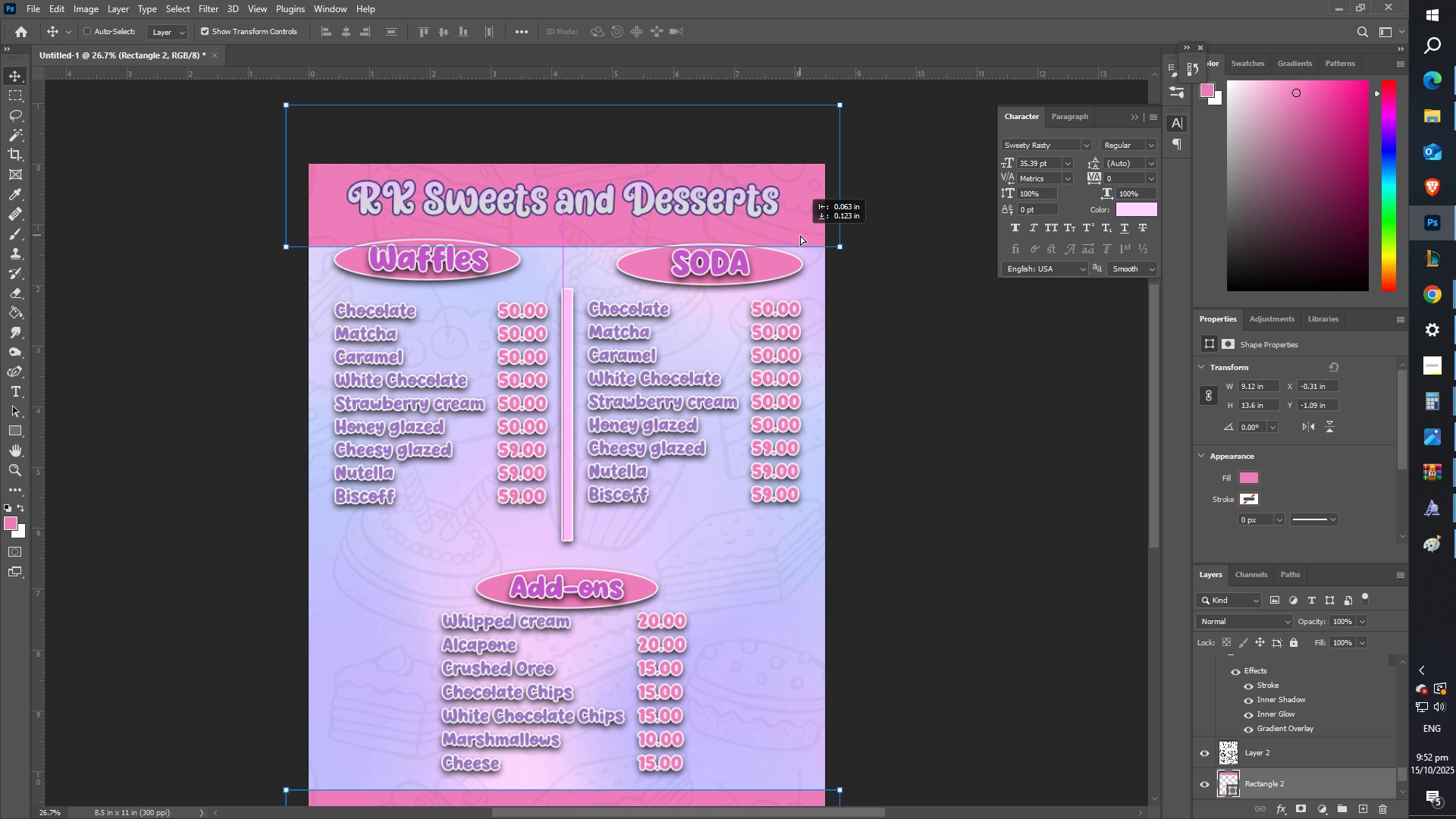 
hold_key(key=ControlLeft, duration=1.53)
 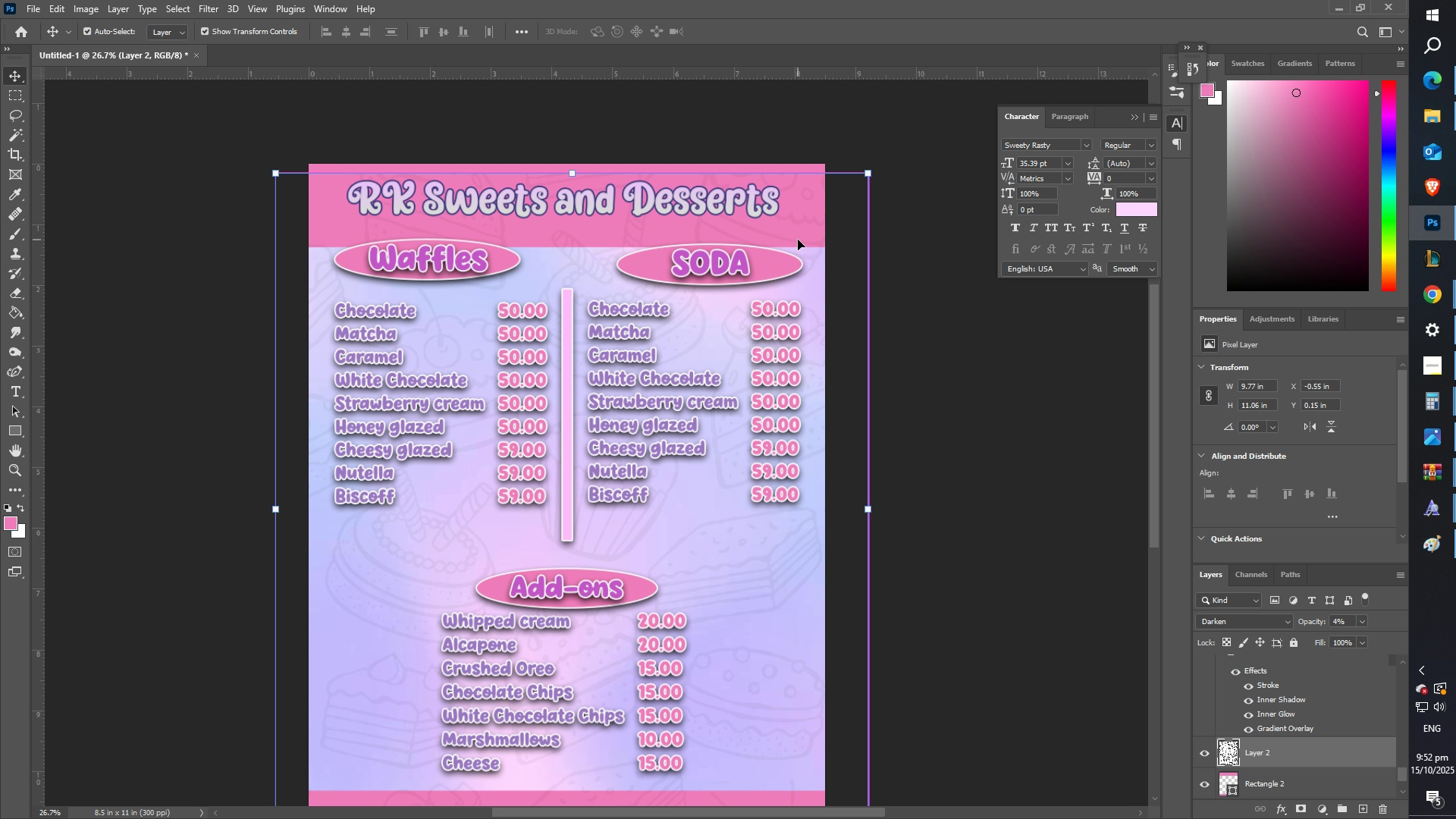 
key(Control+ControlLeft)
 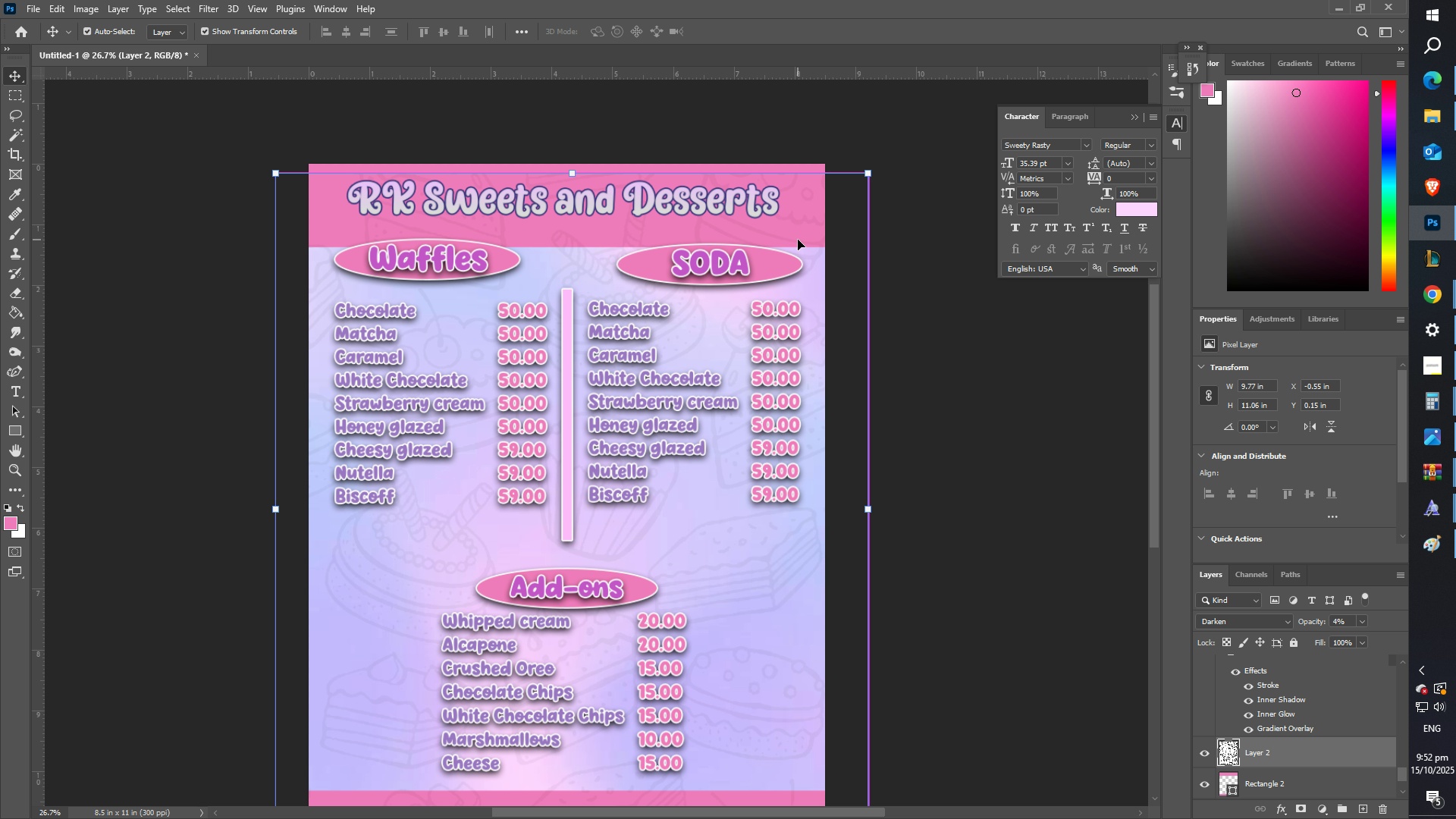 
key(Control+ControlLeft)
 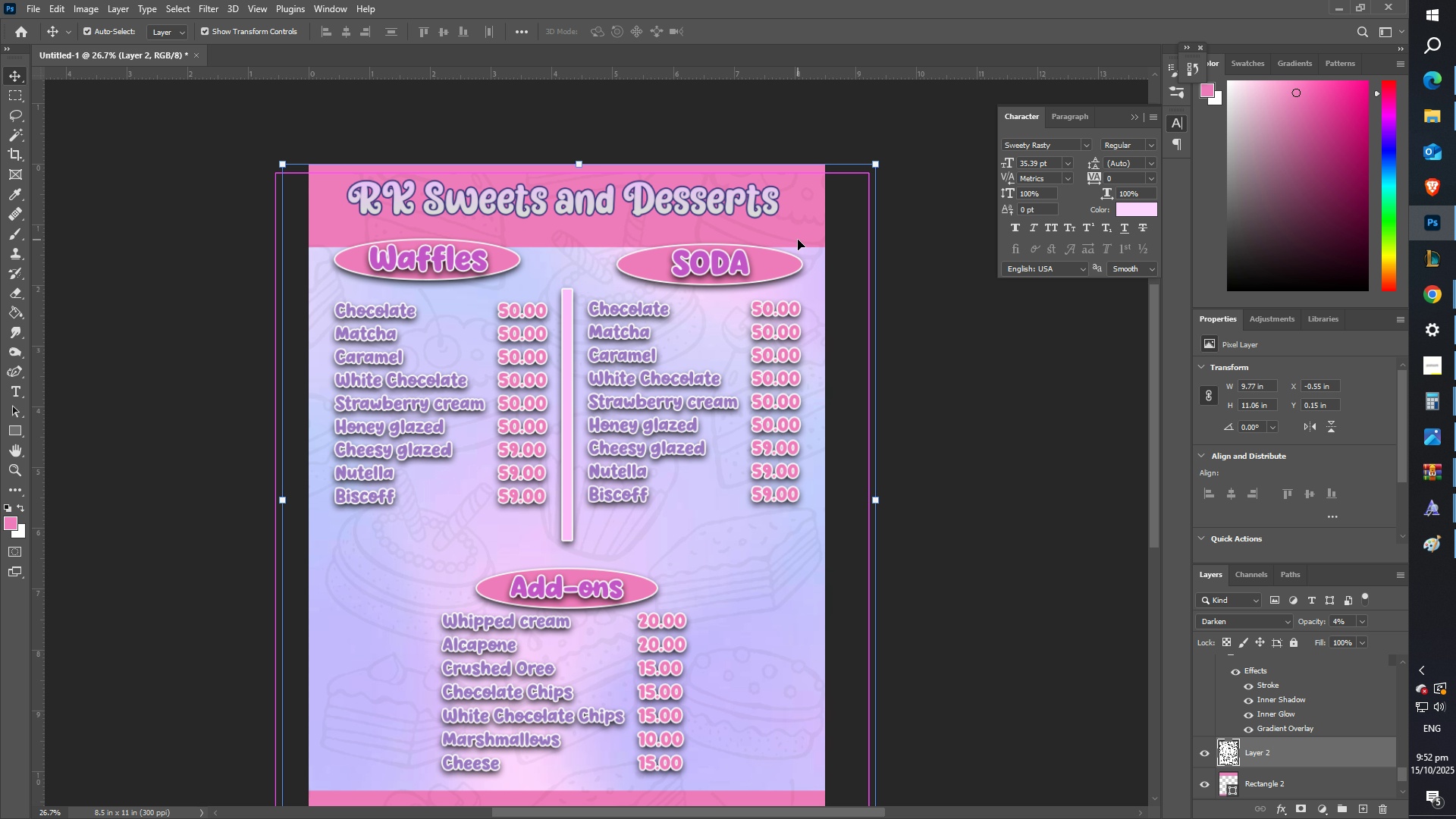 
key(Control+Z)
 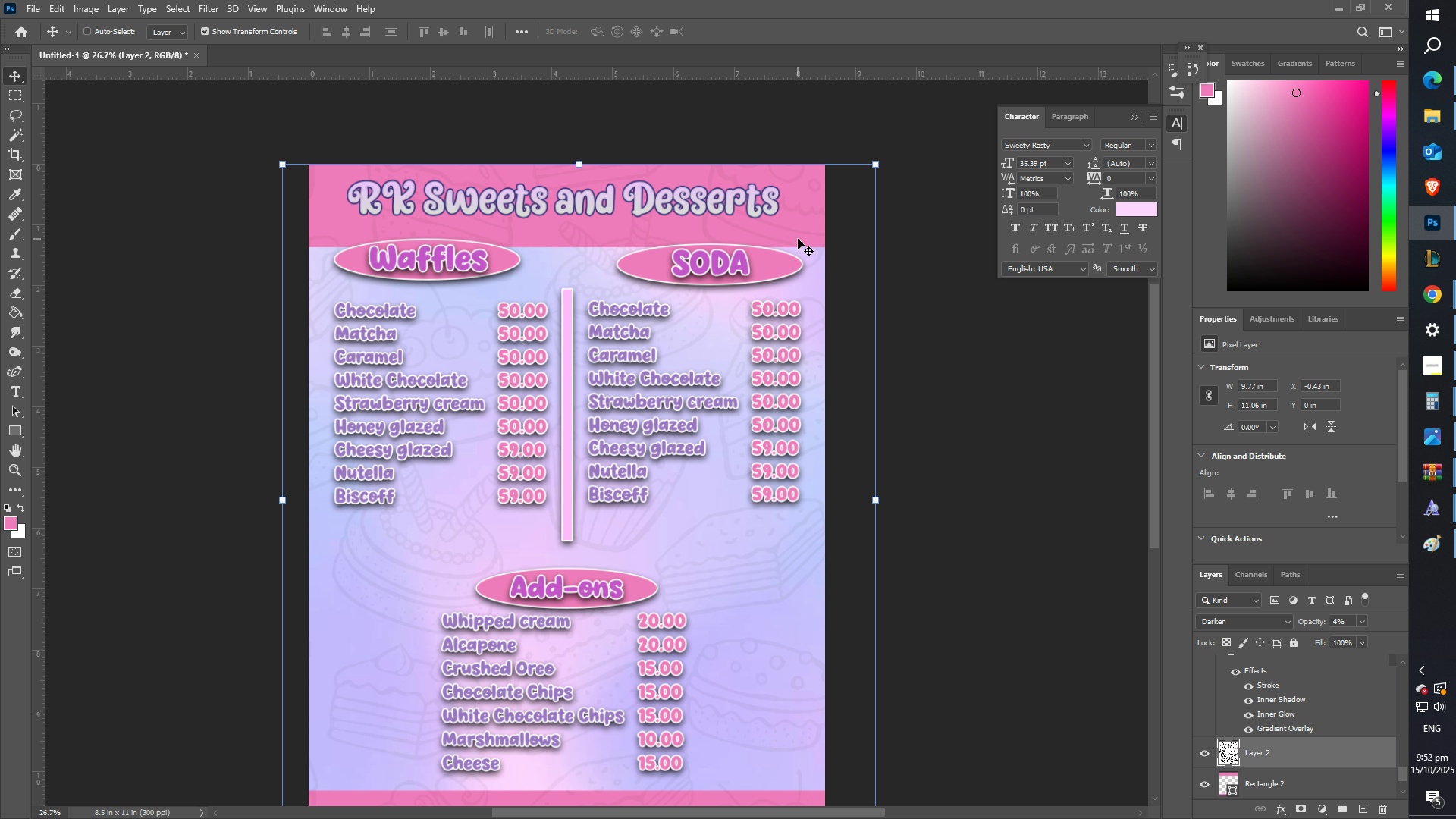 
hold_key(key=ShiftLeft, duration=1.02)
 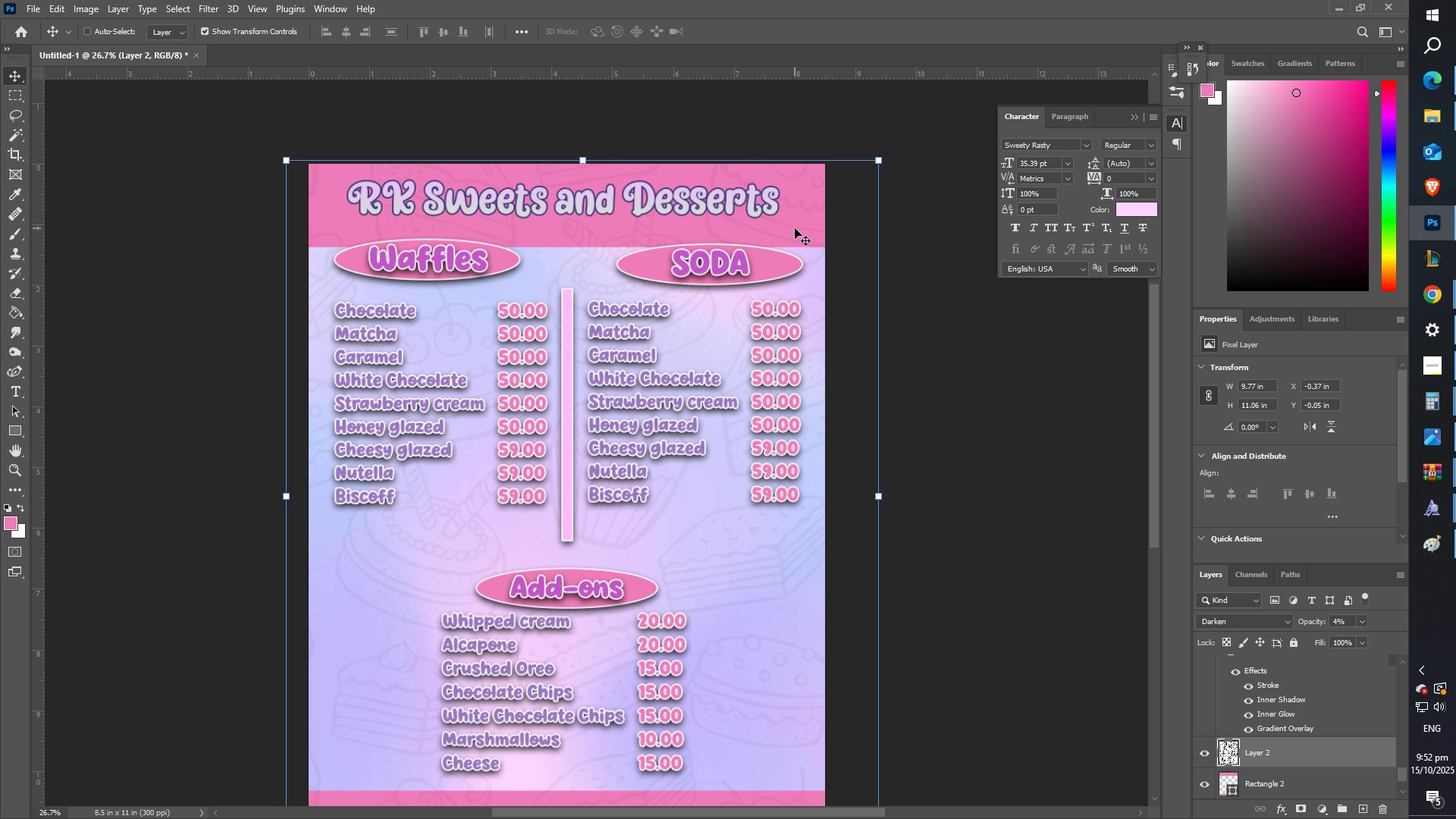 
key(Control+Z)
 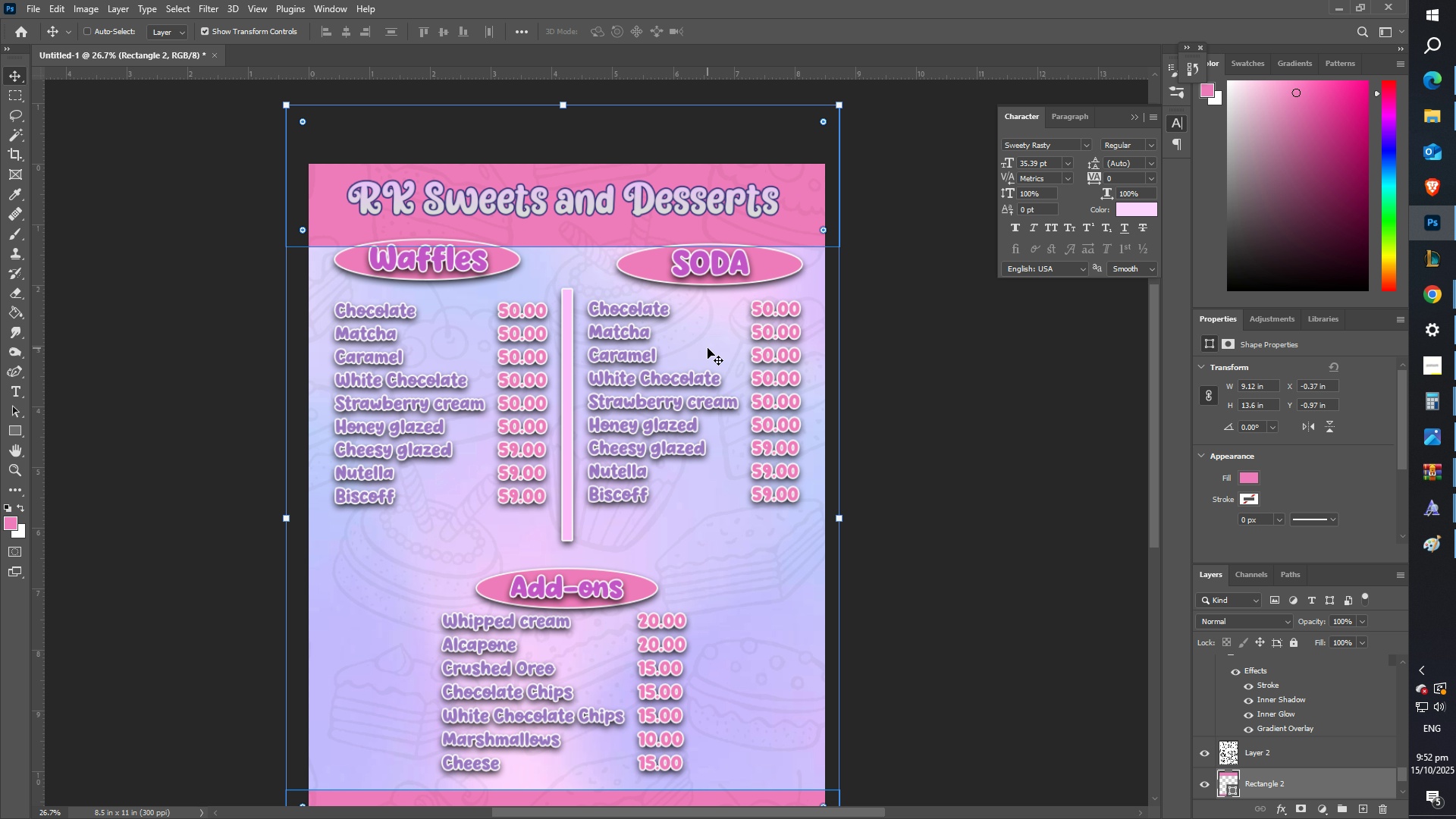 
hold_key(key=ShiftLeft, duration=1.54)
 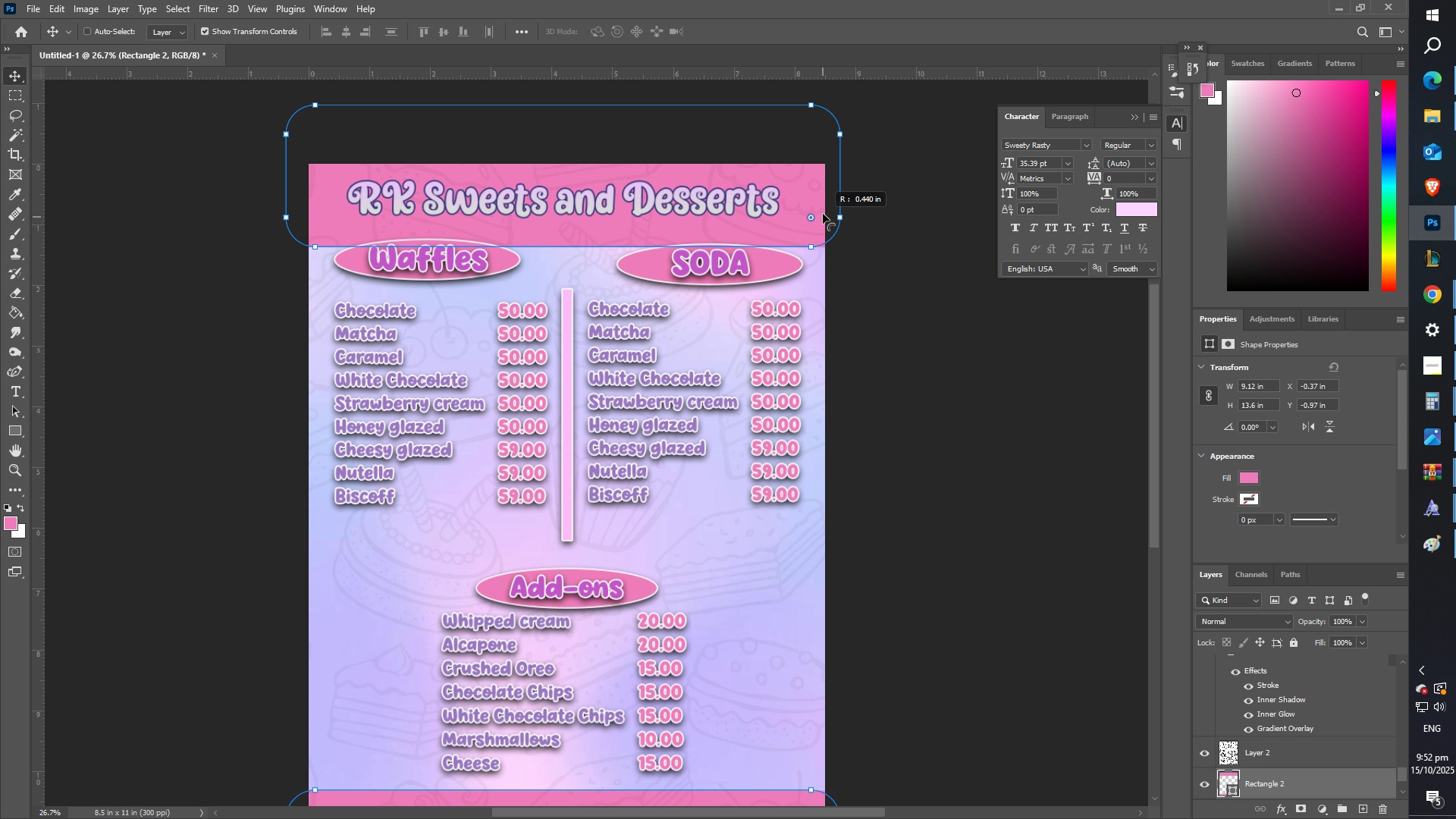 
hold_key(key=ShiftLeft, duration=1.51)
 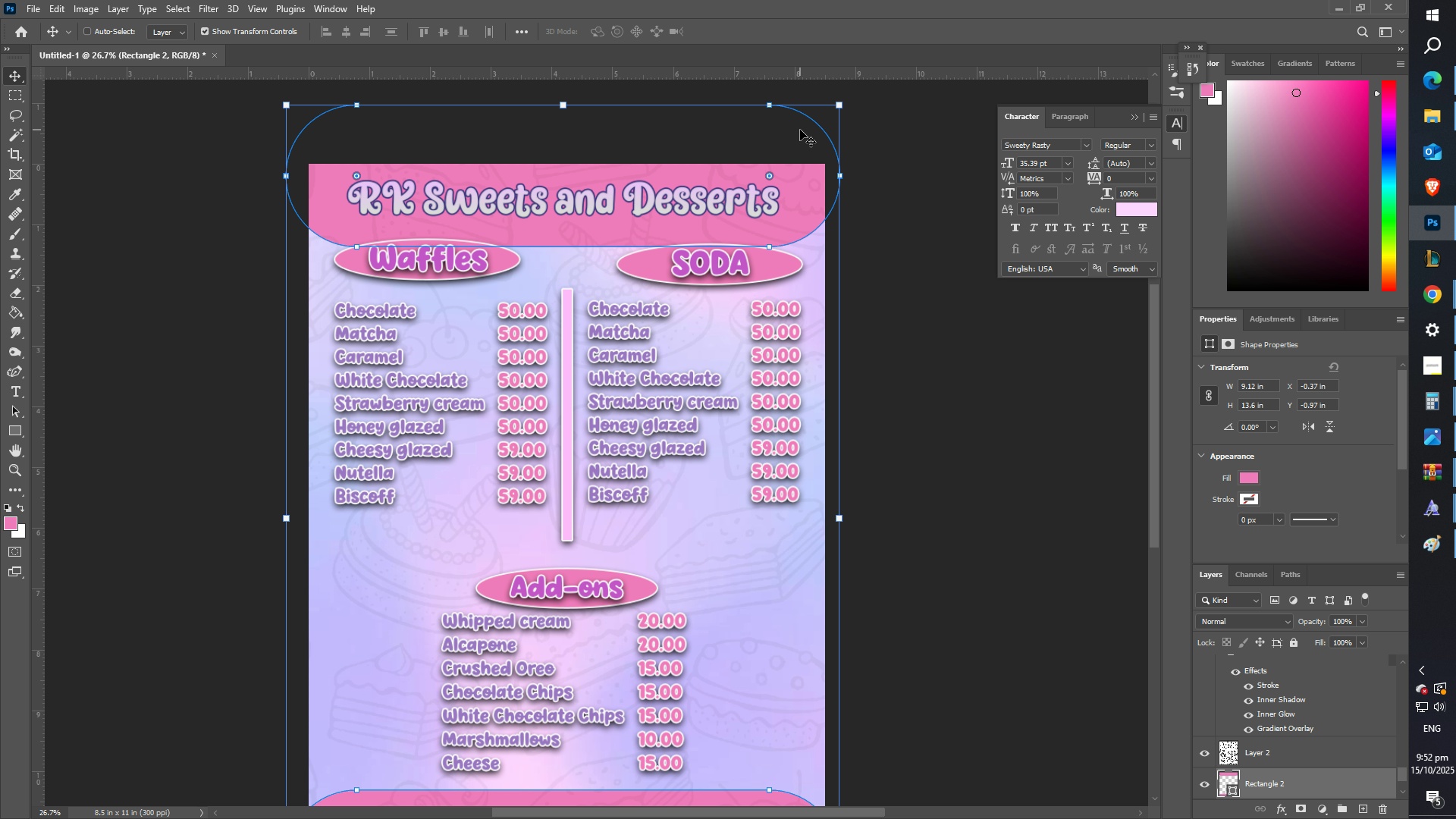 
hold_key(key=ShiftLeft, duration=0.34)
 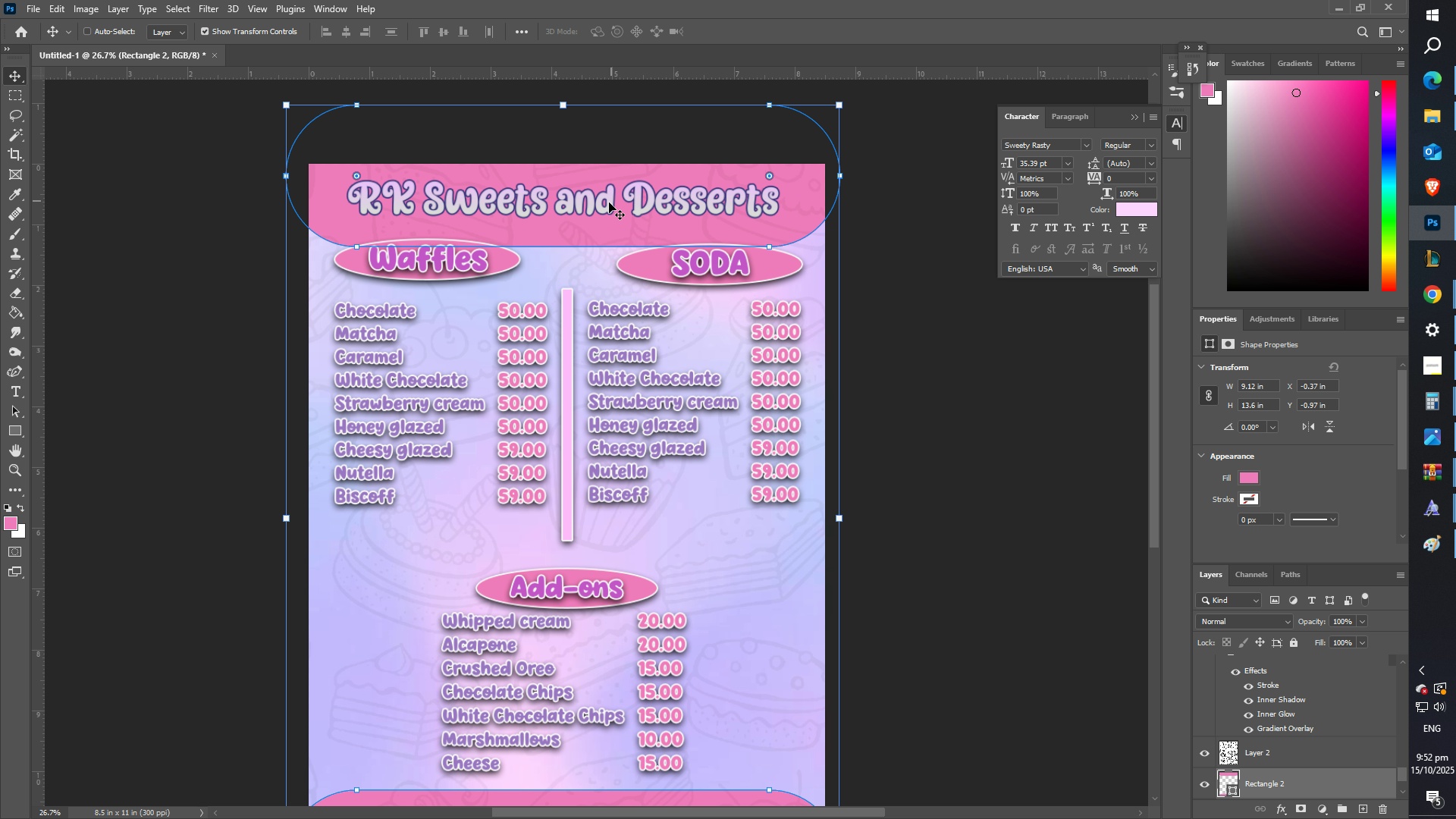 
hold_key(key=ShiftLeft, duration=1.53)
 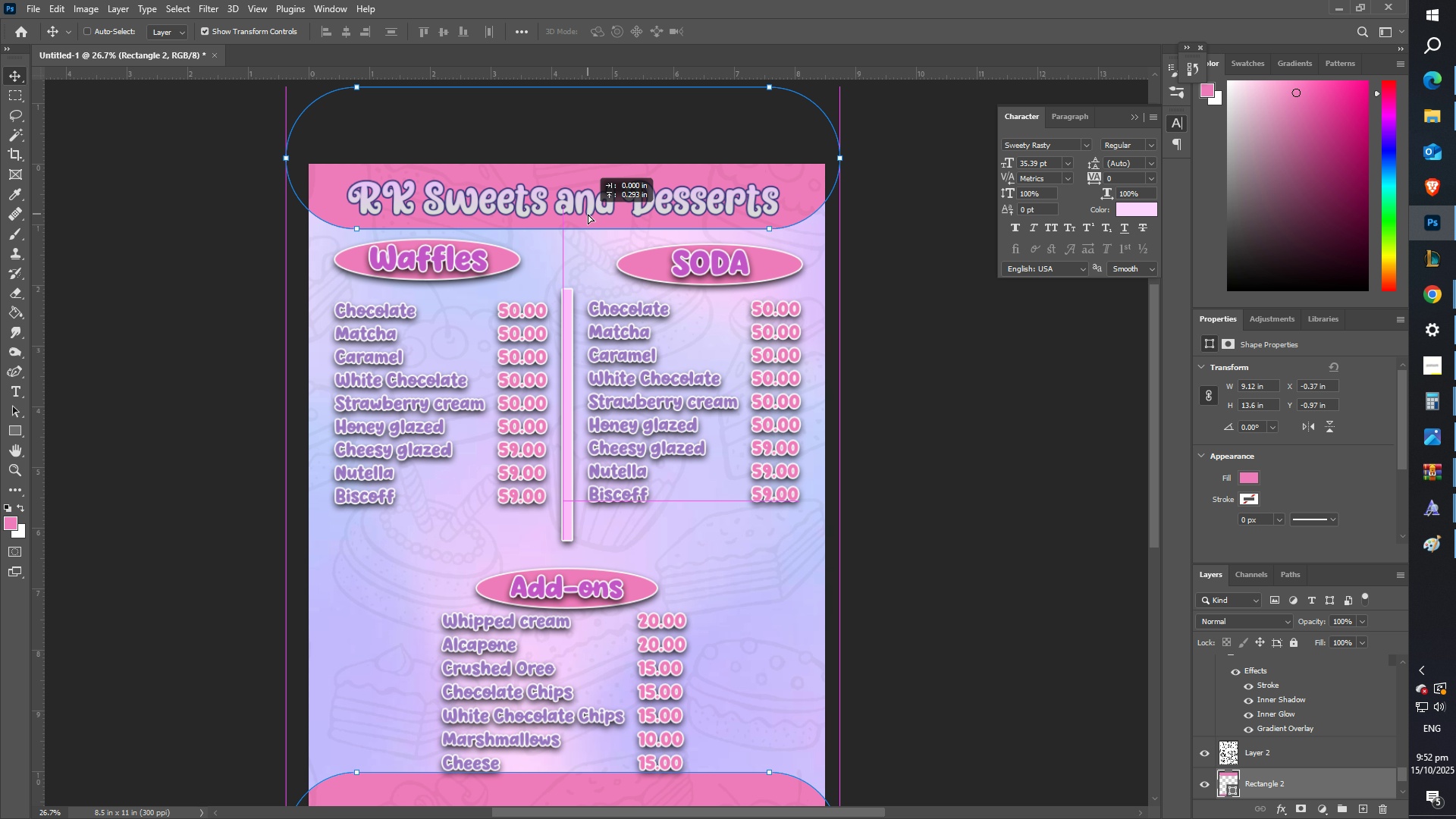 
key(Shift+ShiftLeft)
 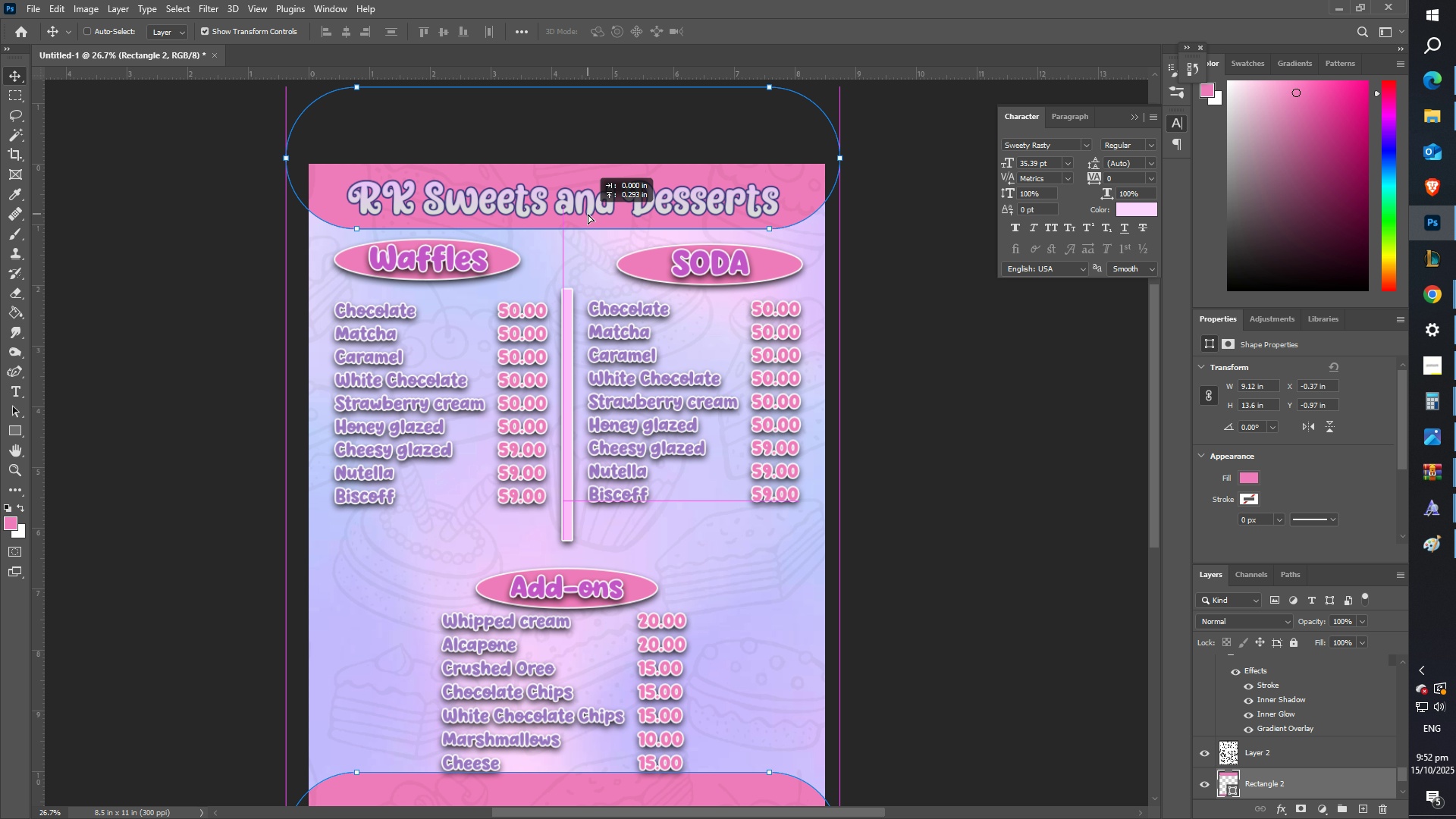 
key(Shift+ShiftLeft)
 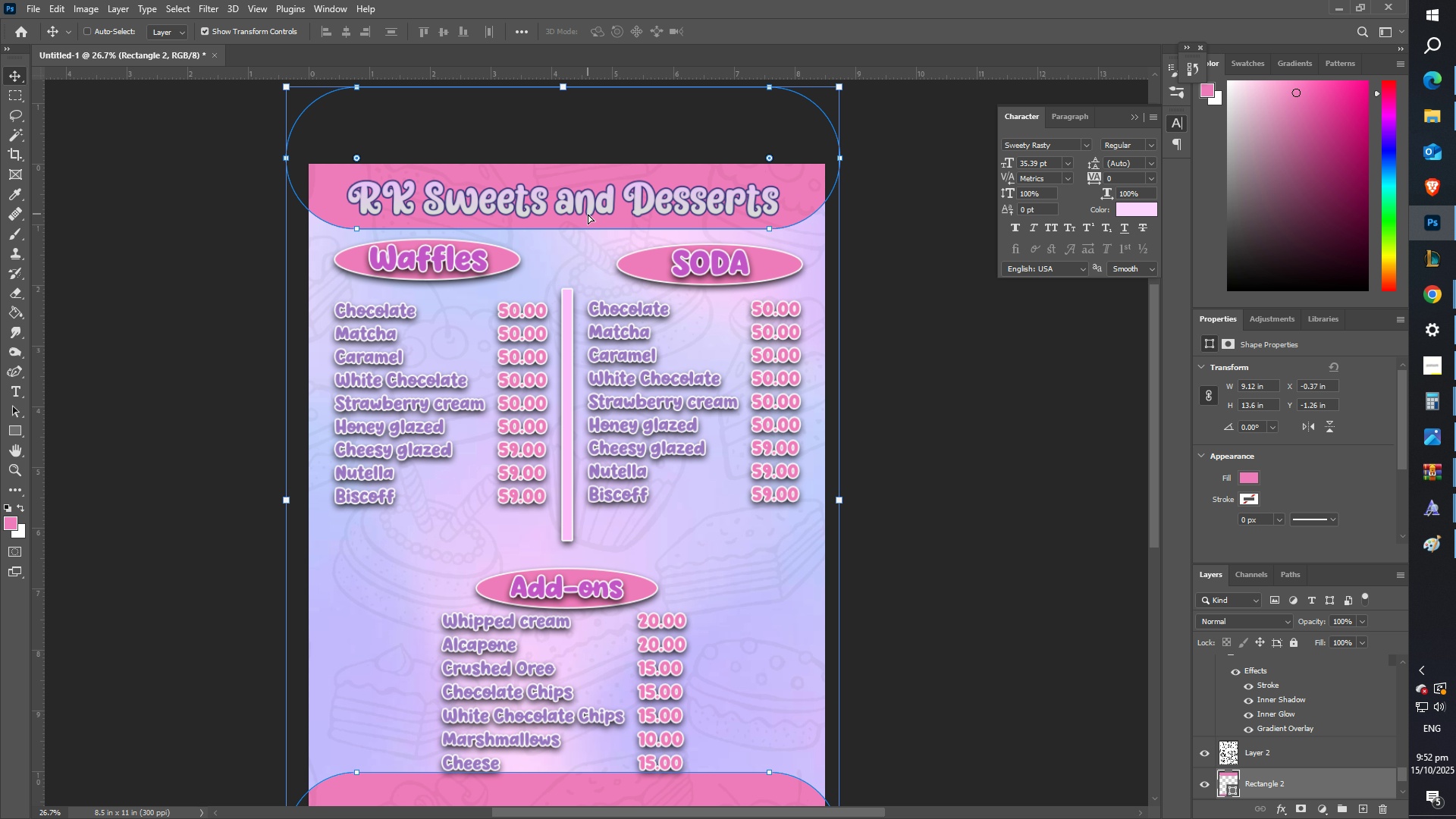 
key(Shift+ShiftLeft)
 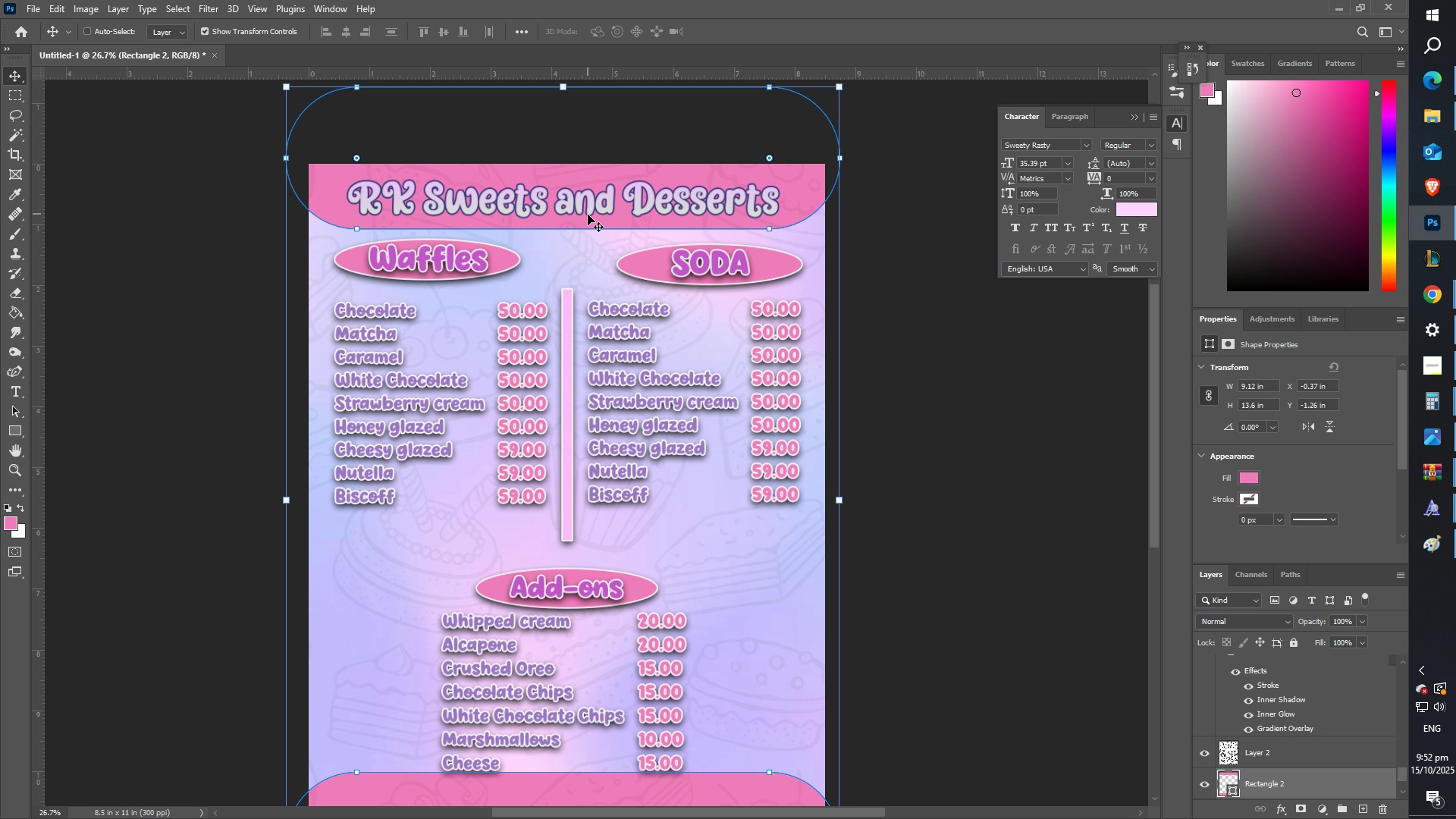 
key(Shift+ShiftLeft)
 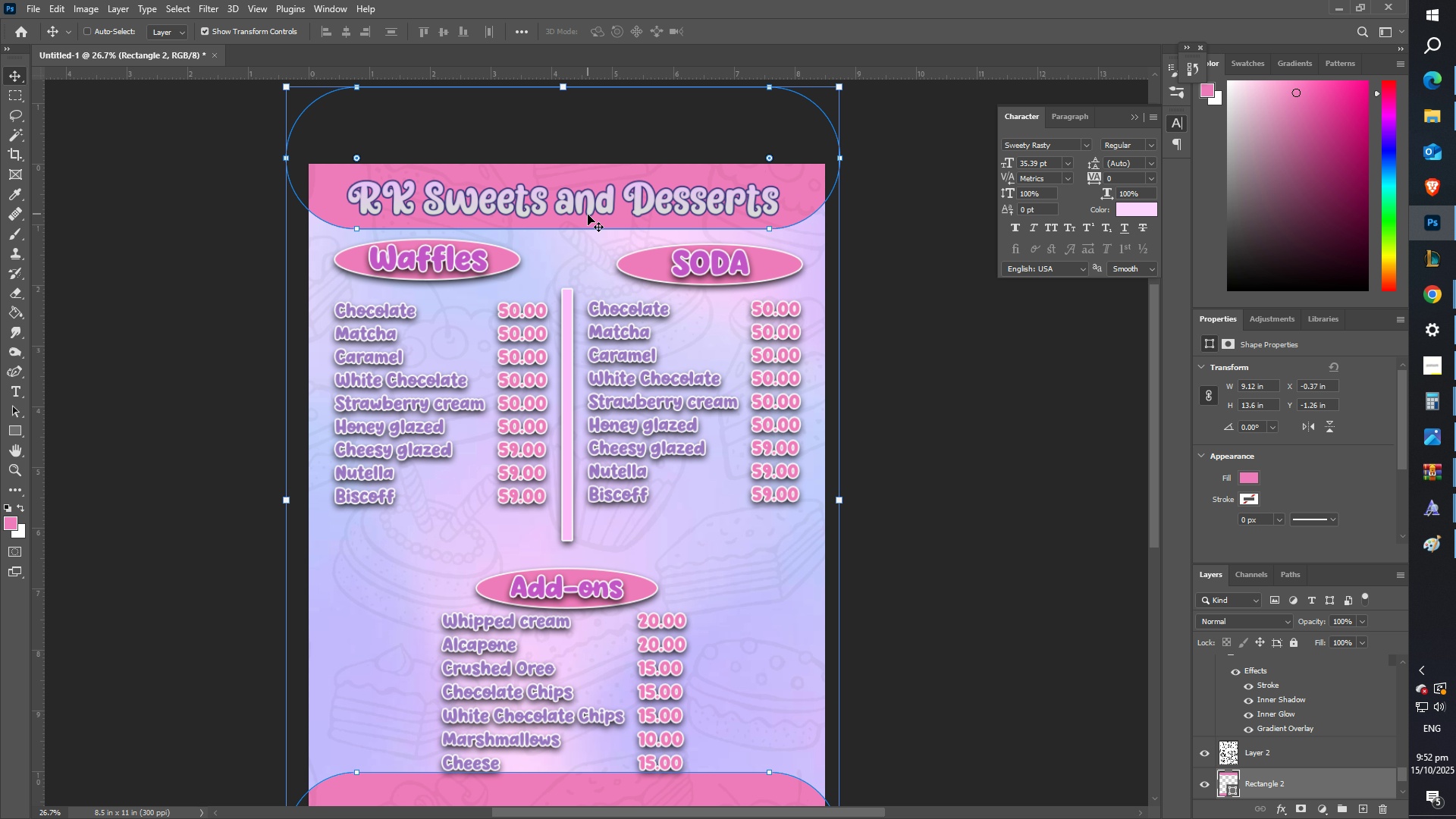 
key(Shift+ShiftLeft)
 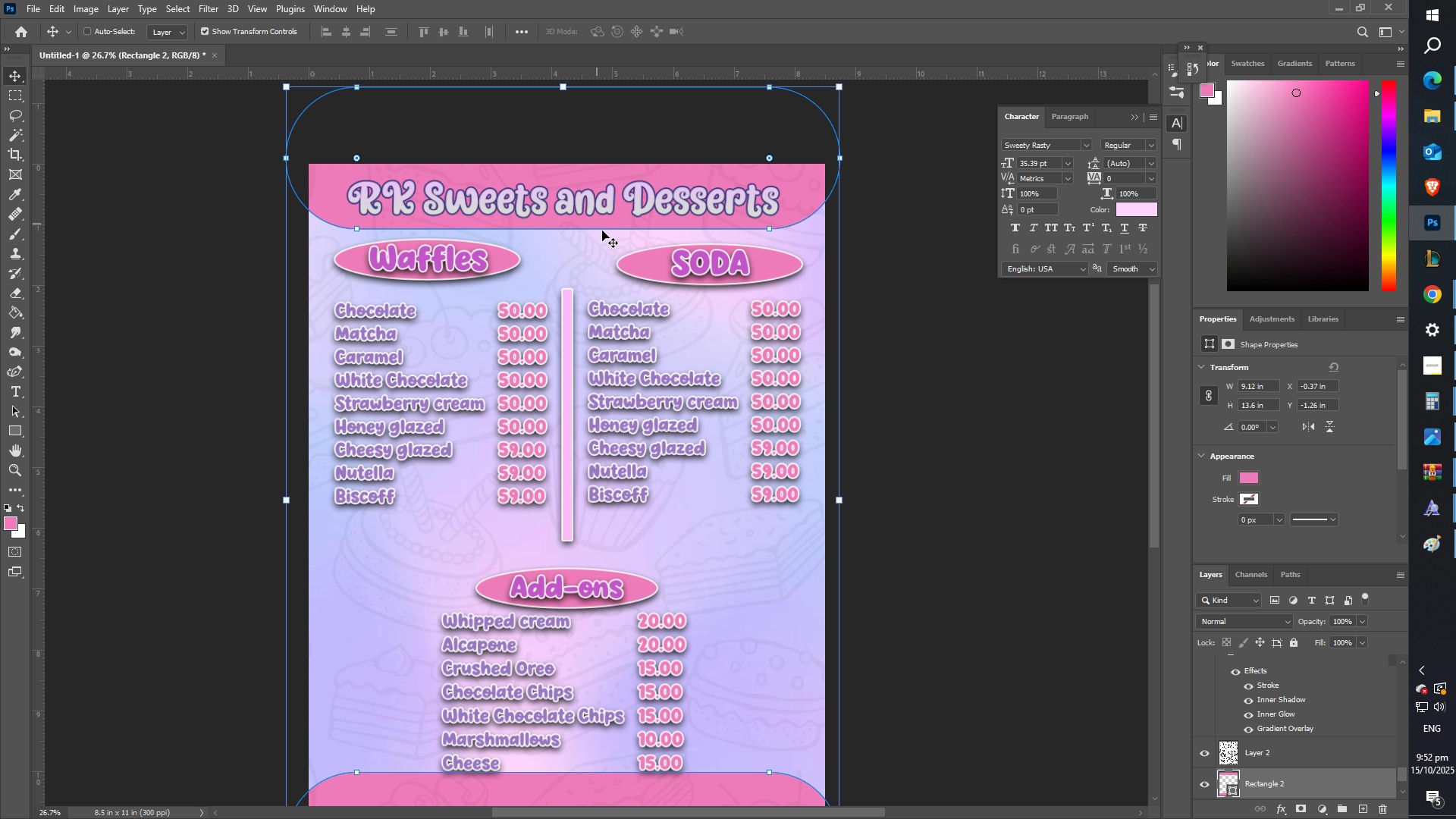 
key(Shift+ShiftLeft)
 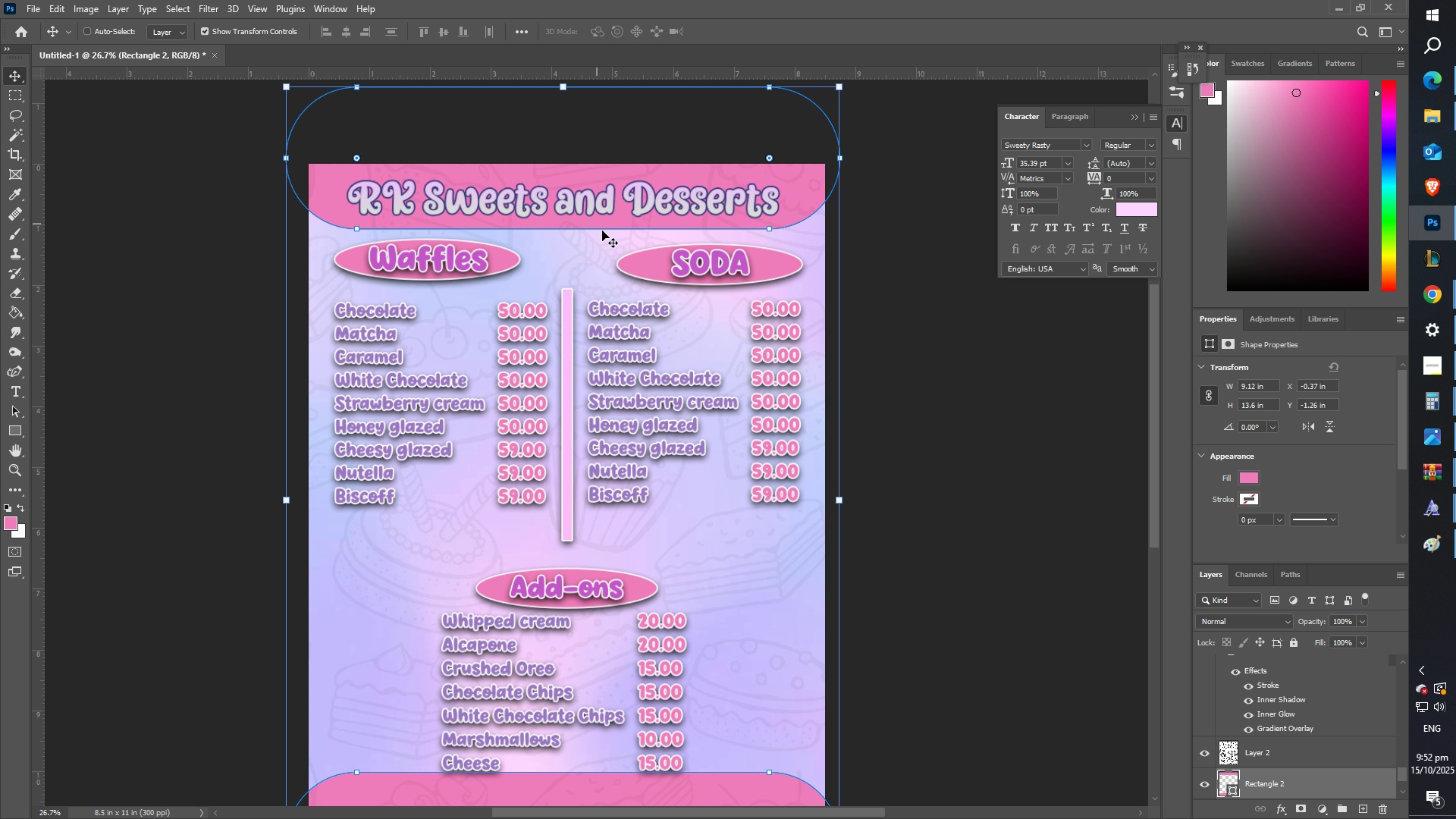 
key(Shift+ShiftLeft)
 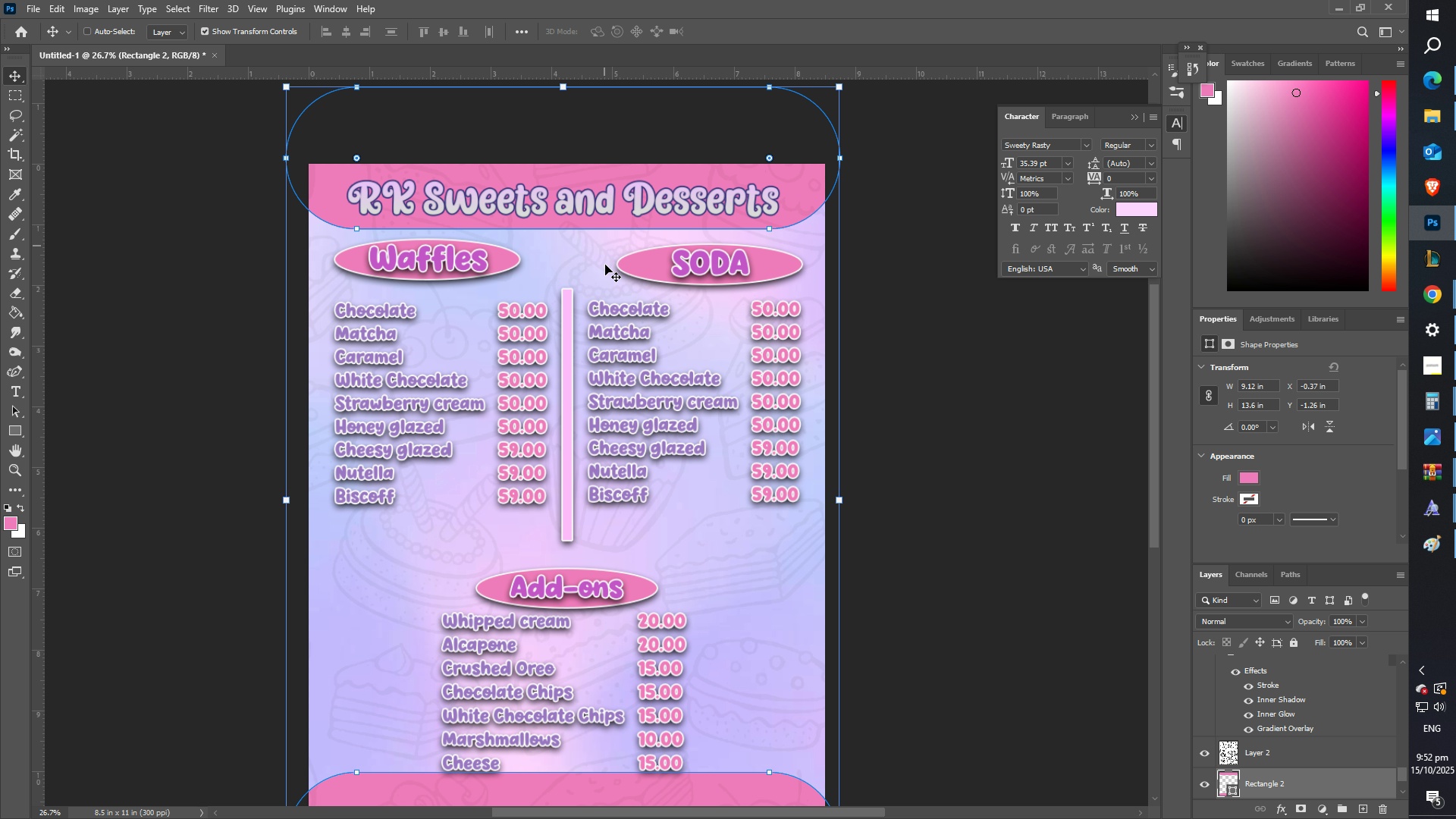 
key(Shift+ShiftLeft)
 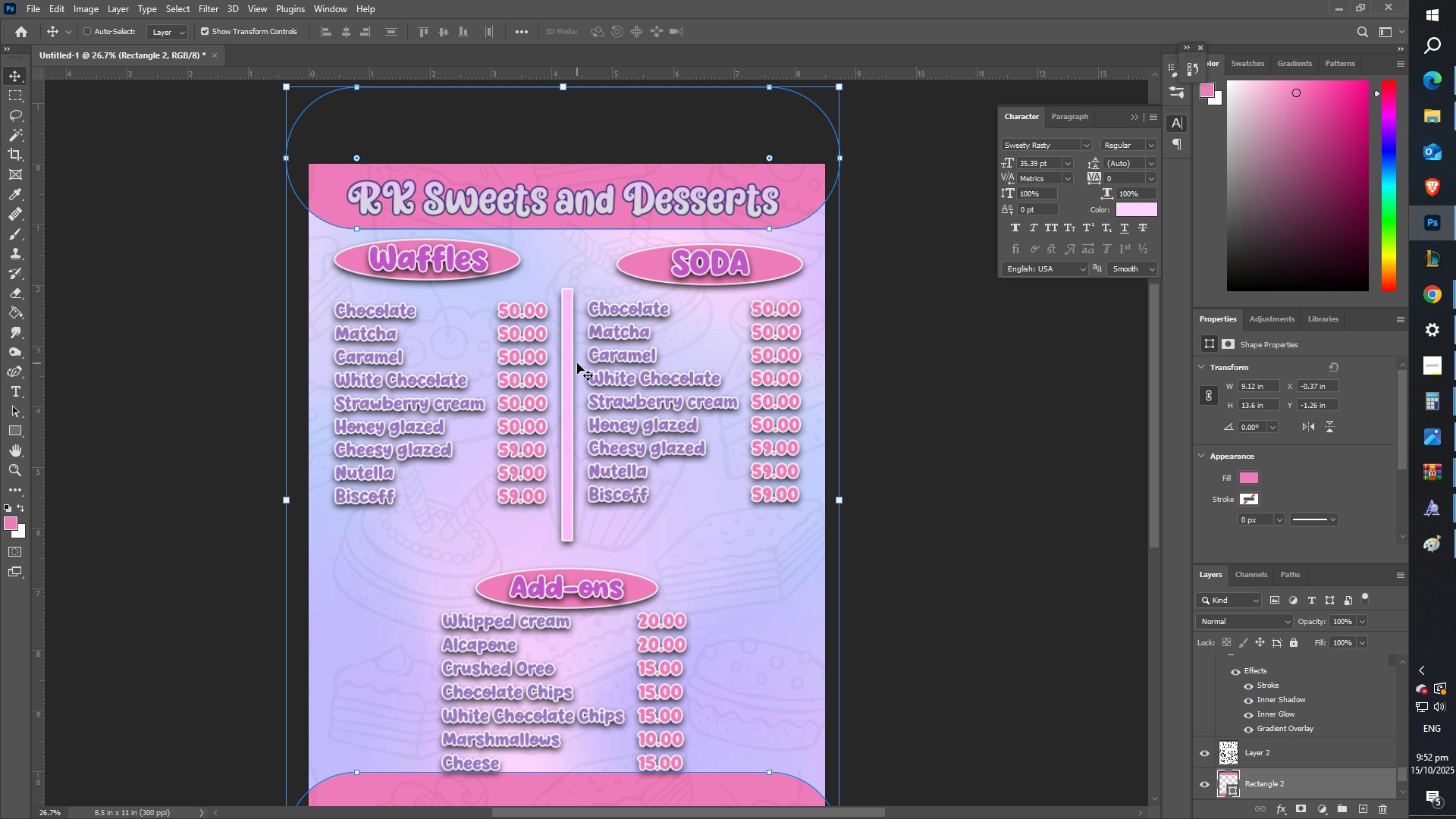 
scroll: coordinate [586, 397], scroll_direction: down, amount: 14.0
 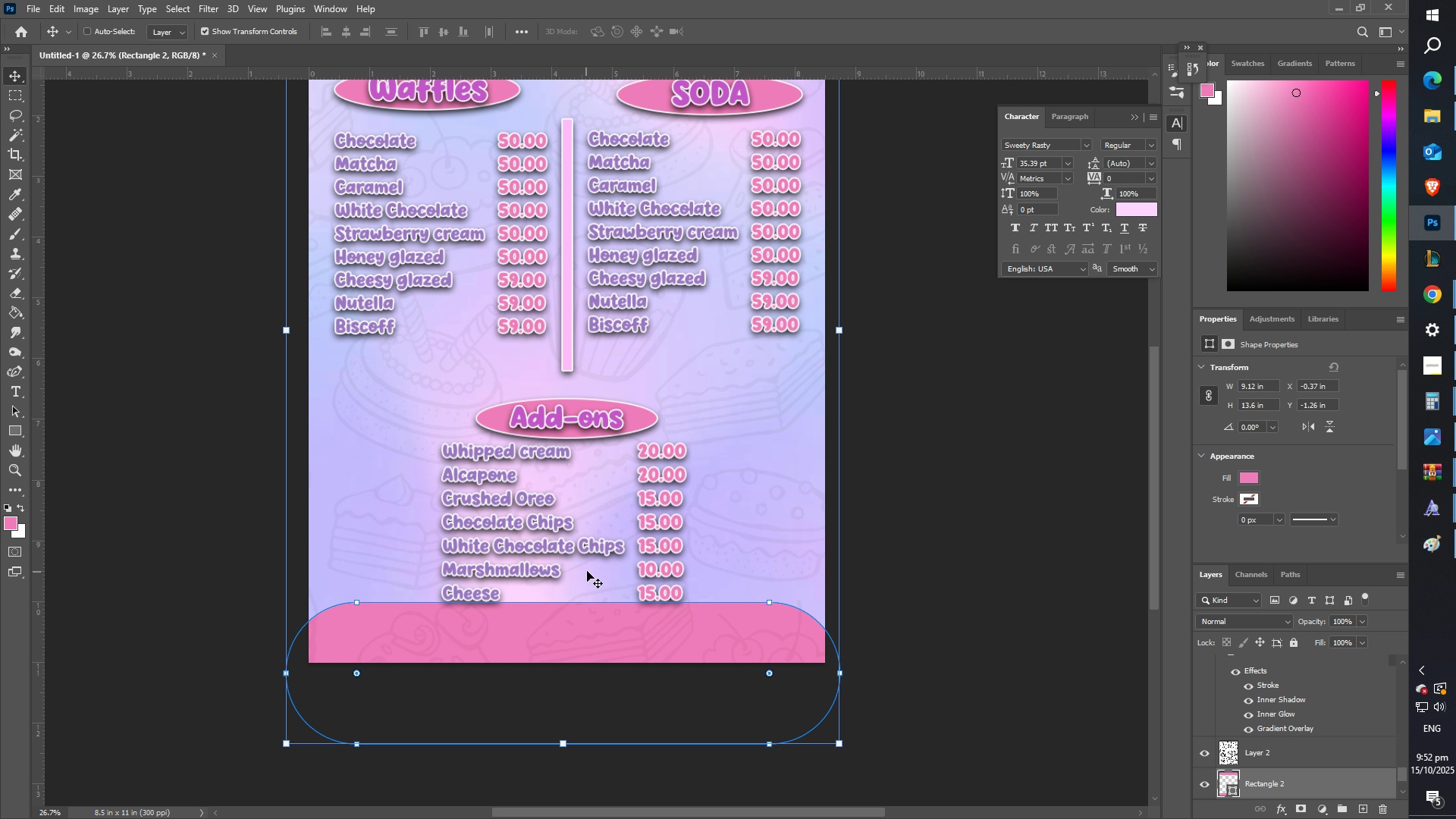 
hold_key(key=ShiftLeft, duration=0.75)
 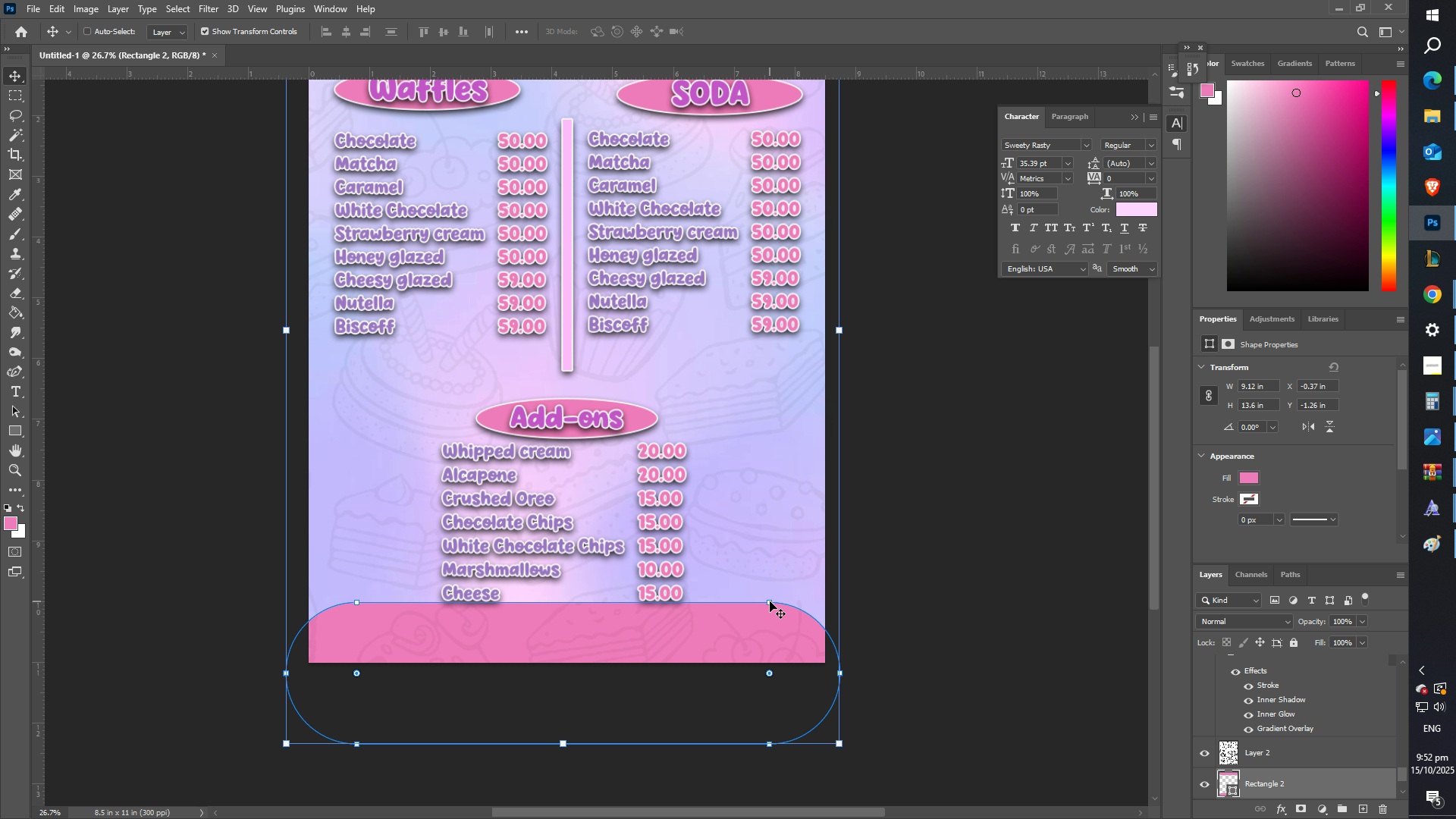 
hold_key(key=CapsLock, duration=0.55)
 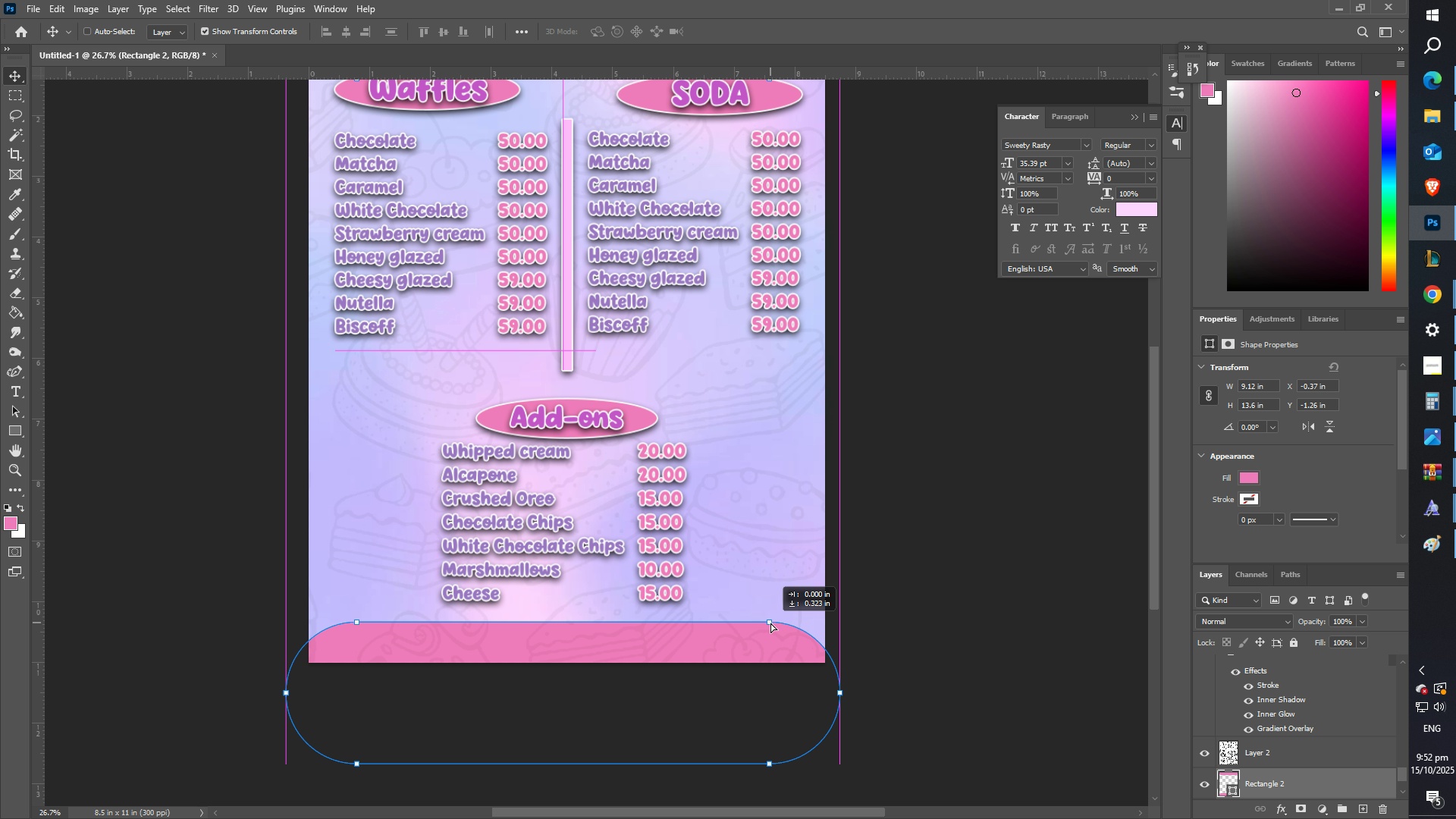 
scroll: coordinate [666, 326], scroll_direction: up, amount: 11.0
 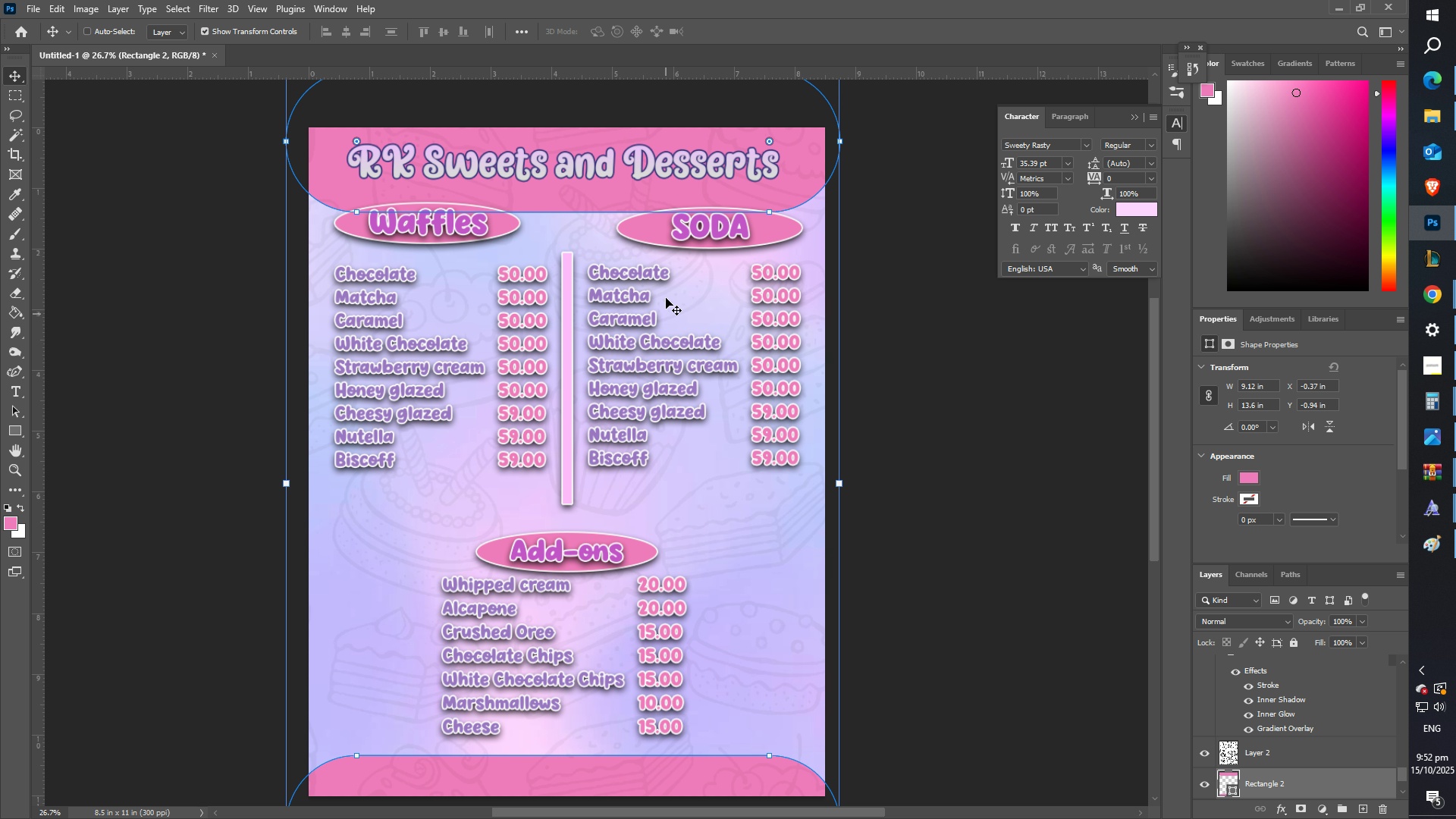 
type(ZZ)
 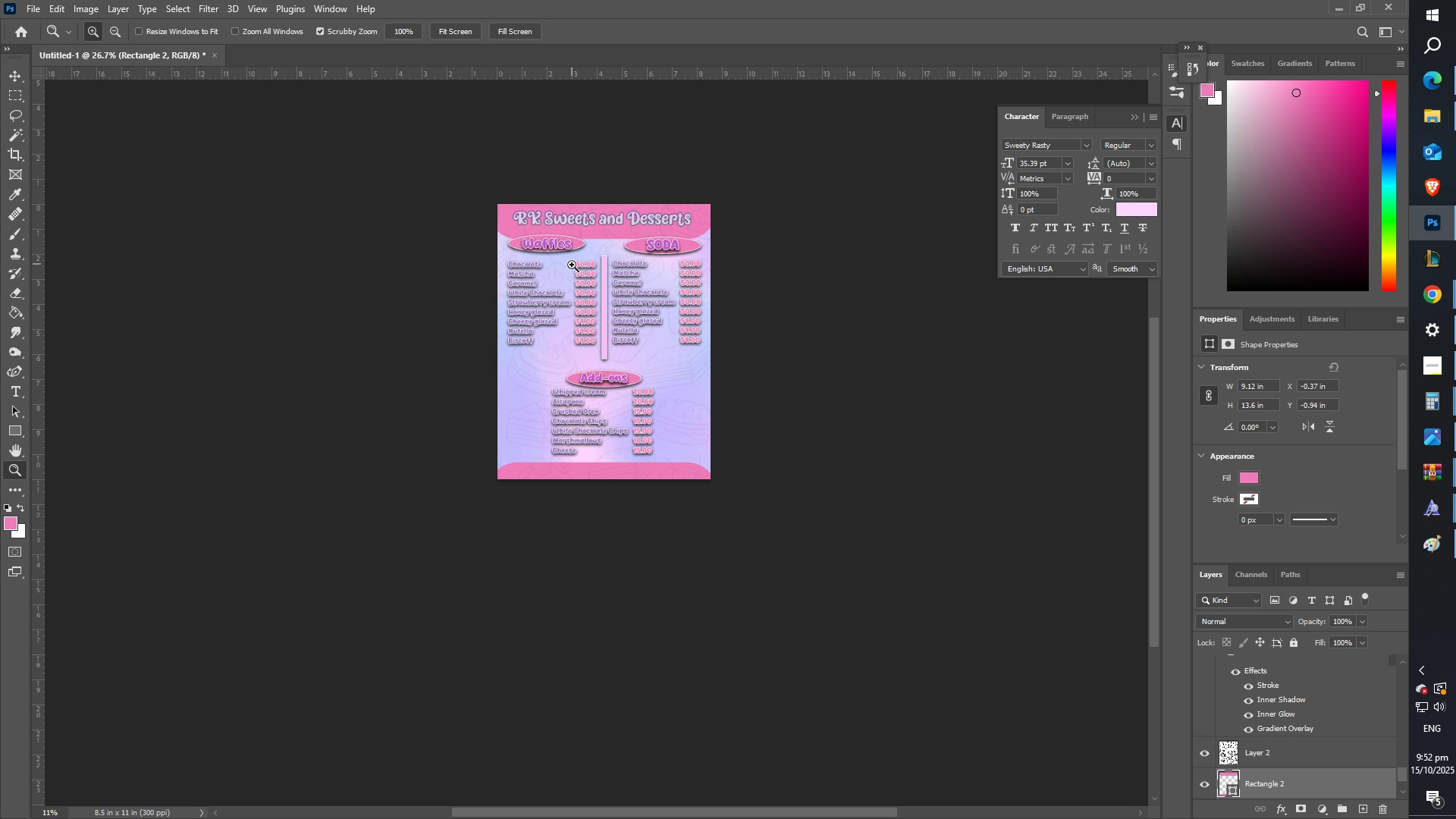 
key(Control+T)
 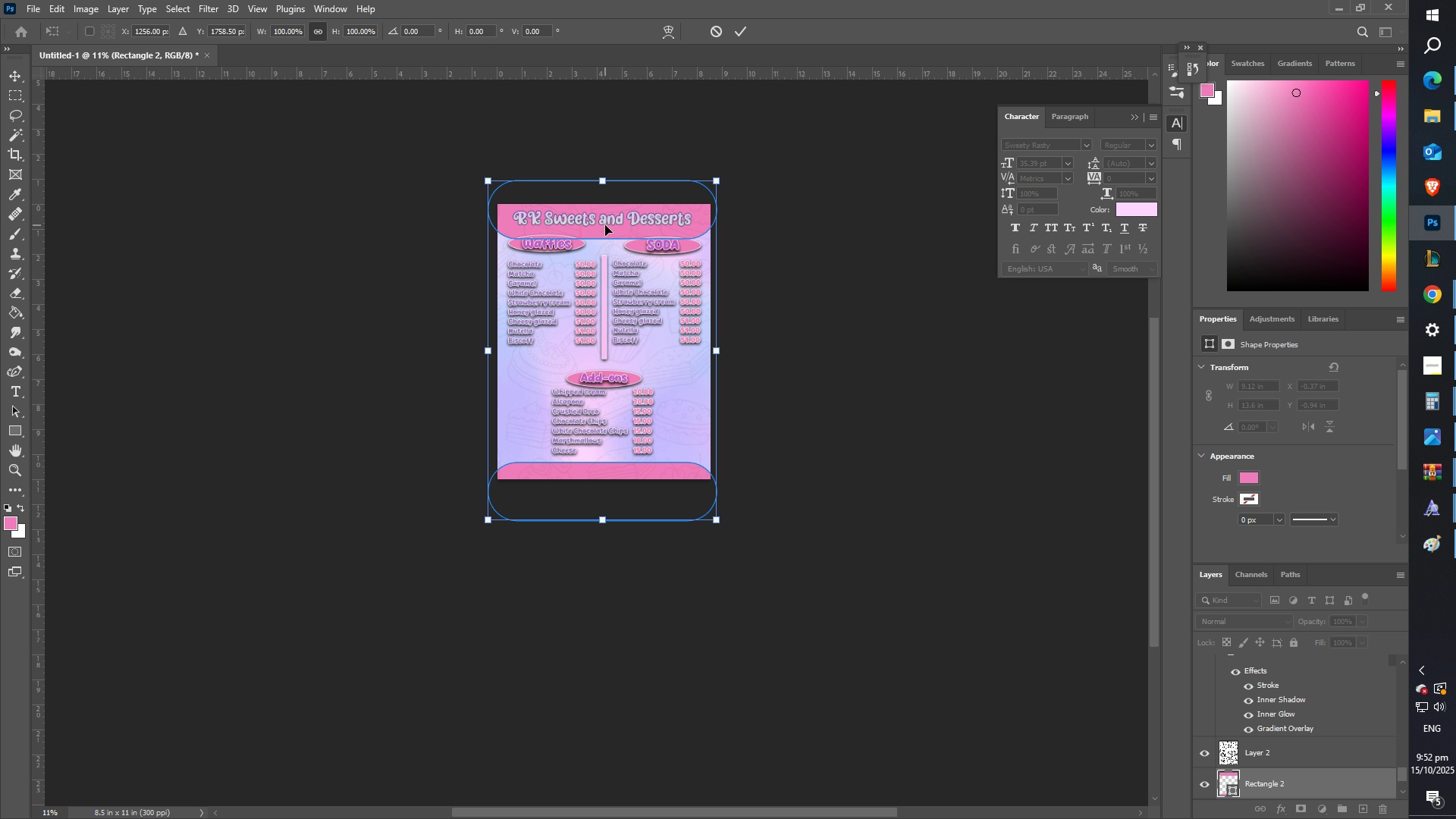 
hold_key(key=ShiftLeft, duration=1.52)
 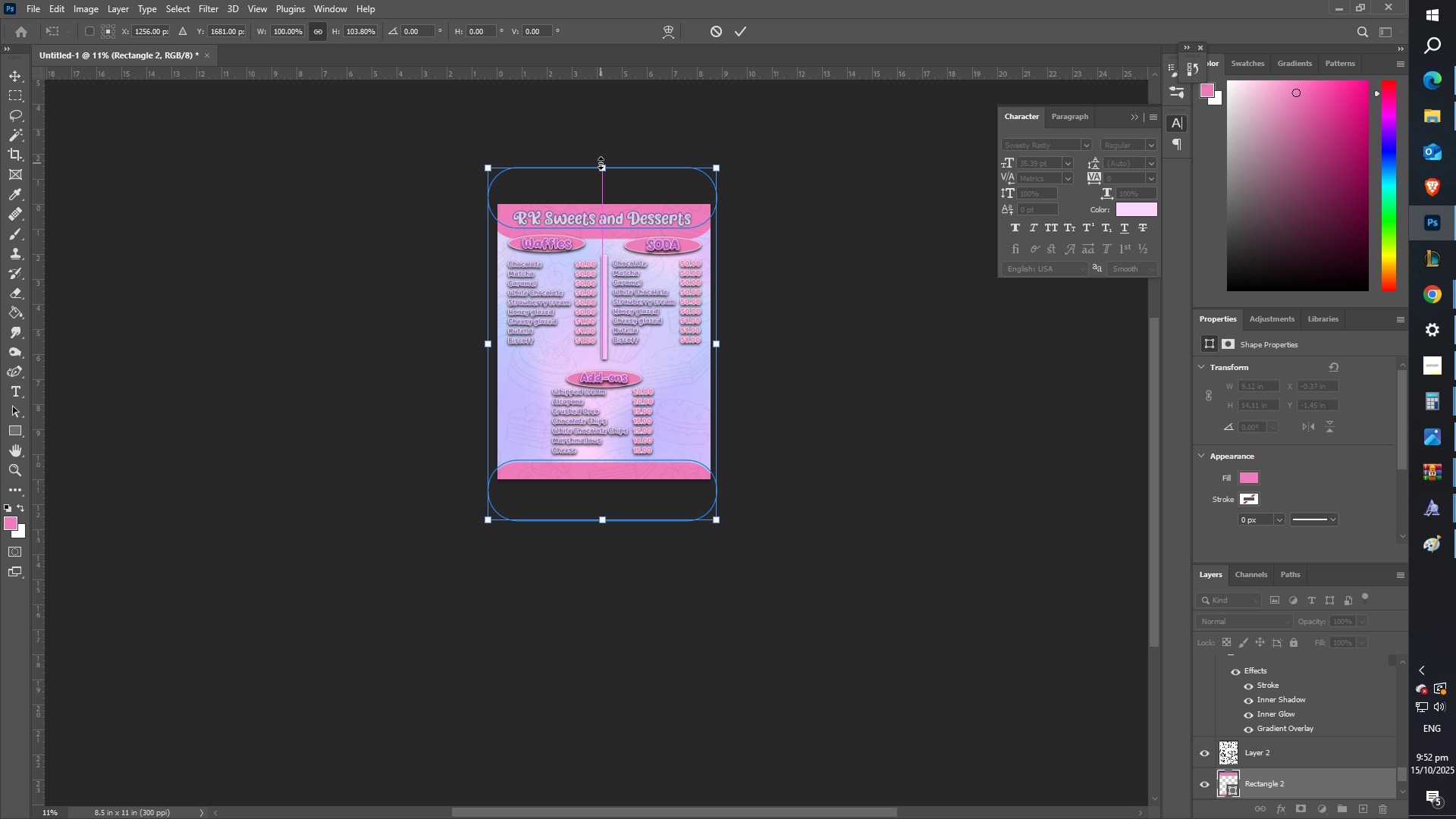 
hold_key(key=ShiftLeft, duration=1.52)
 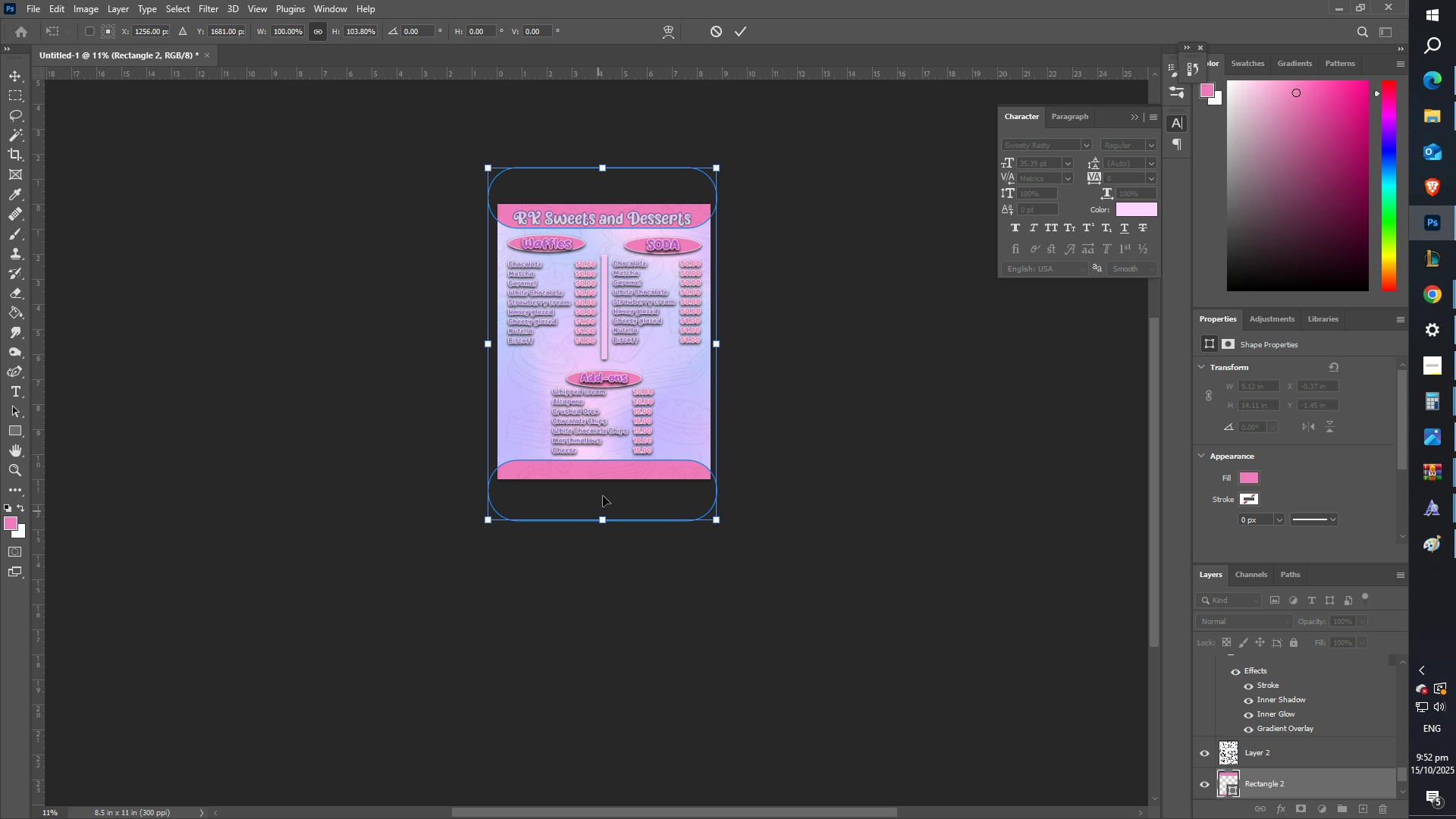 
key(Shift+ShiftLeft)
 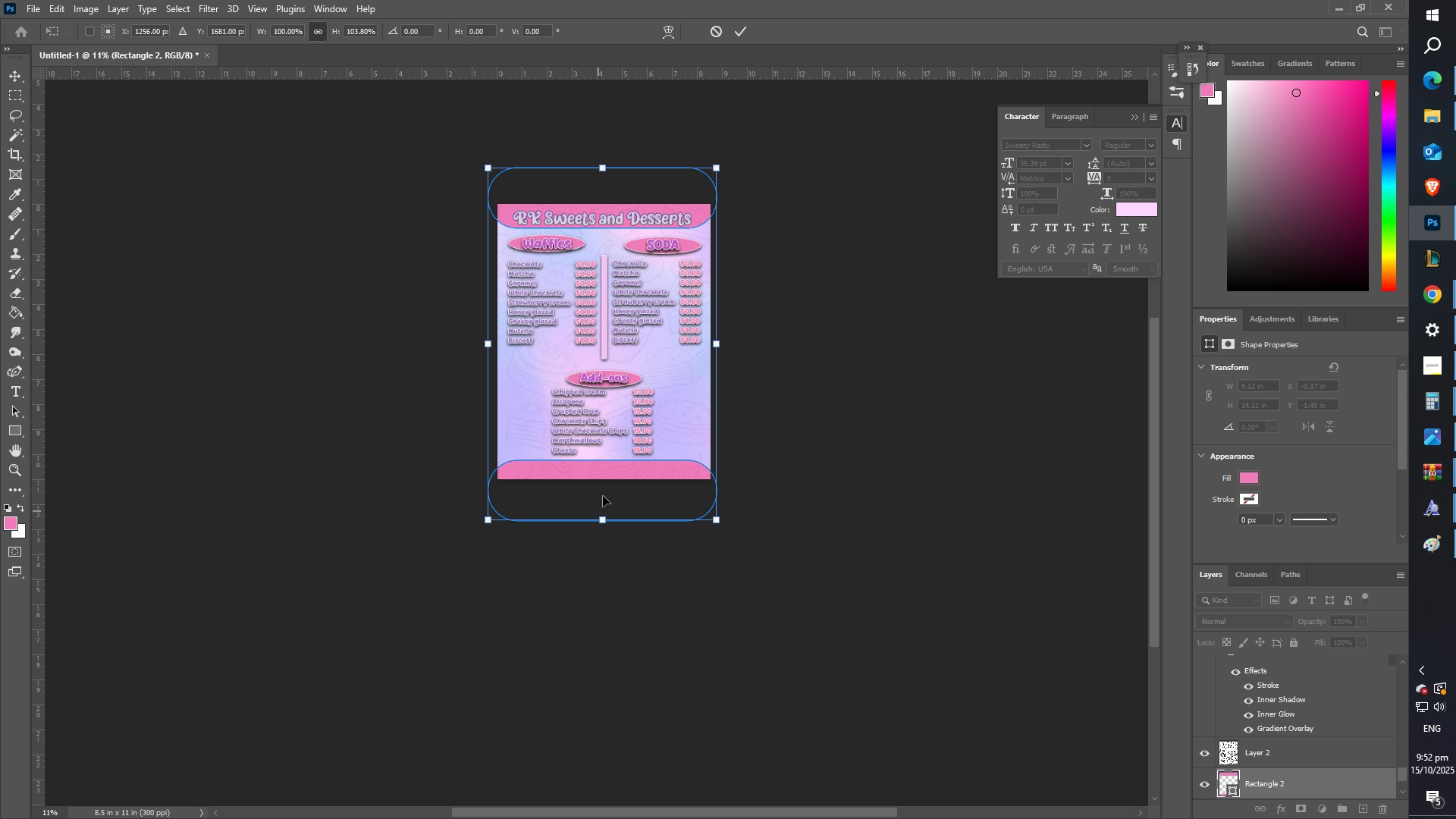 
key(Shift+ShiftLeft)
 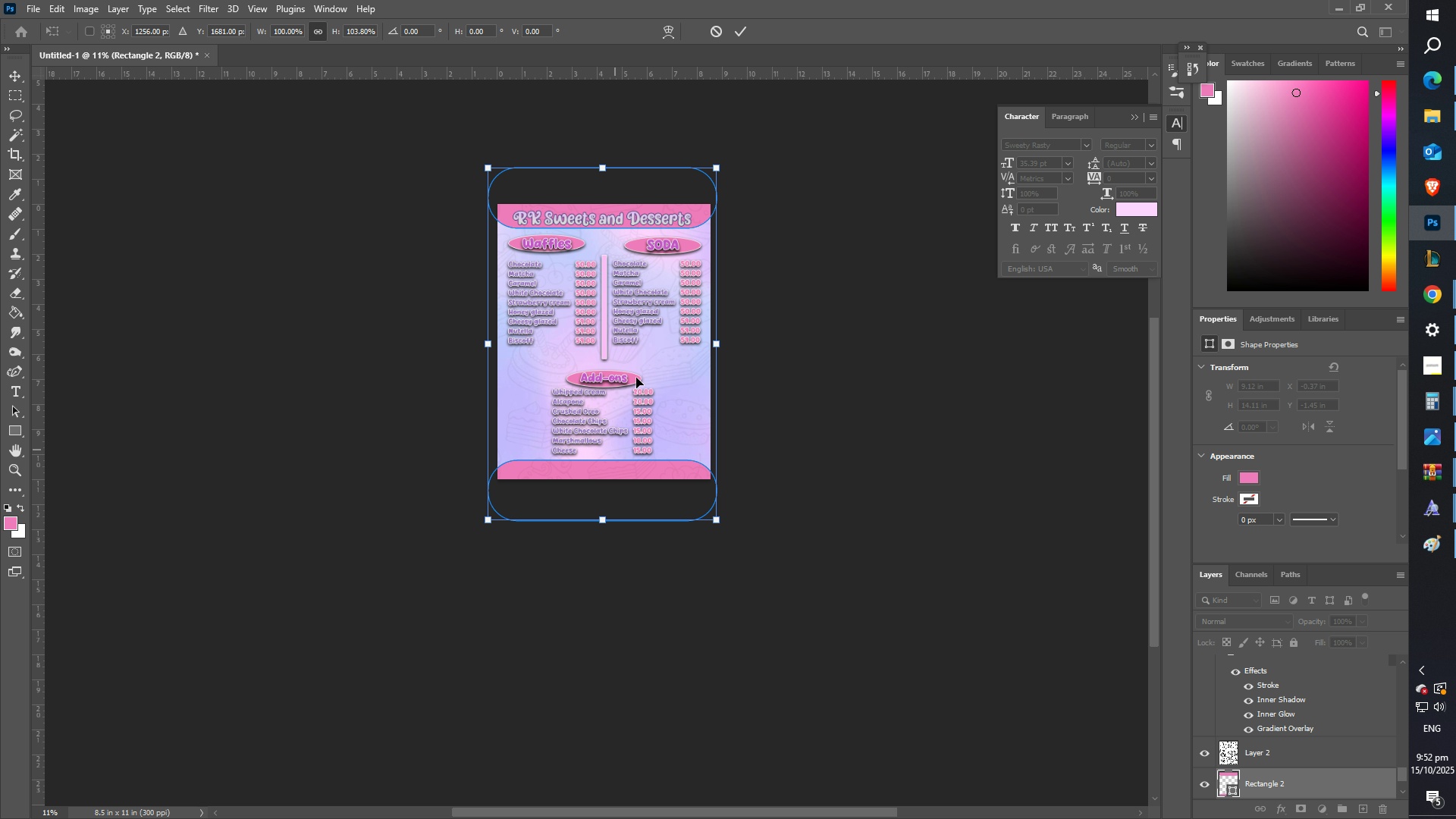 
key(Shift+ShiftLeft)
 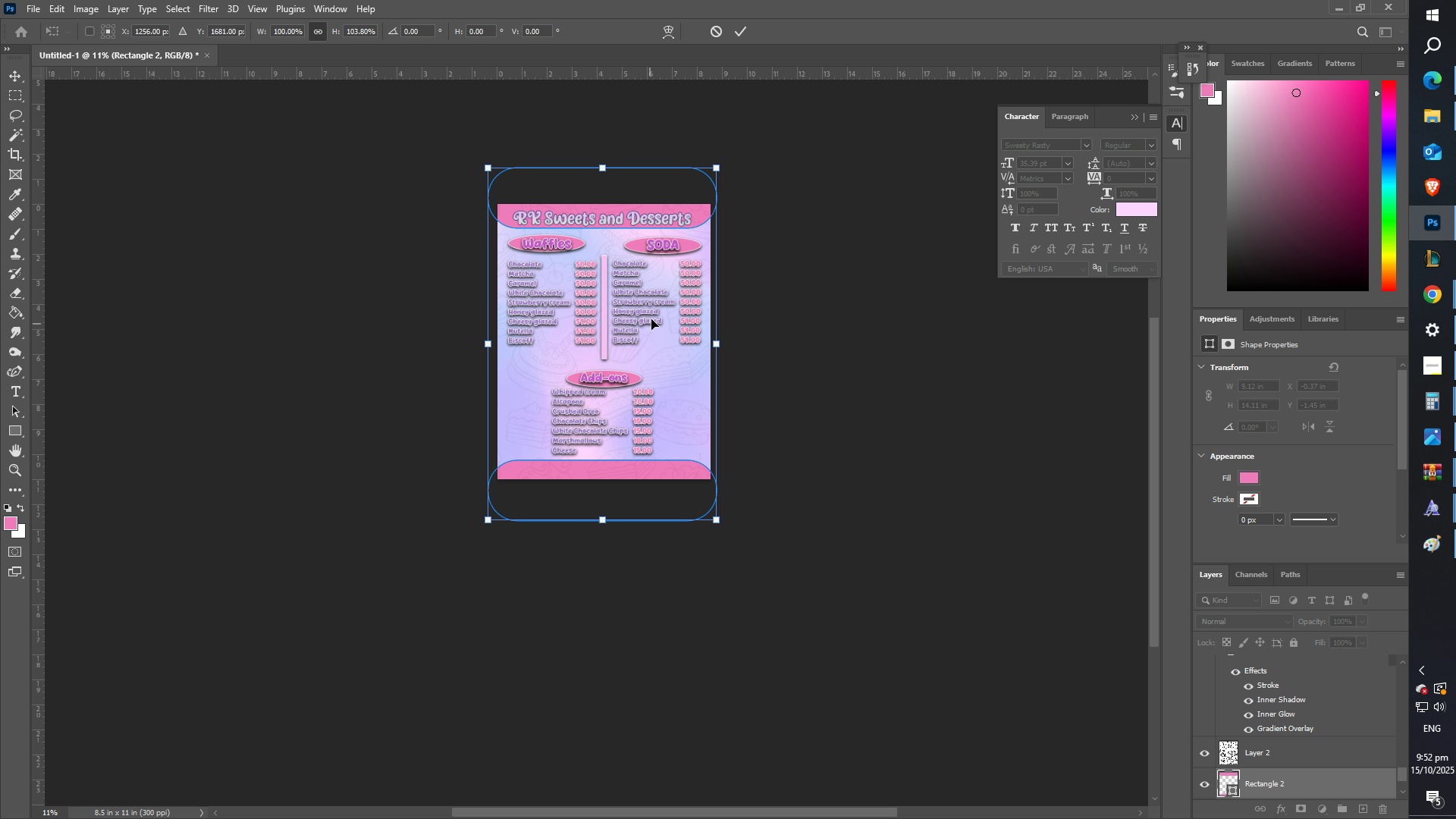 
key(Shift+ShiftLeft)
 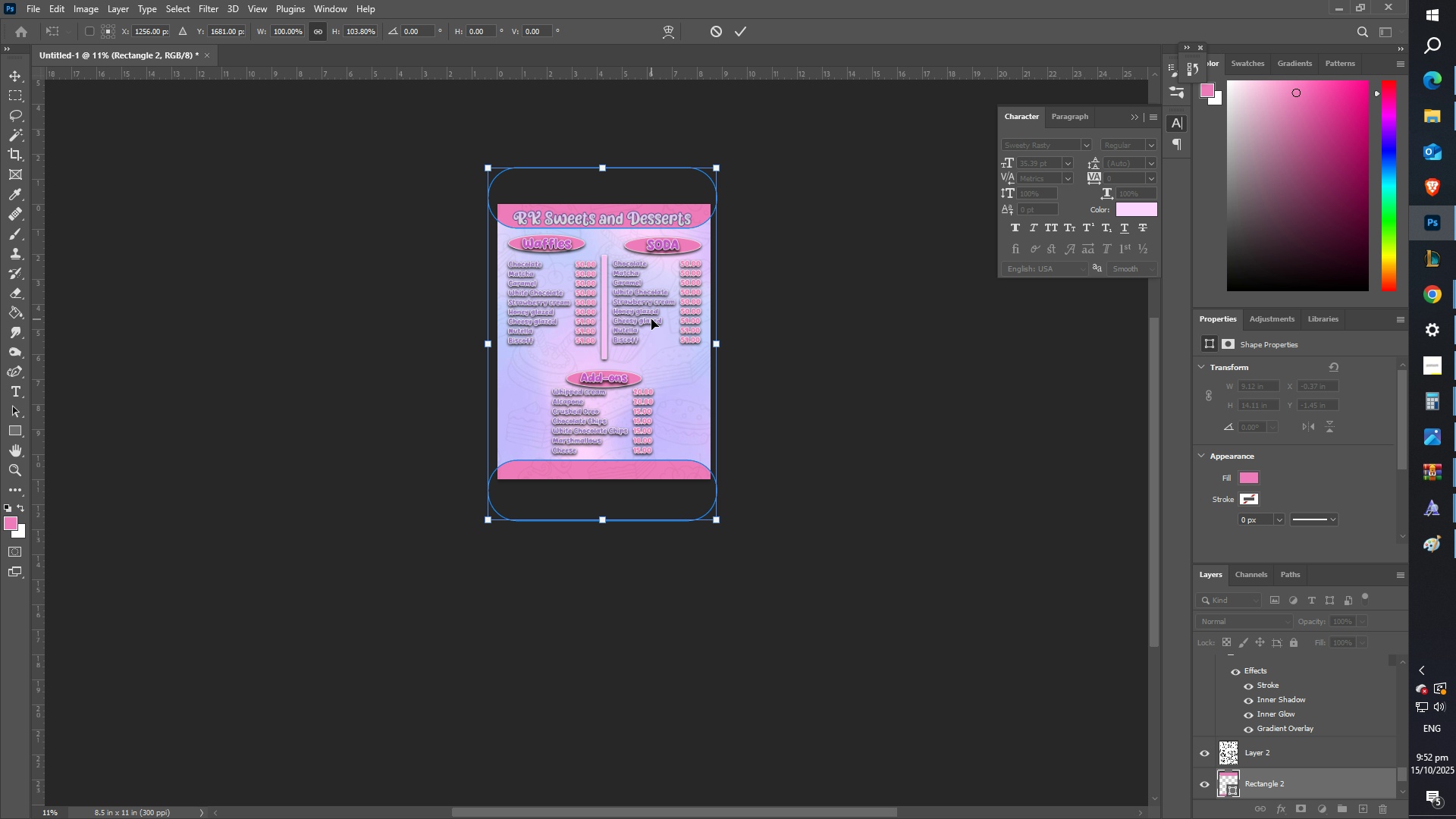 
key(Shift+ShiftLeft)
 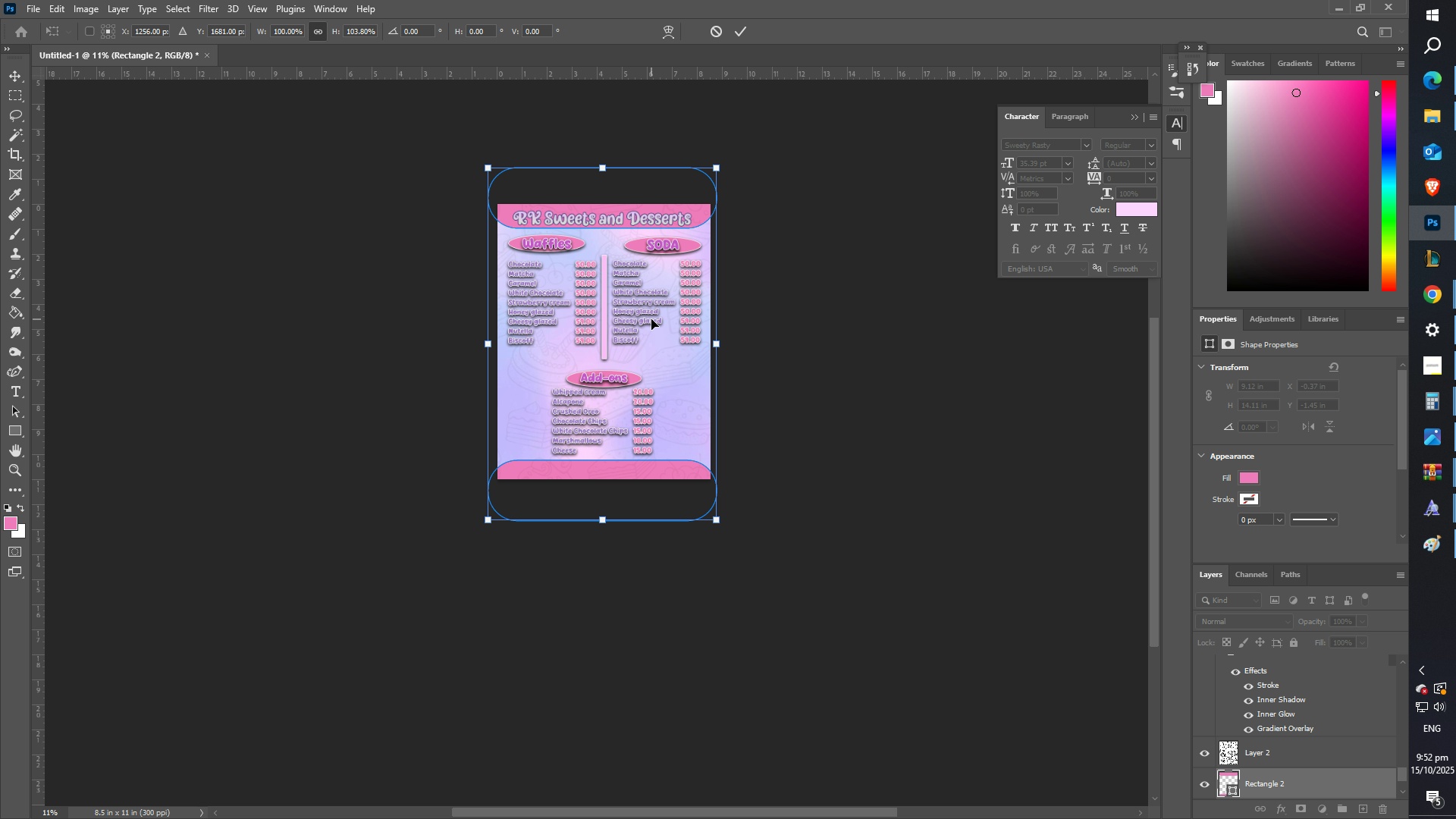 
key(Shift+ShiftLeft)
 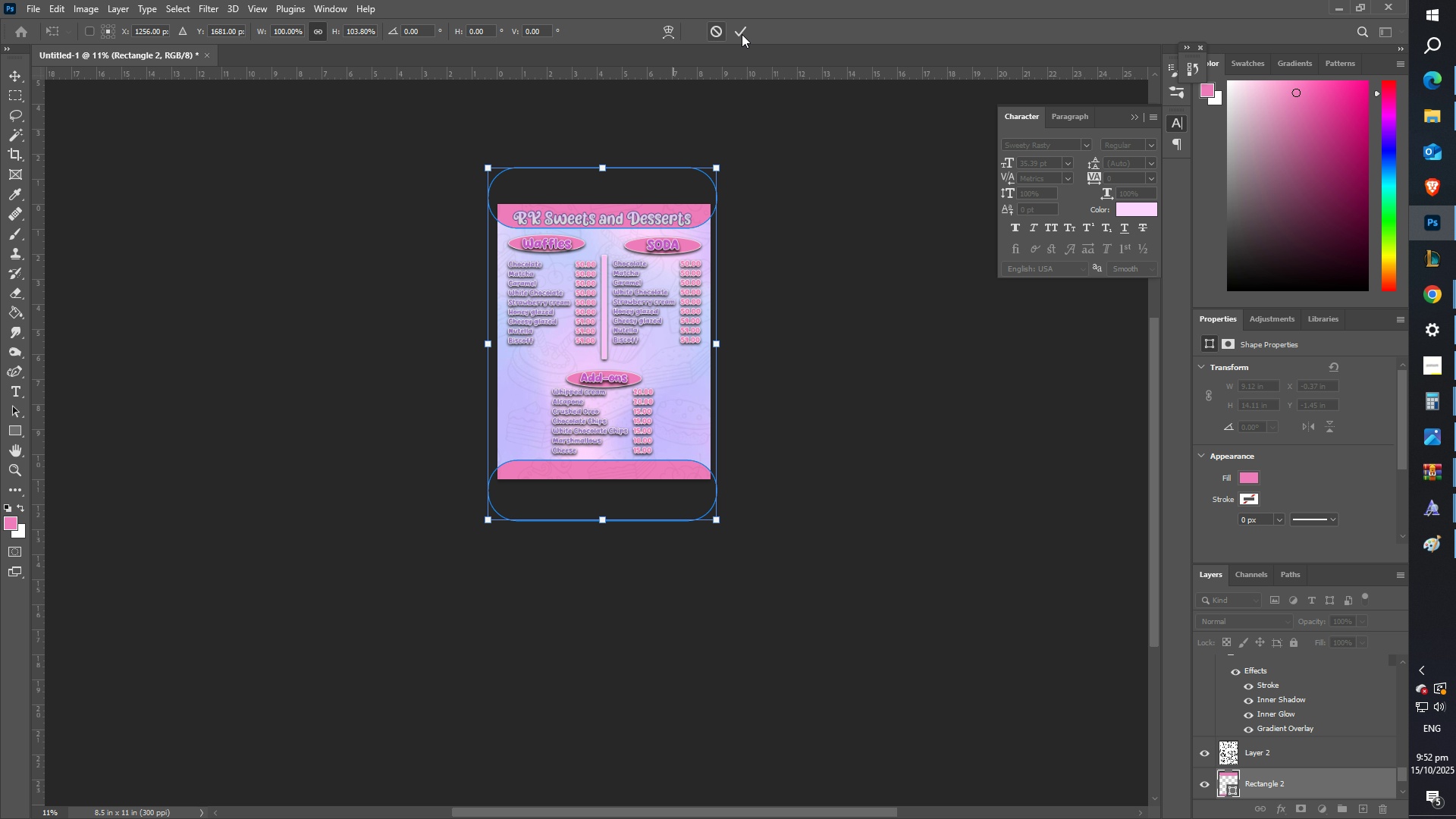 
left_click([743, 34])
 